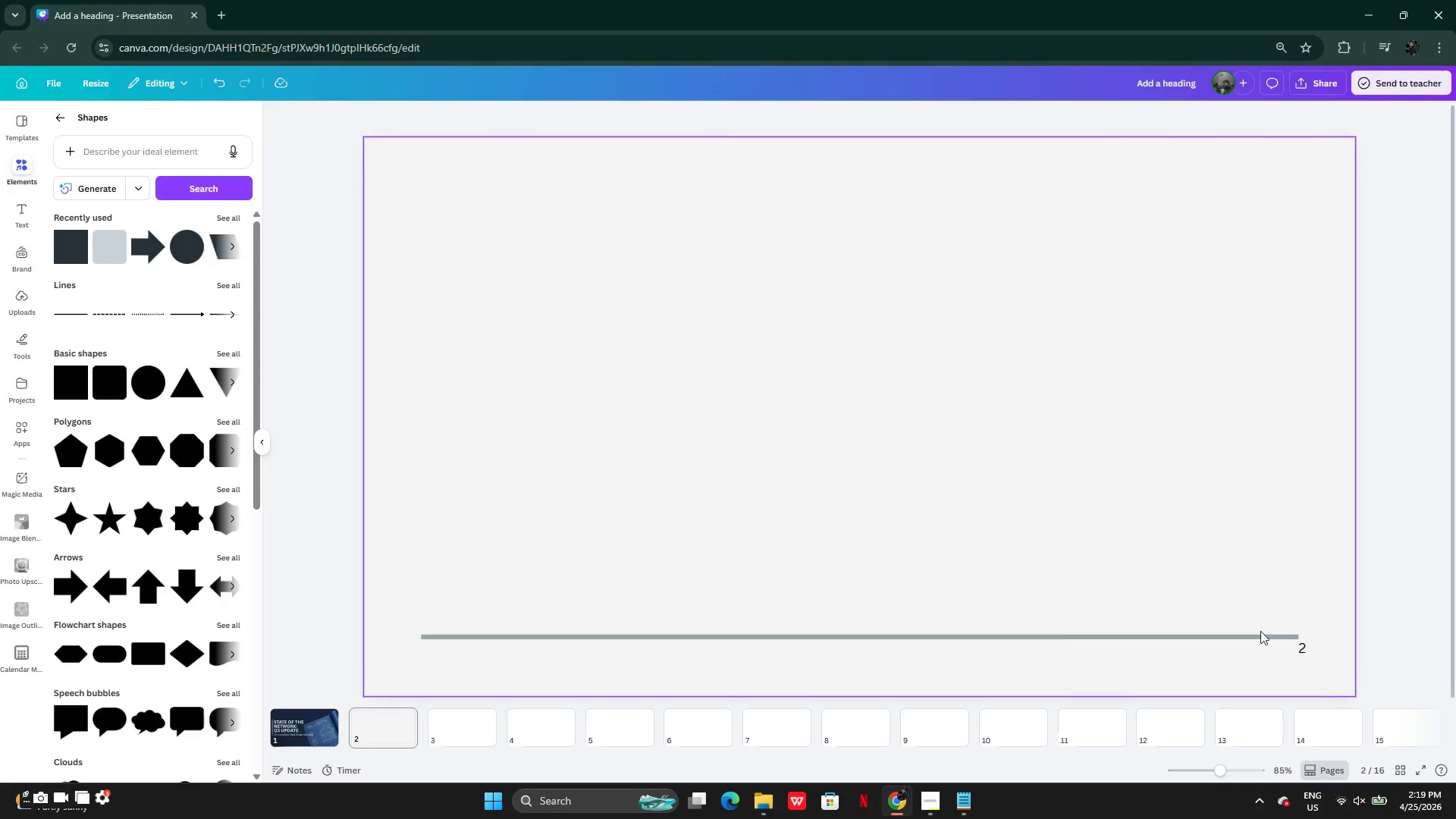 
left_click([1257, 634])
 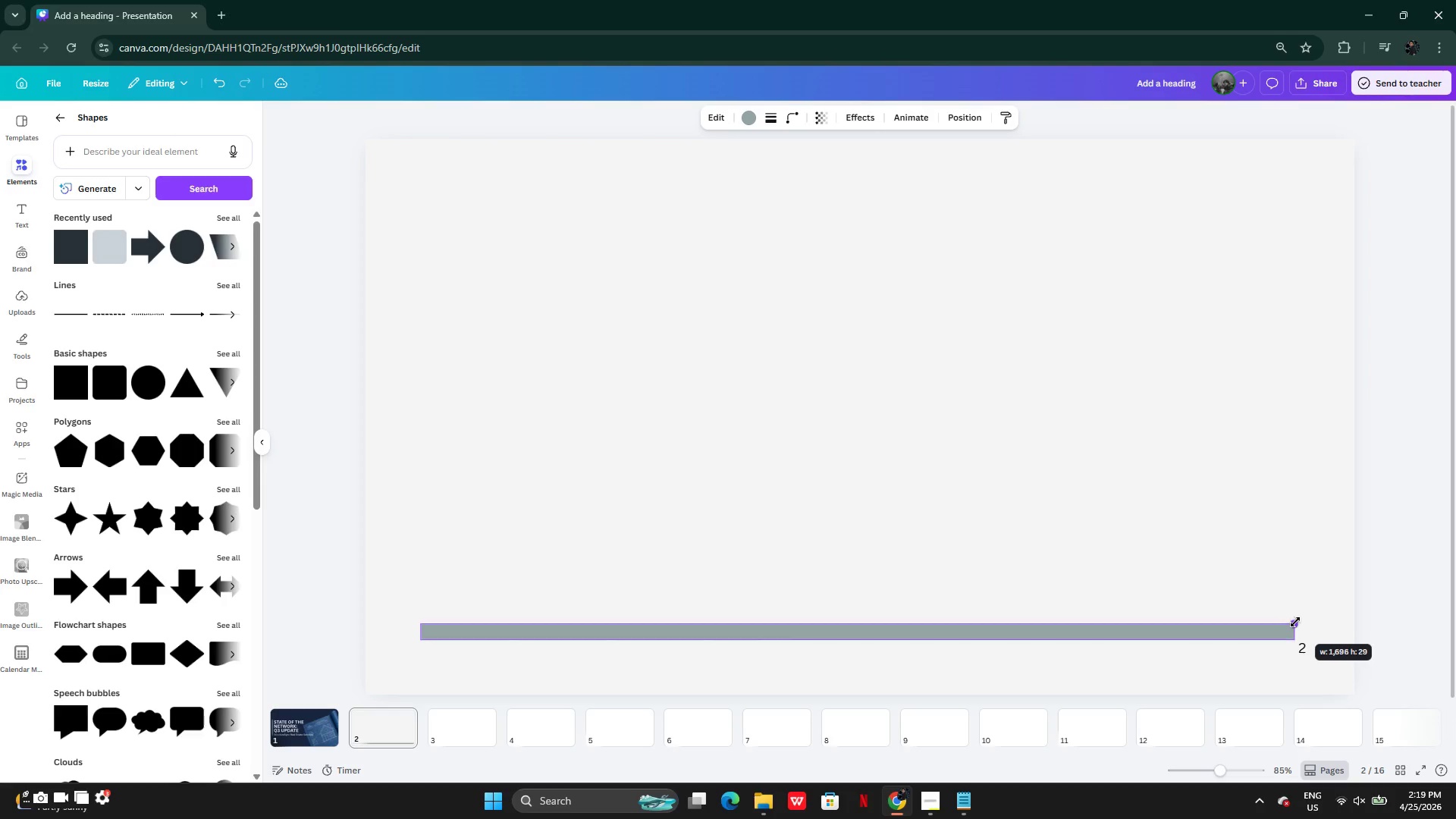 
wait(11.69)
 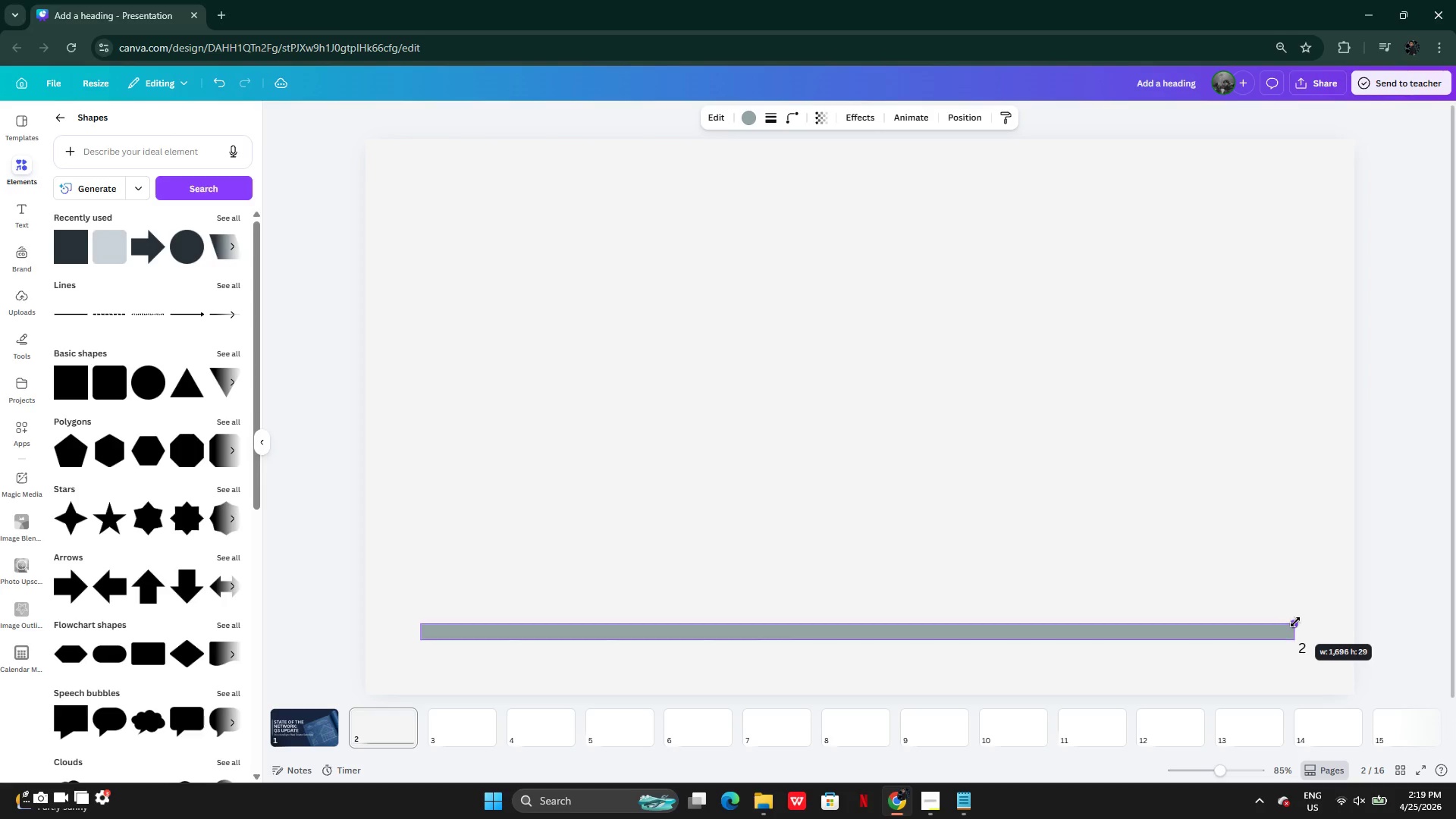 
left_click([1407, 584])
 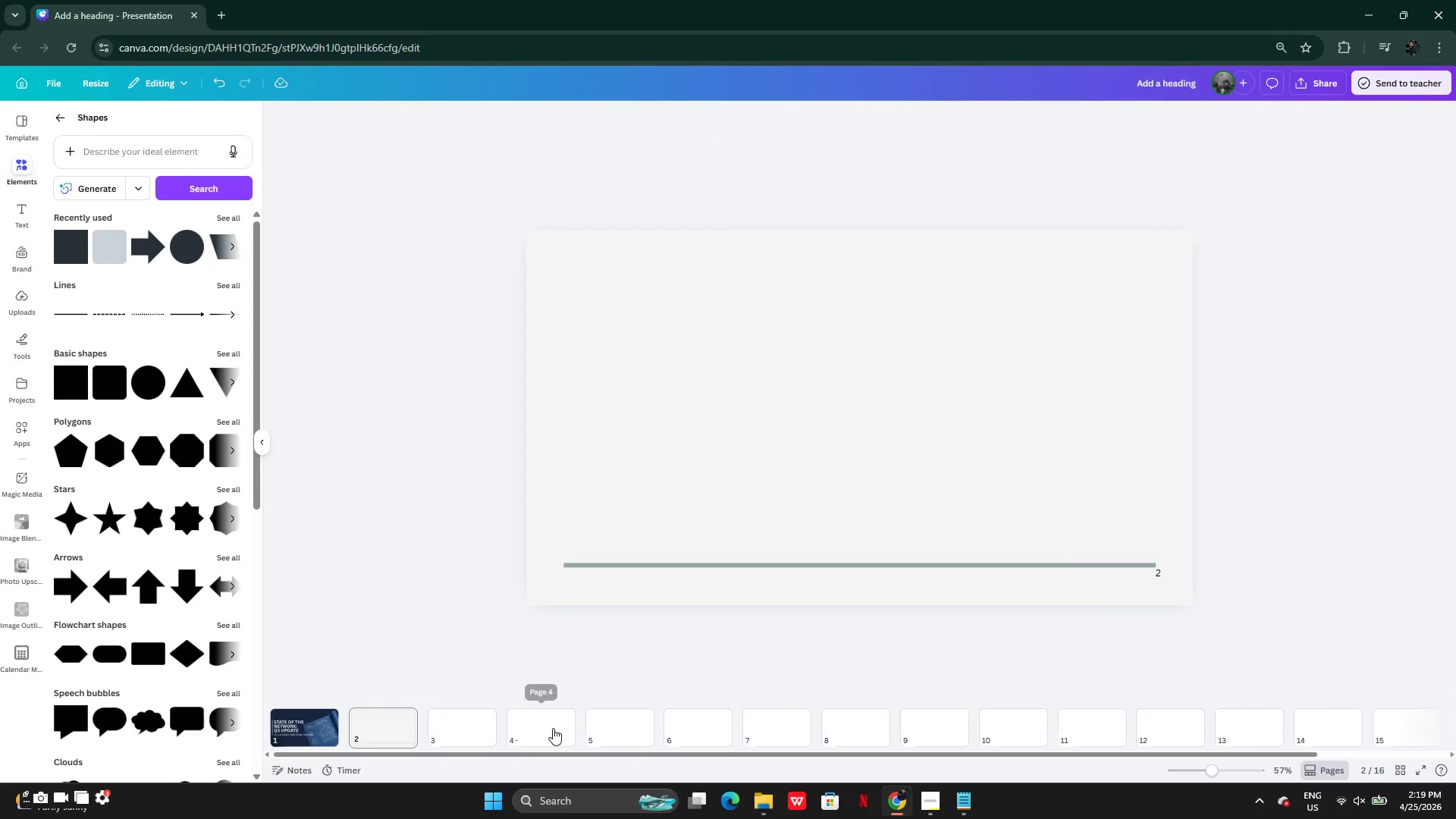 
double_click([544, 728])
 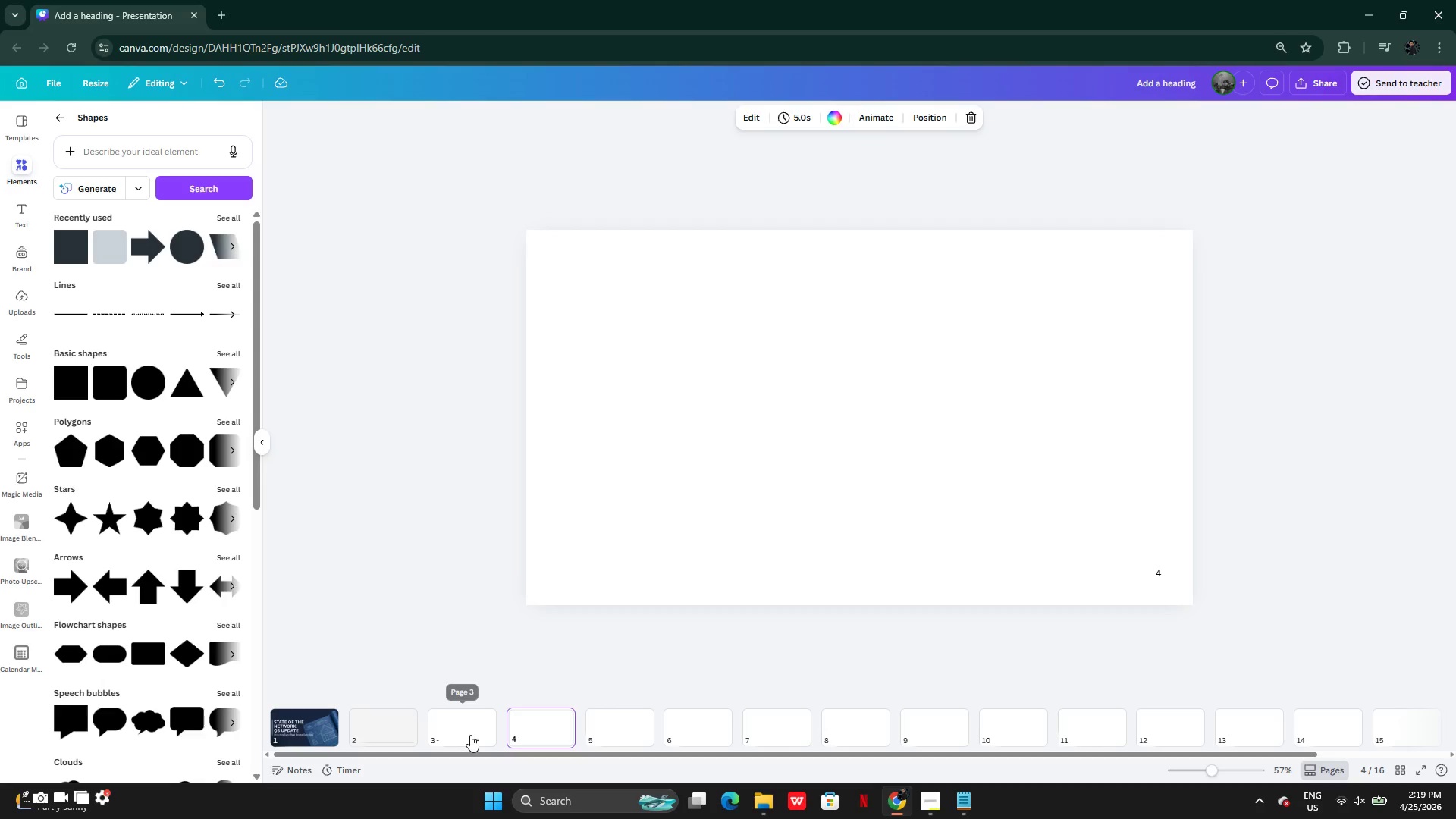 
left_click([466, 735])
 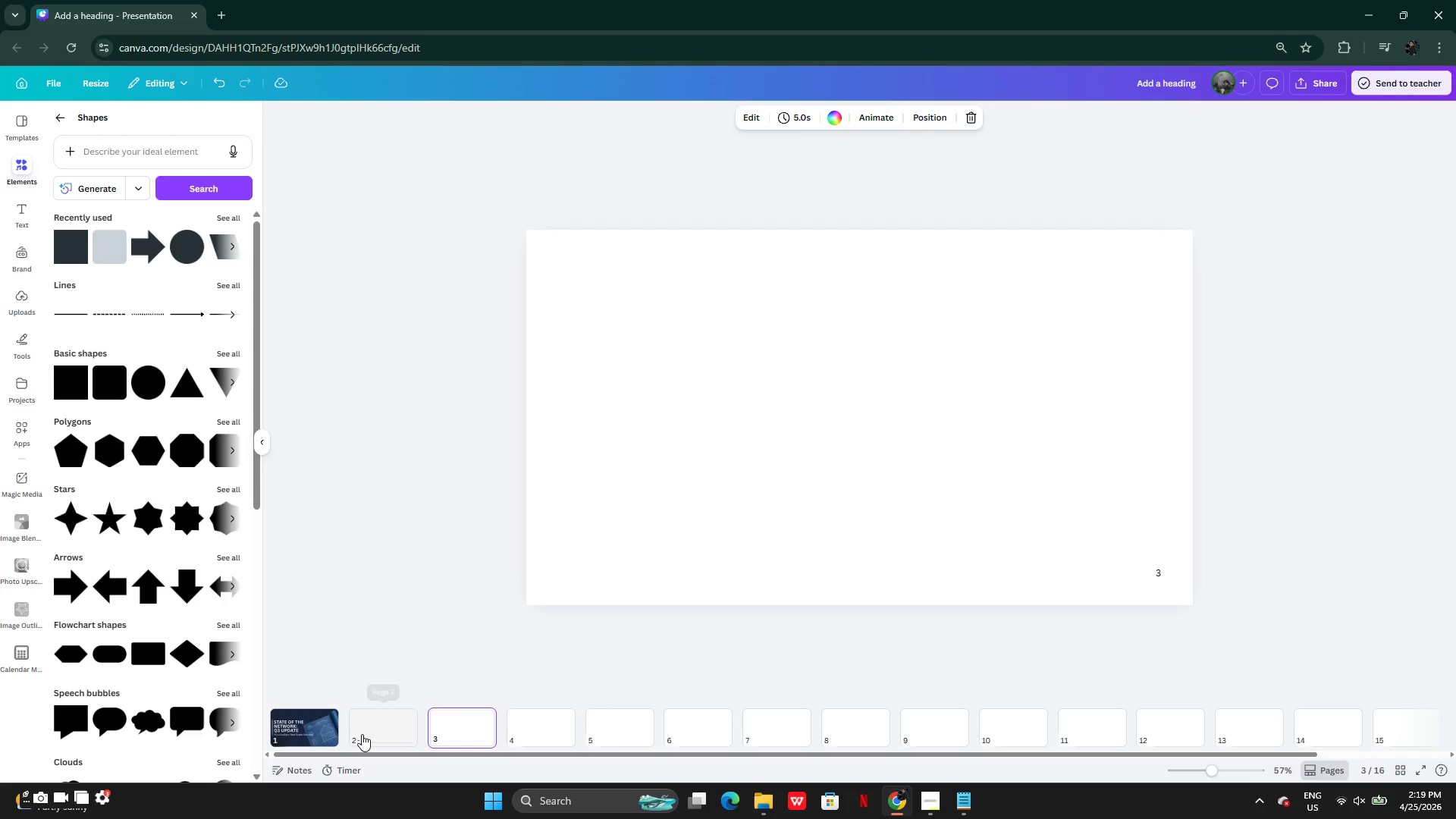 
left_click([362, 734])
 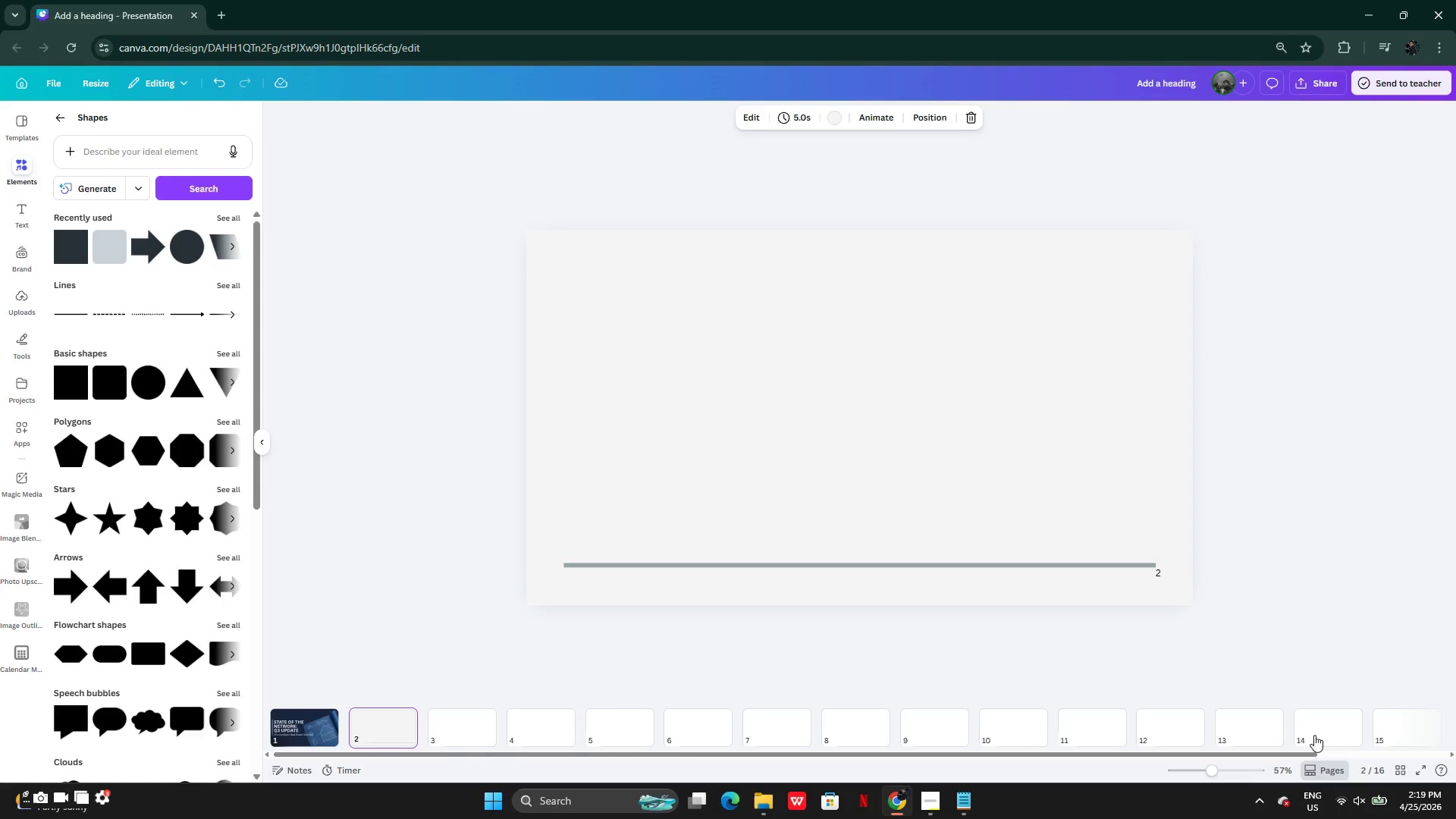 
left_click([1315, 735])
 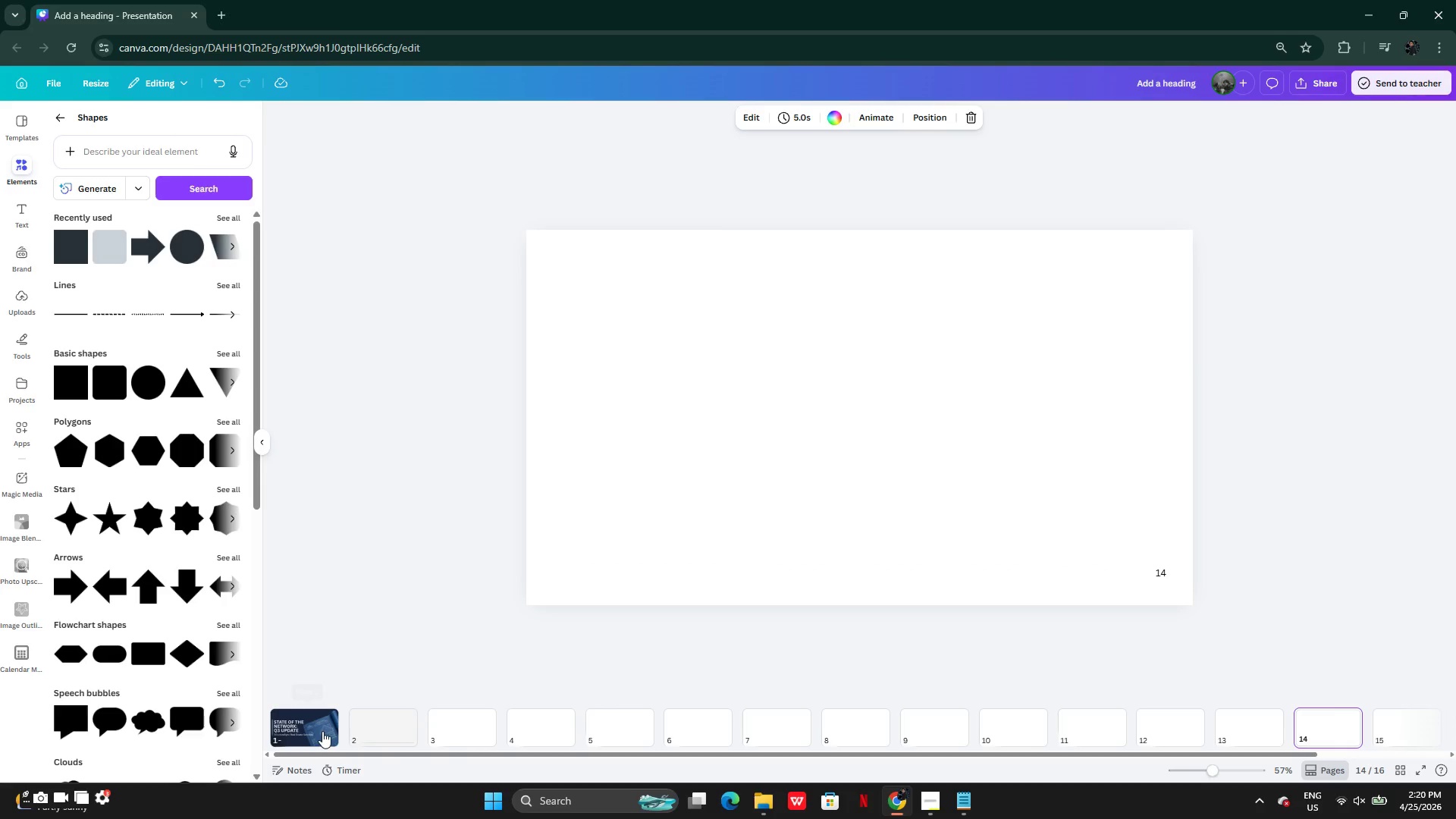 
left_click([361, 730])
 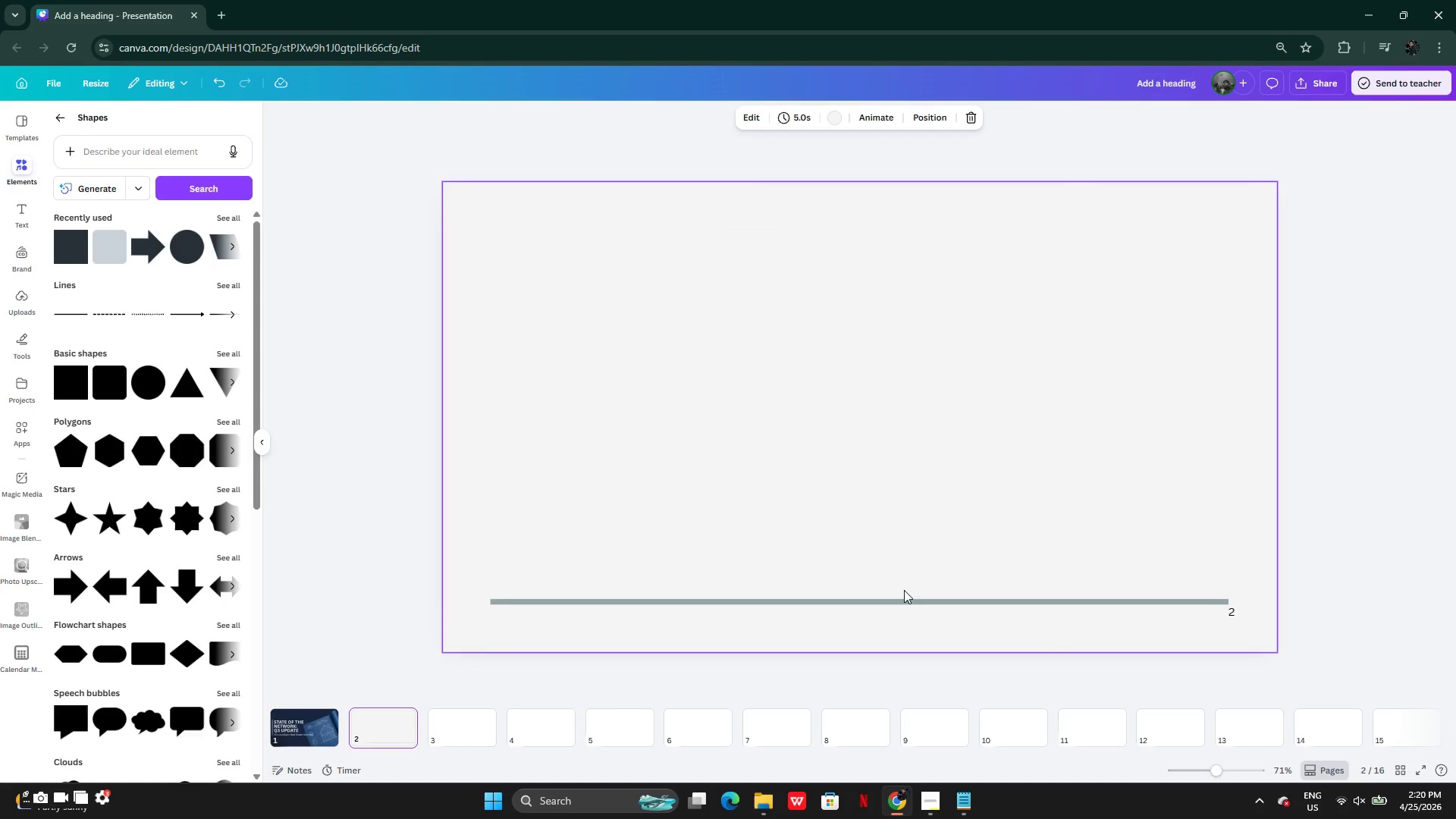 
left_click([904, 599])
 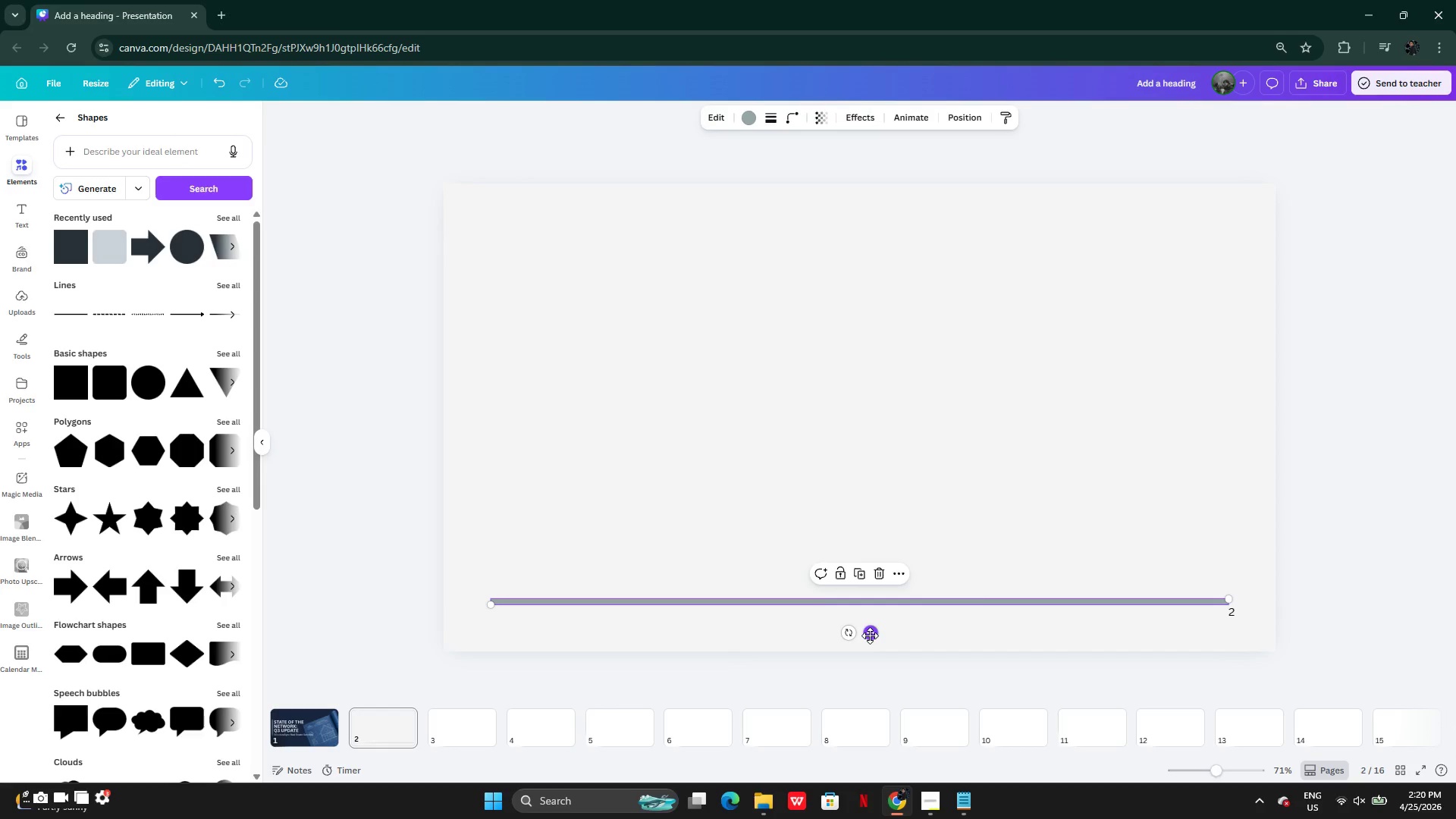 
left_click_drag(start_coordinate=[870, 634], to_coordinate=[868, 258])
 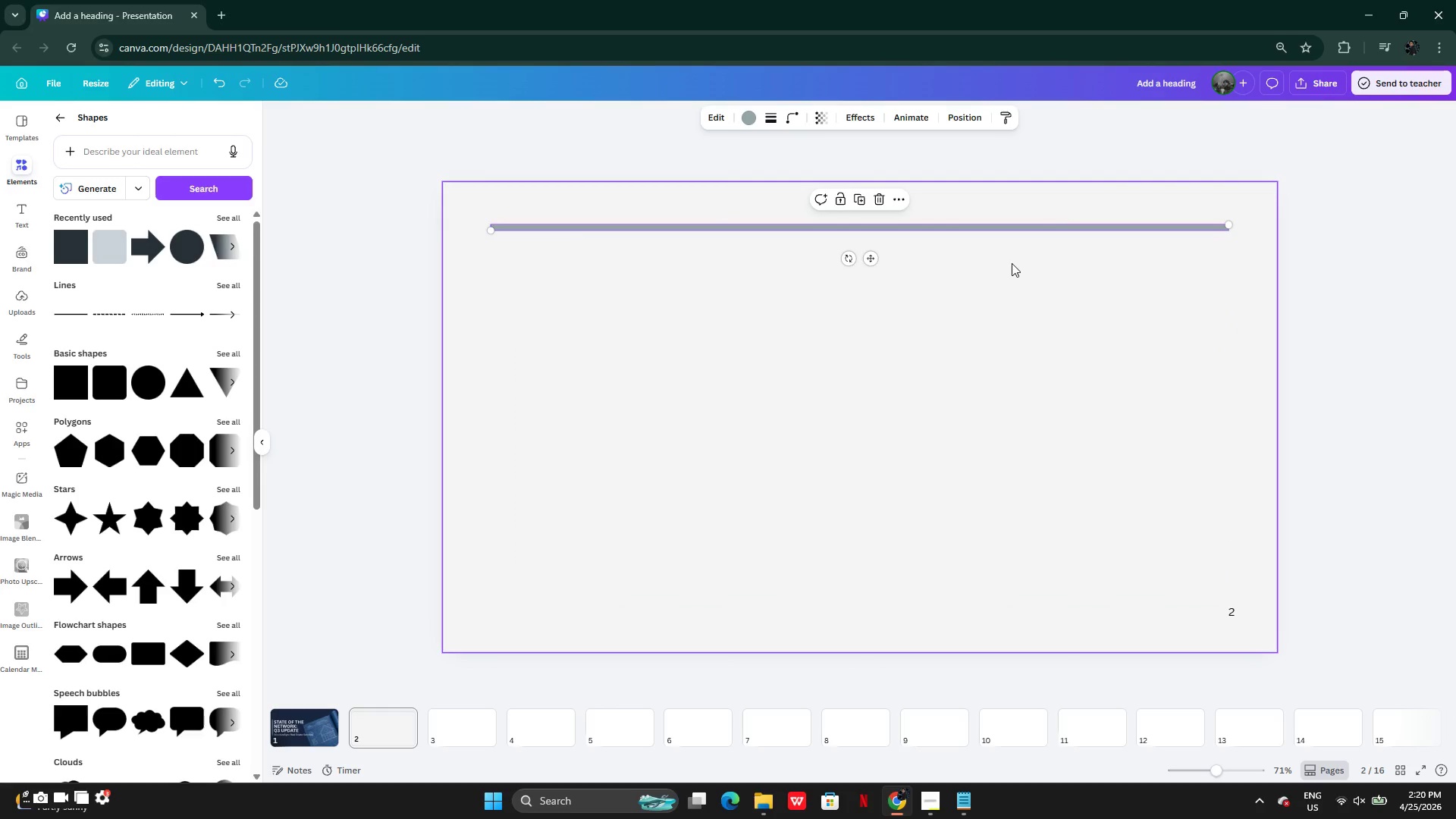 
left_click([1012, 265])
 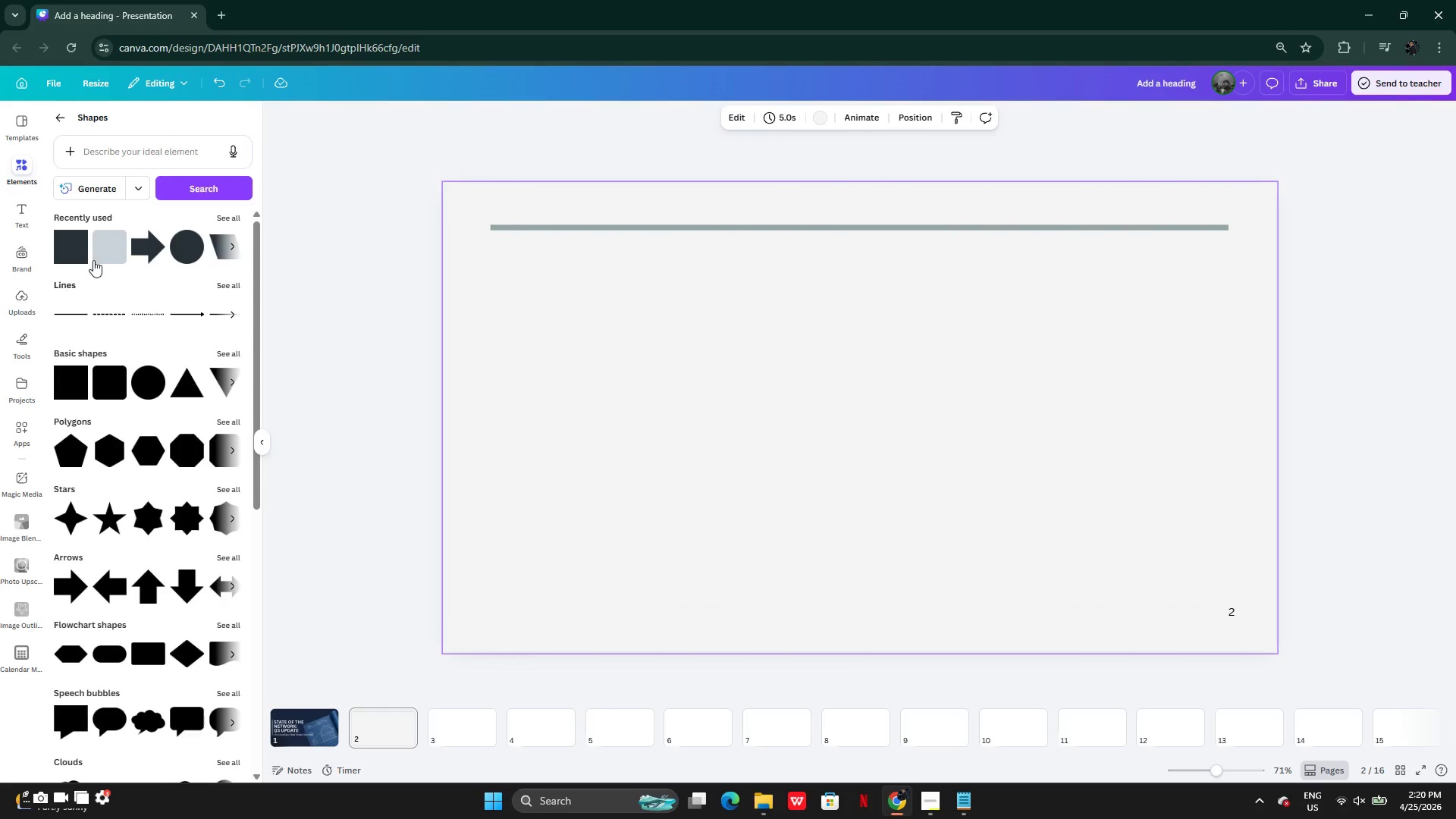 
left_click([17, 213])
 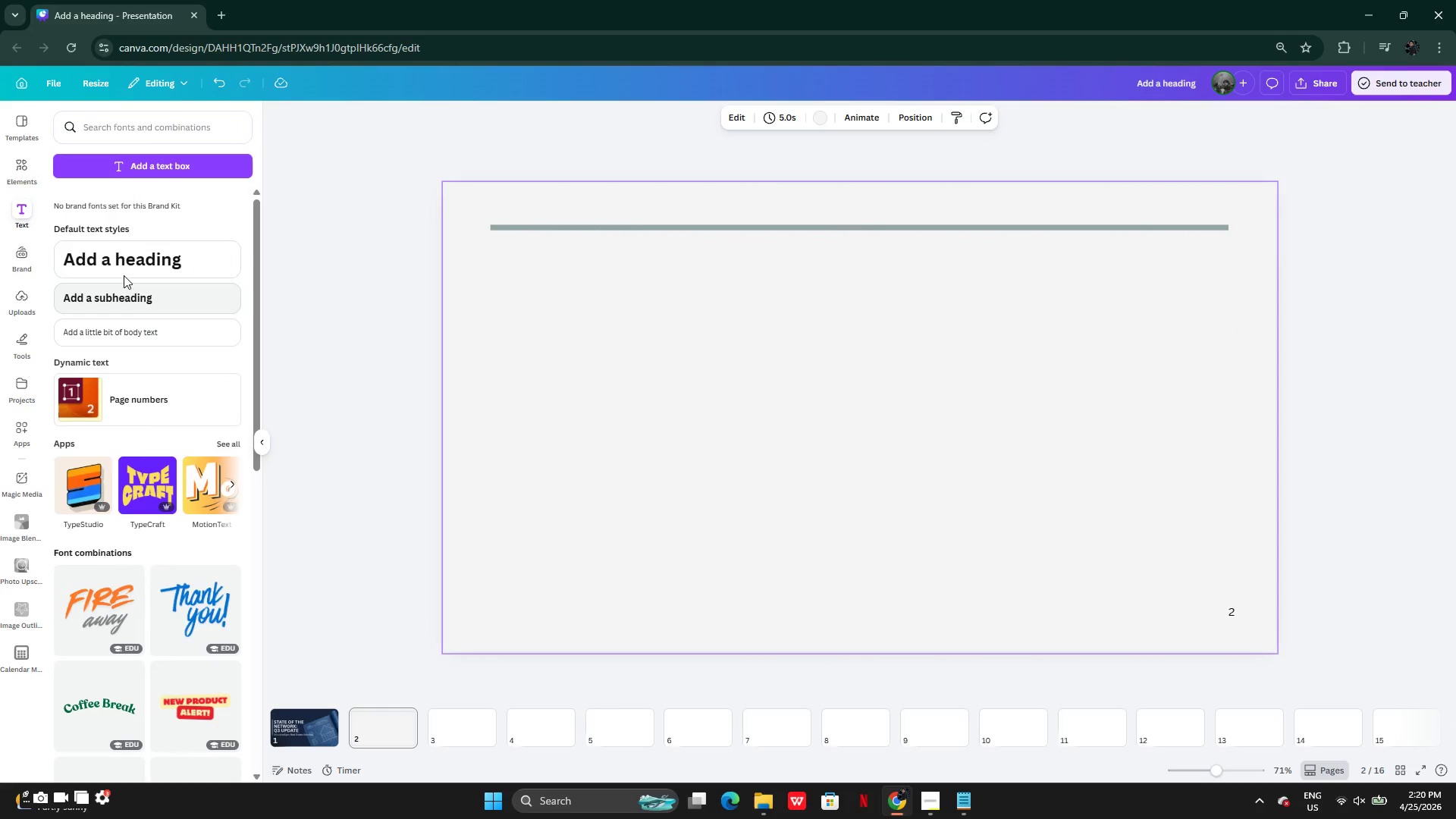 
left_click([124, 264])
 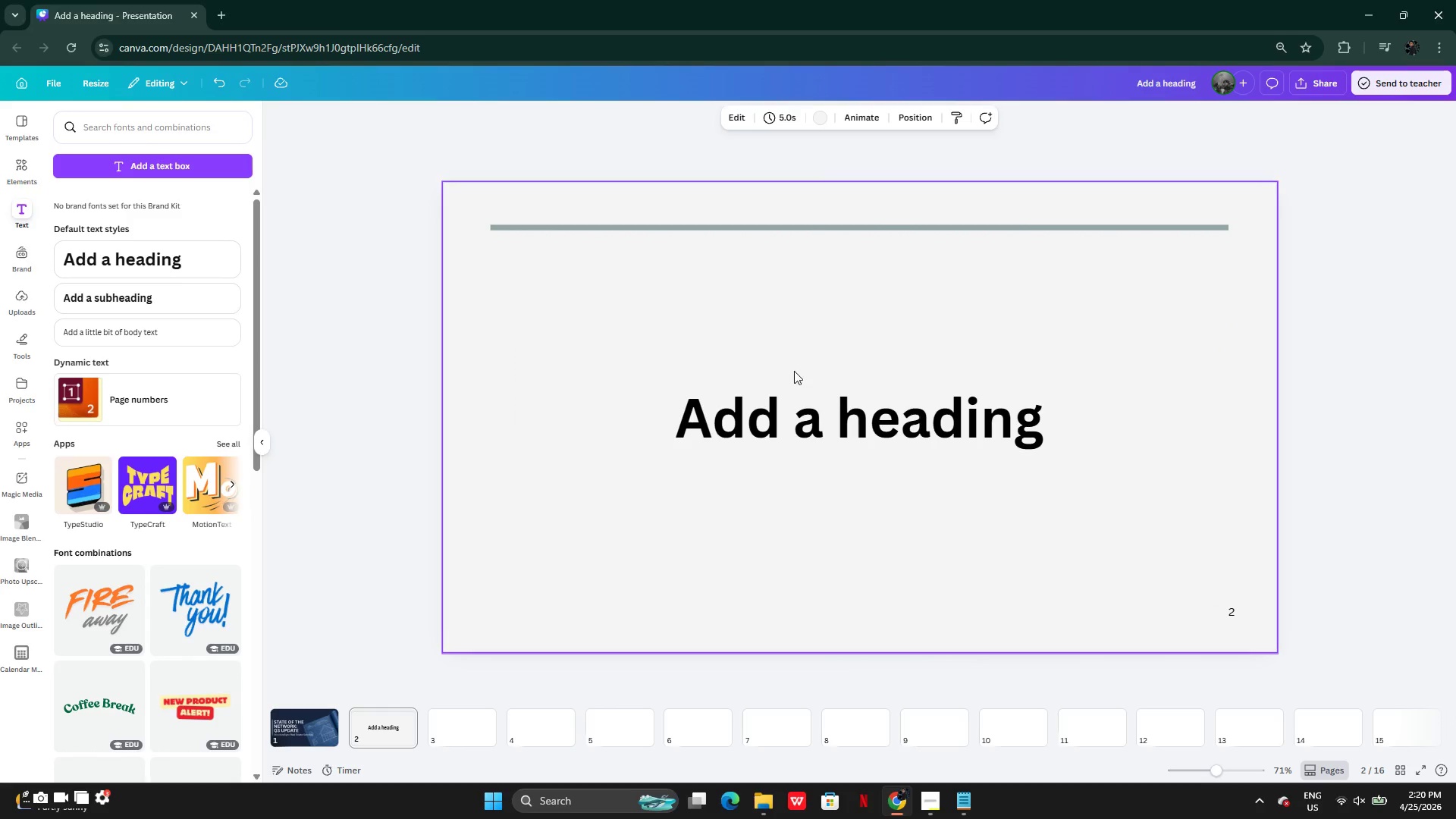 
left_click([786, 419])
 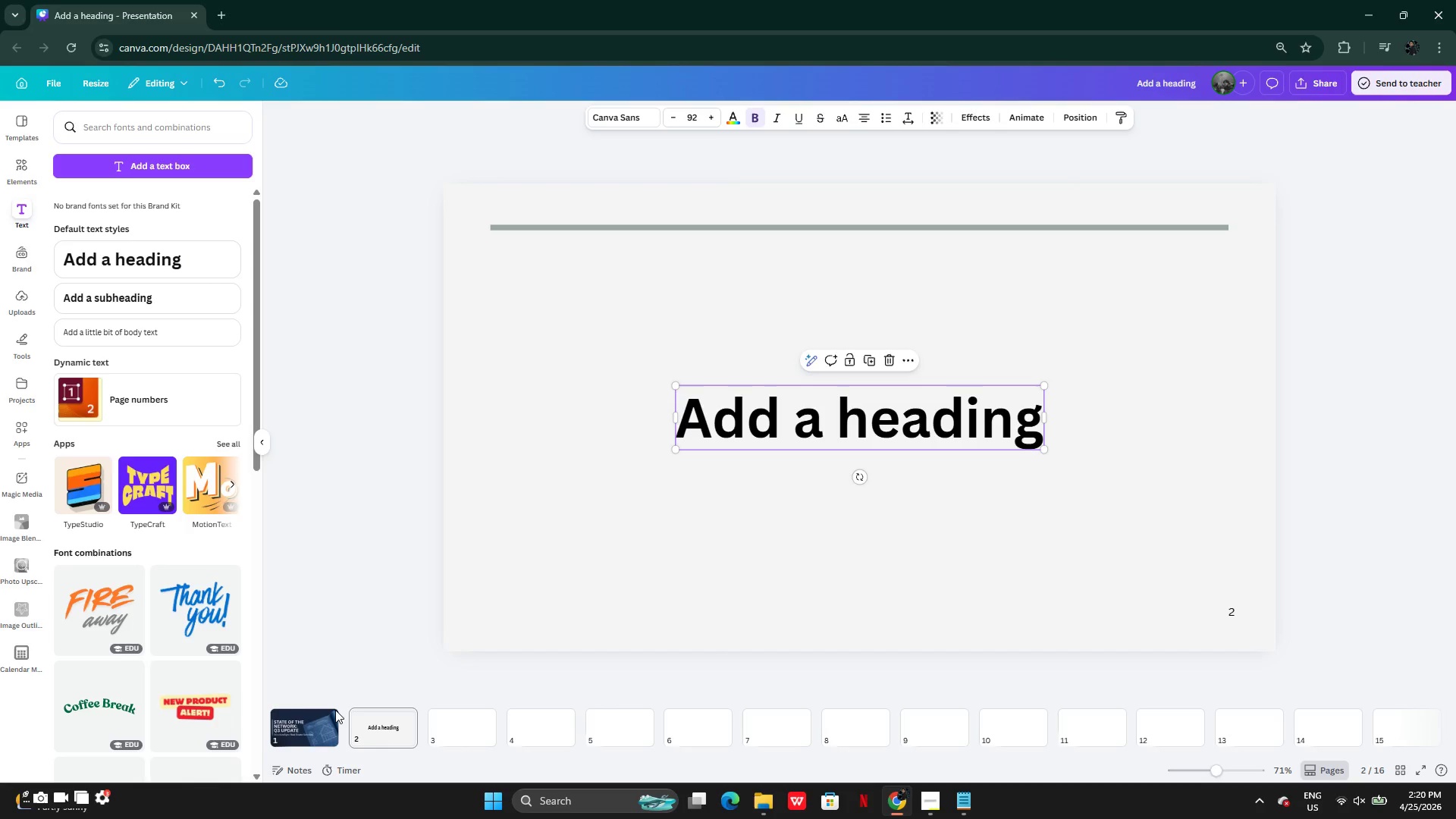 
left_click([301, 725])
 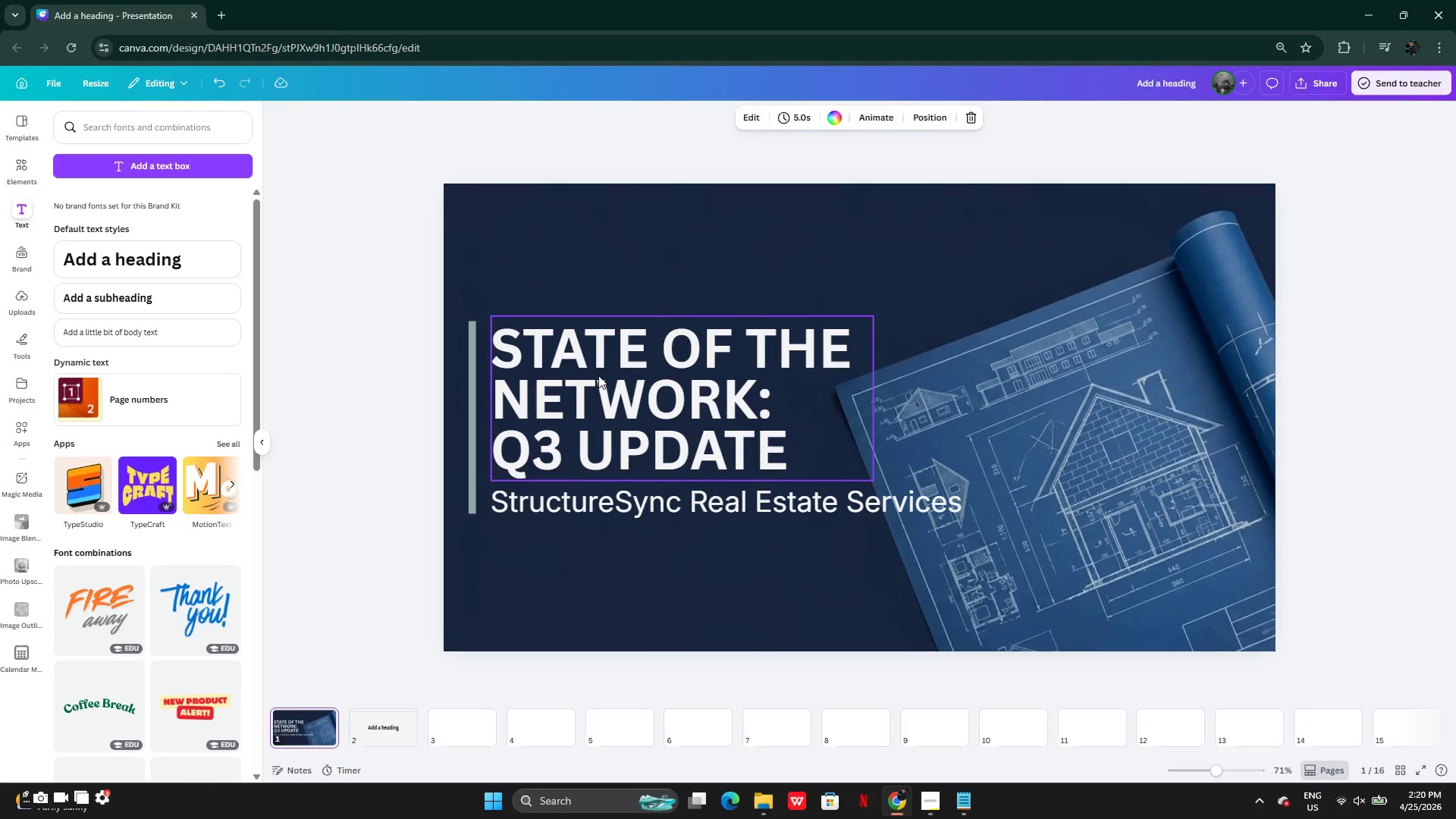 
left_click([598, 375])
 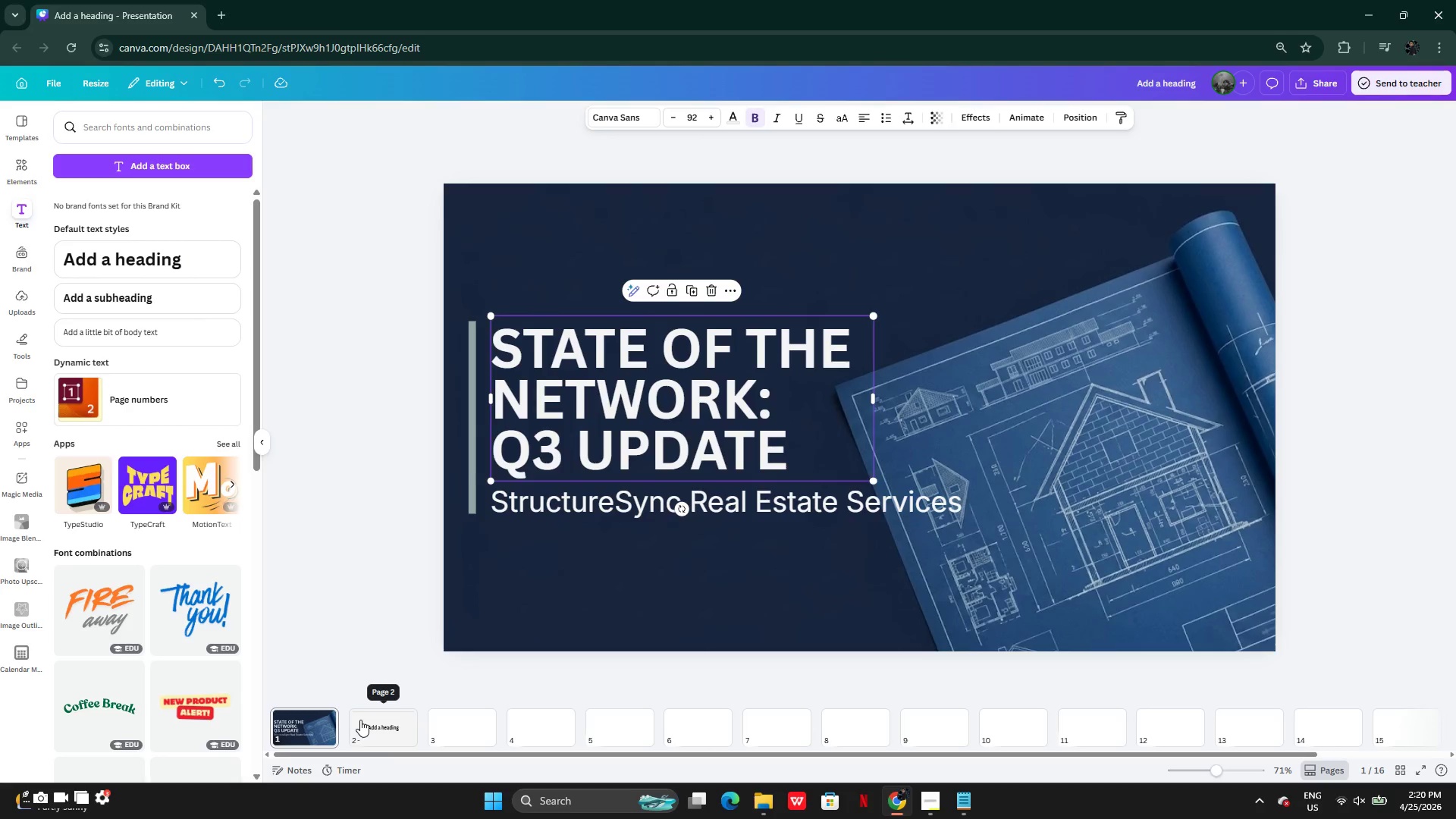 
left_click([362, 723])
 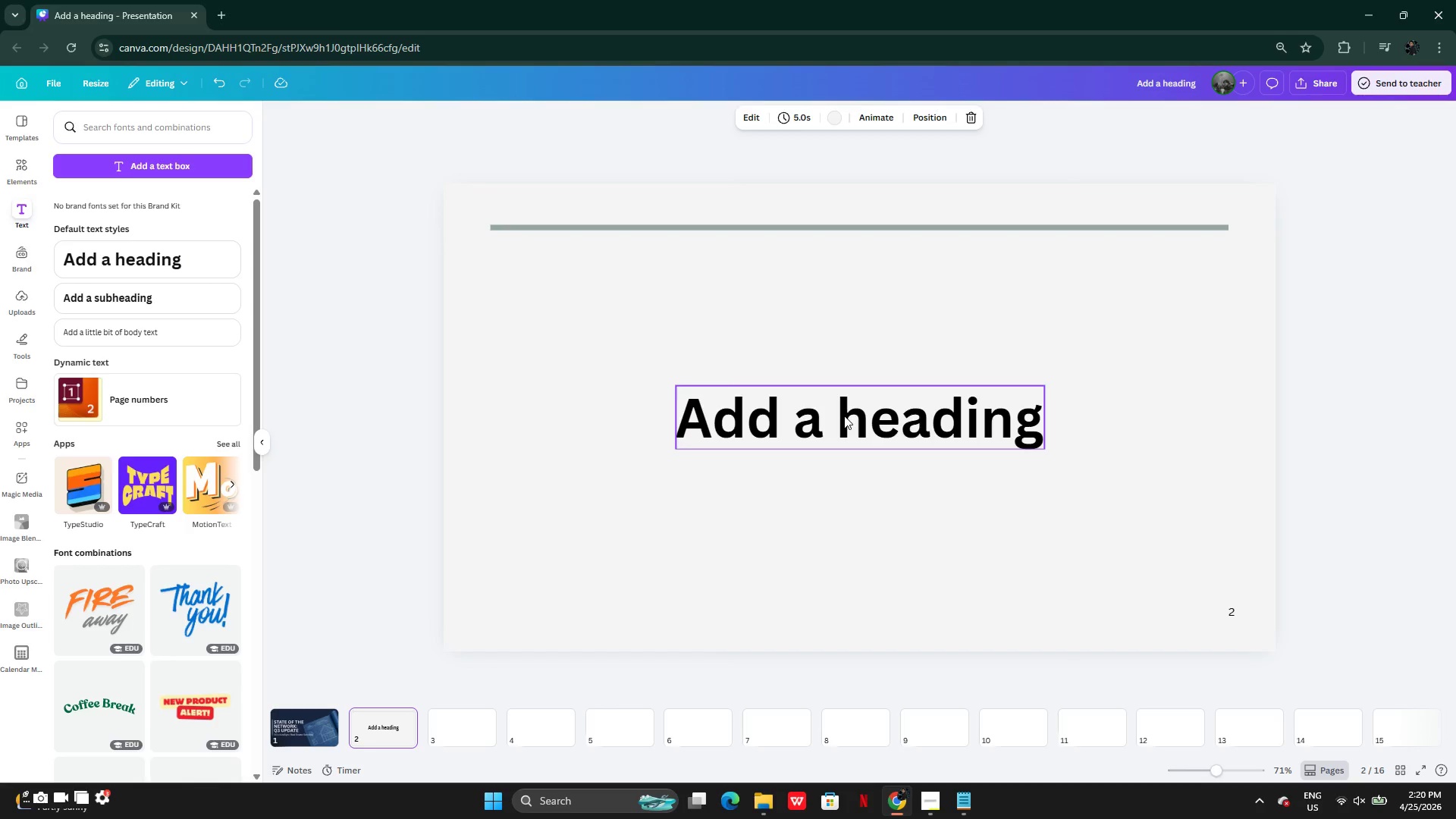 
left_click([843, 435])
 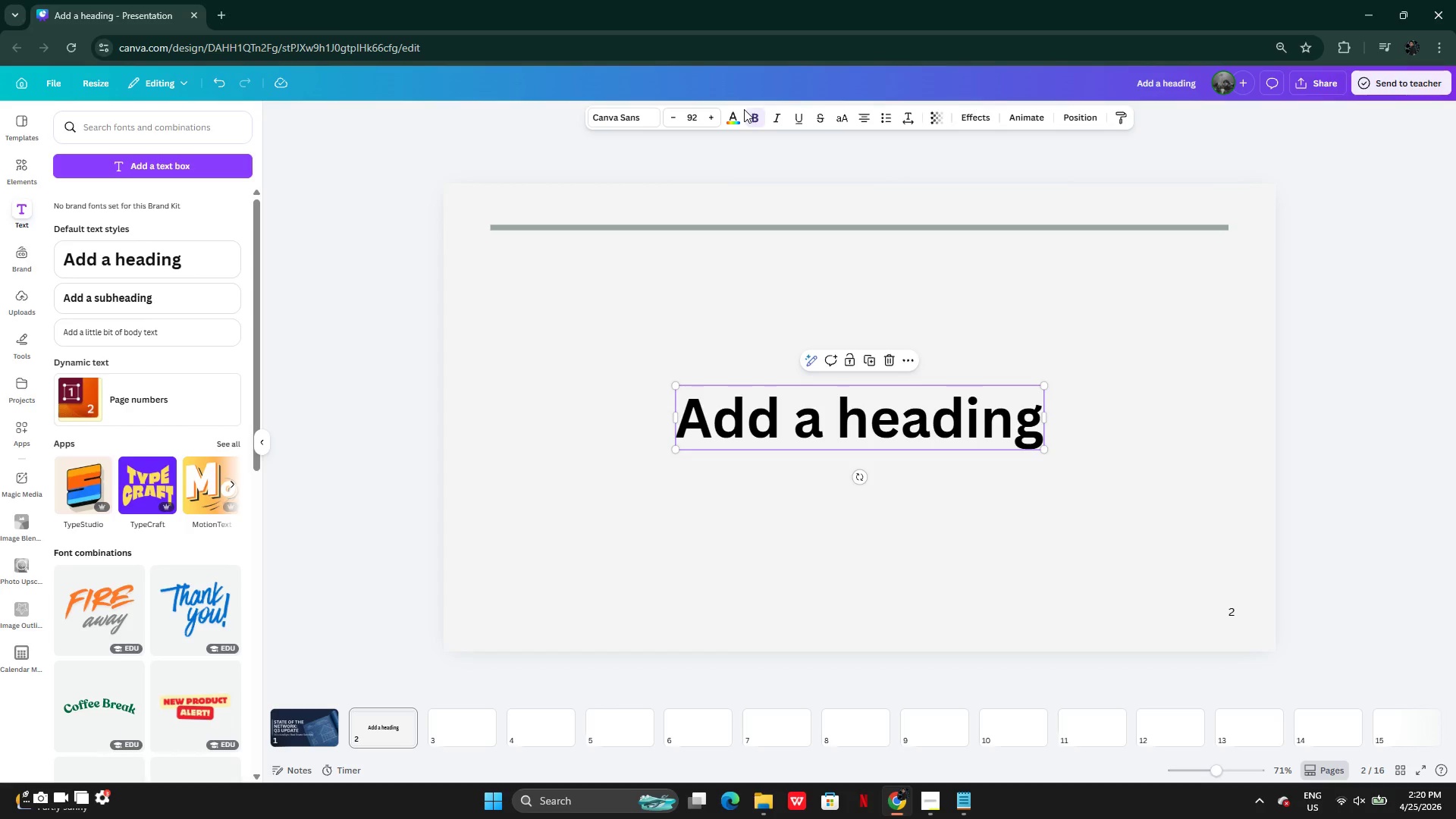 
left_click([728, 119])
 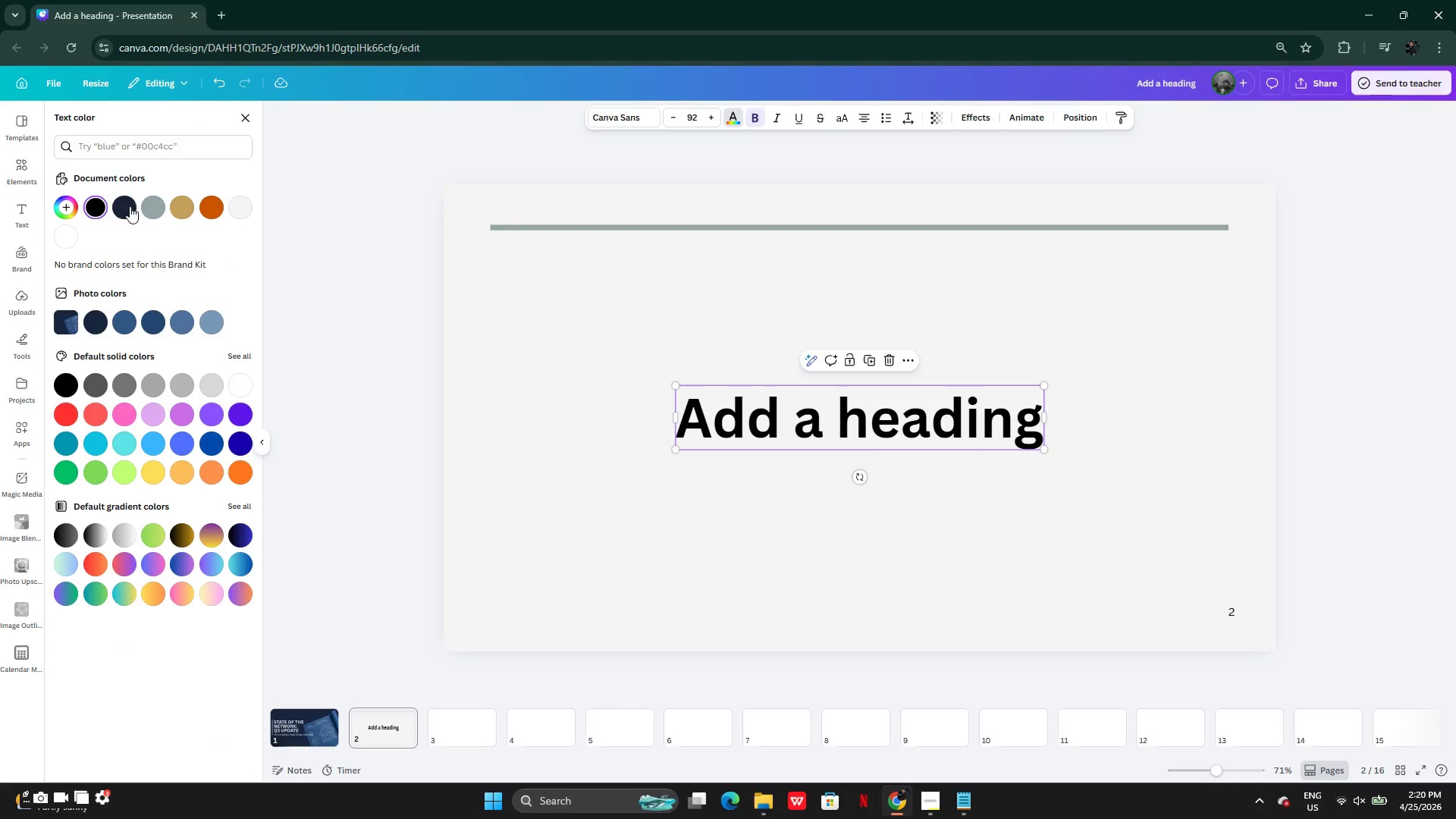 
left_click([124, 209])
 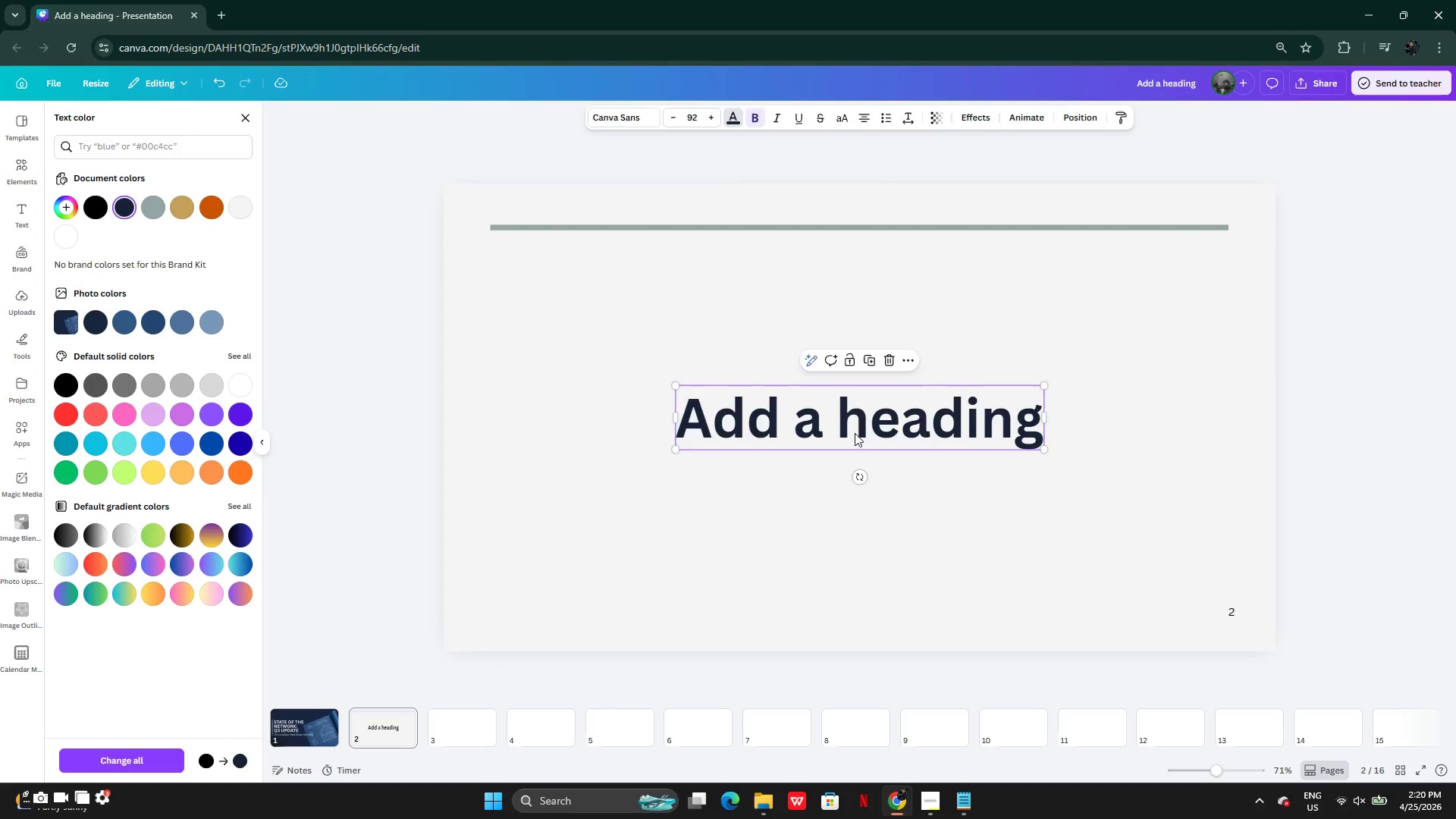 
left_click_drag(start_coordinate=[855, 433], to_coordinate=[667, 289])
 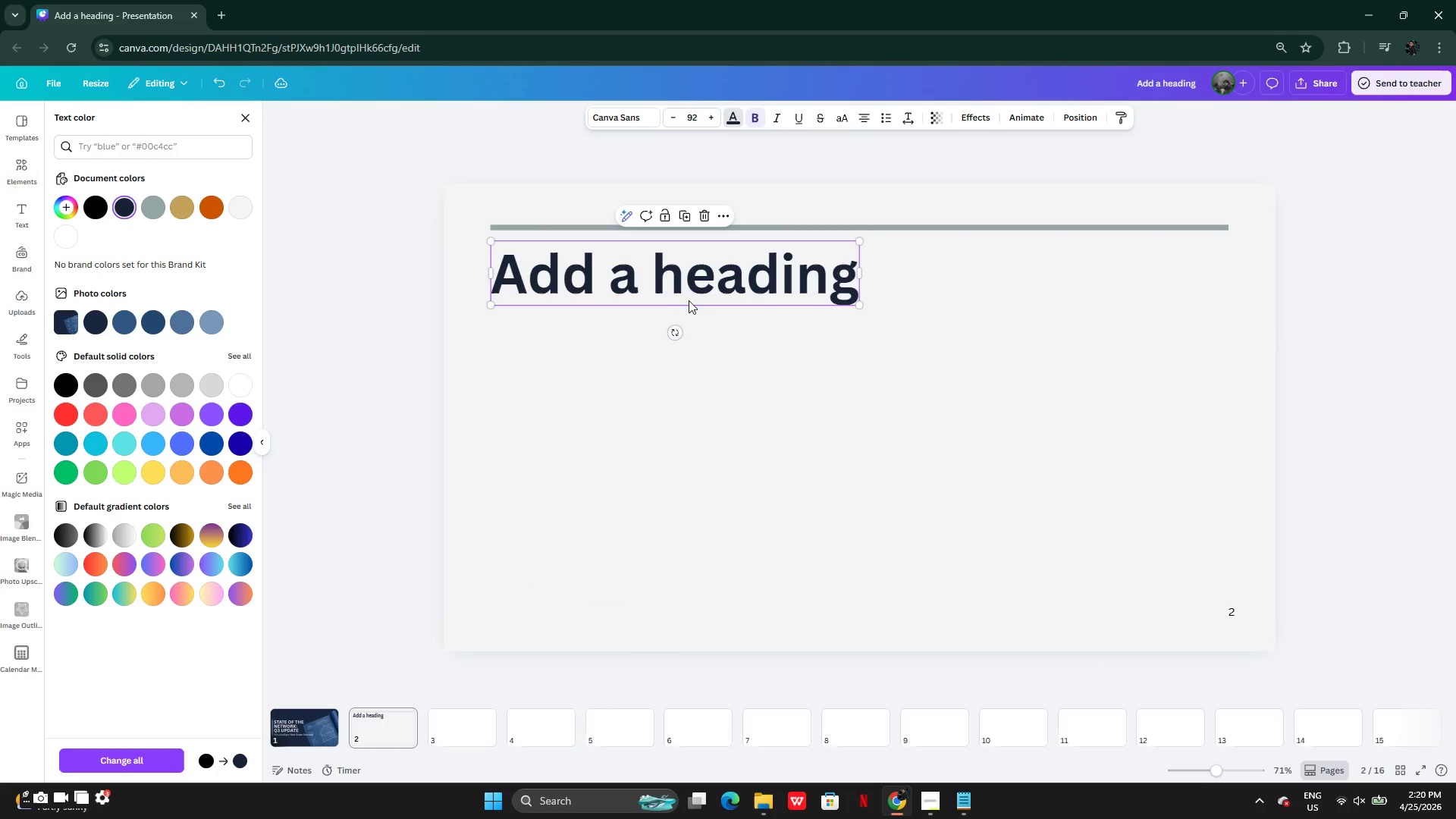 
left_click_drag(start_coordinate=[689, 300], to_coordinate=[689, 291])
 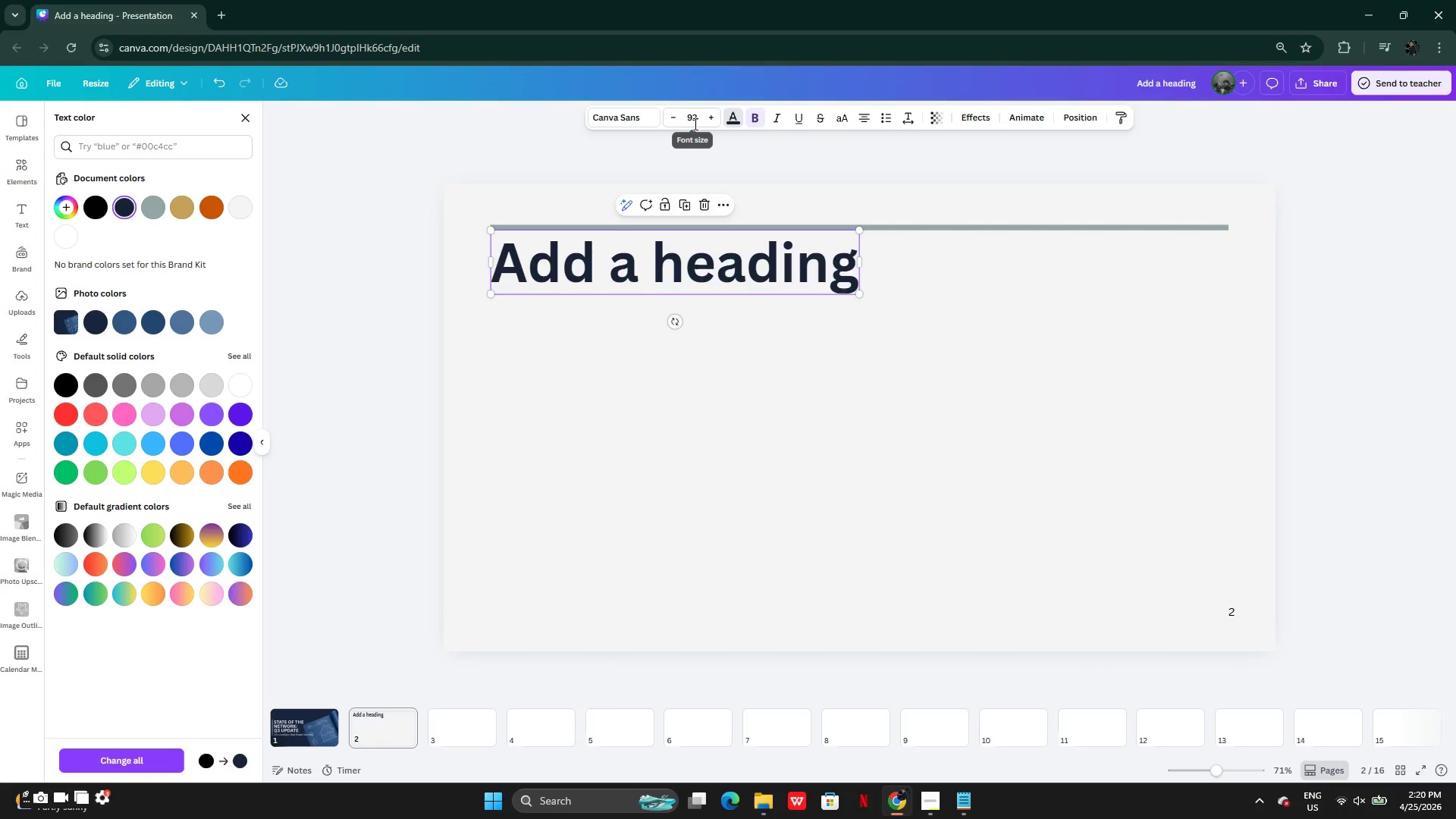 
left_click_drag(start_coordinate=[694, 124], to_coordinate=[682, 122])
 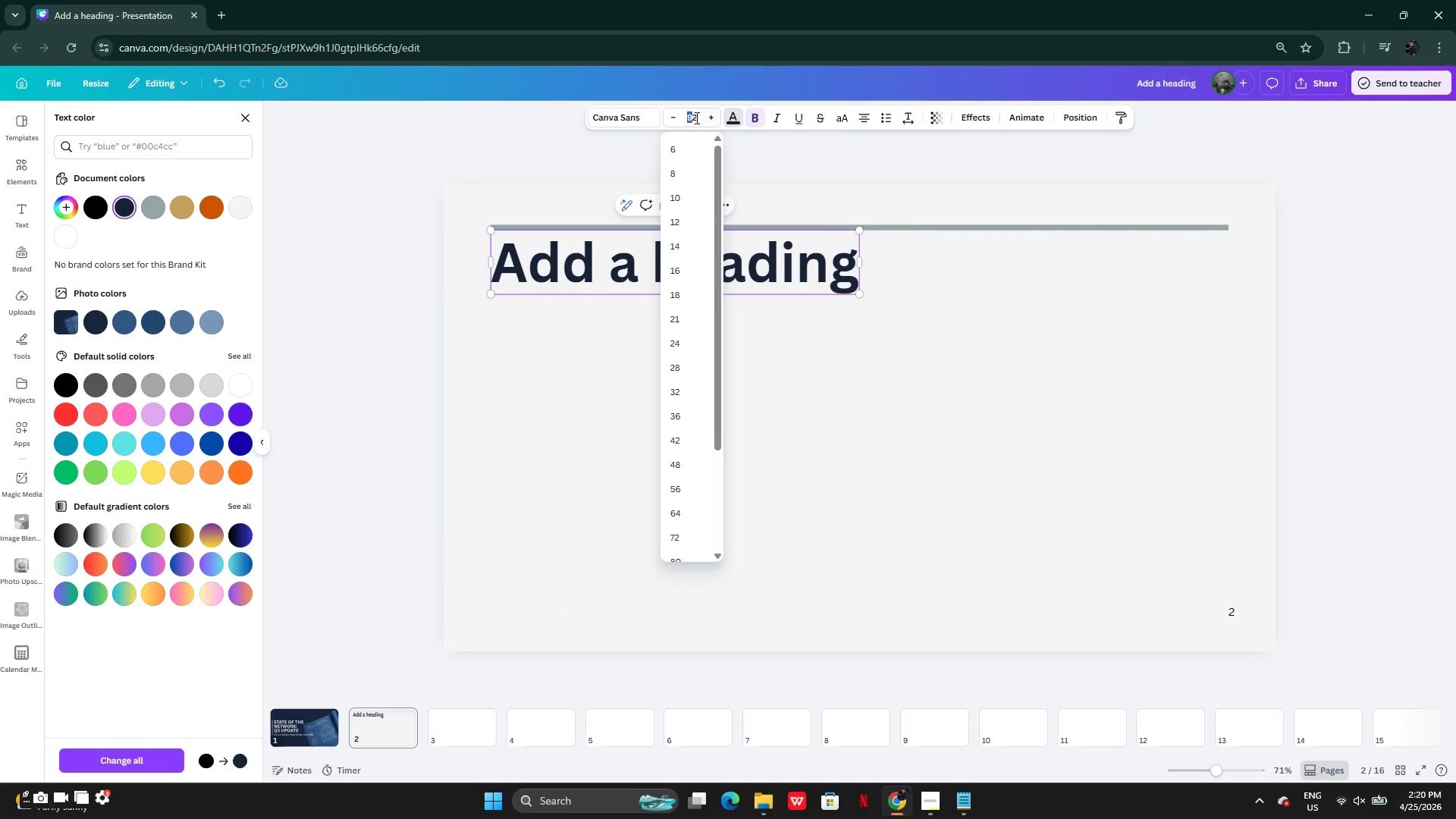 
left_click([695, 118])
 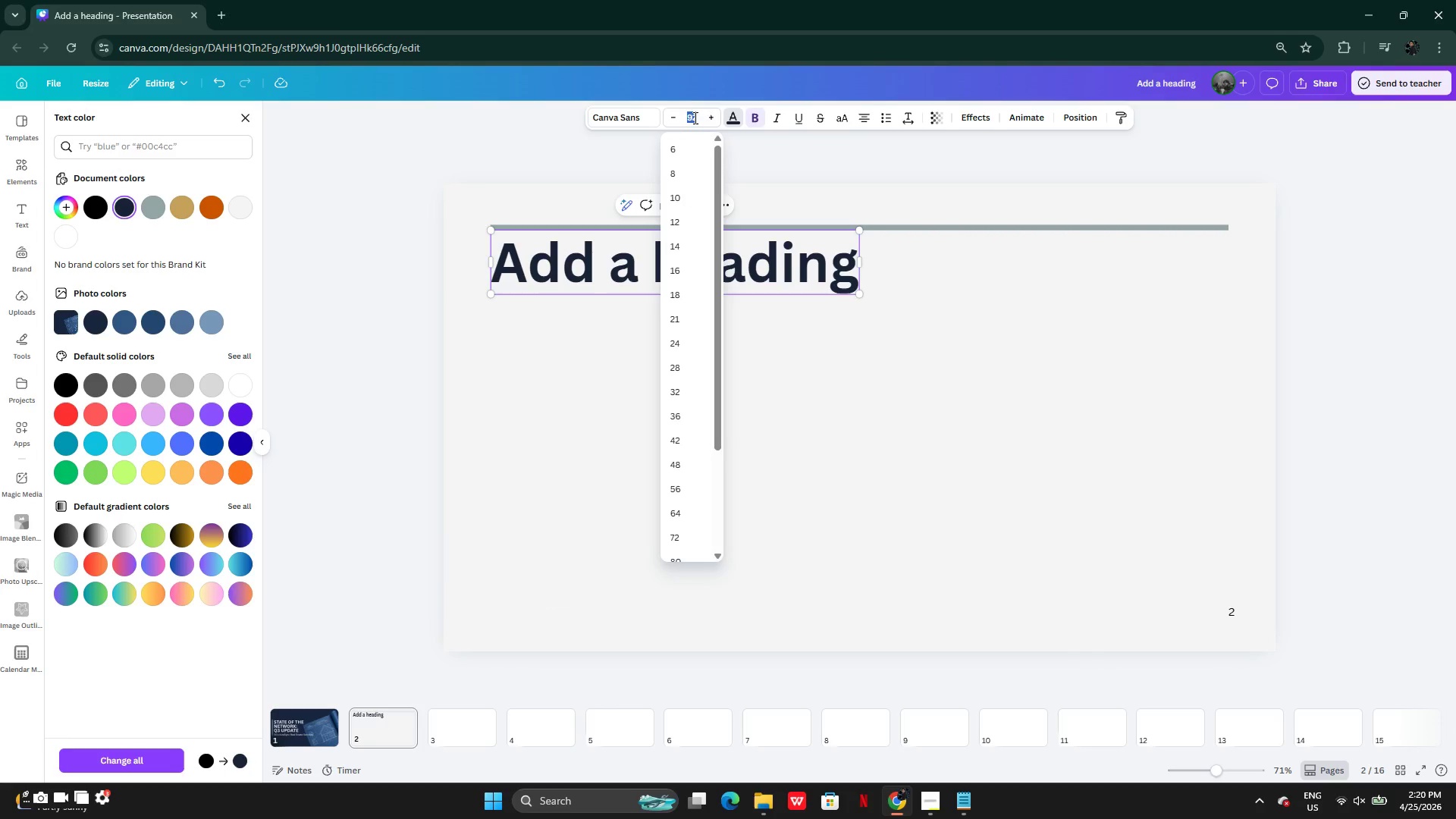 
left_click_drag(start_coordinate=[695, 118], to_coordinate=[677, 114])
 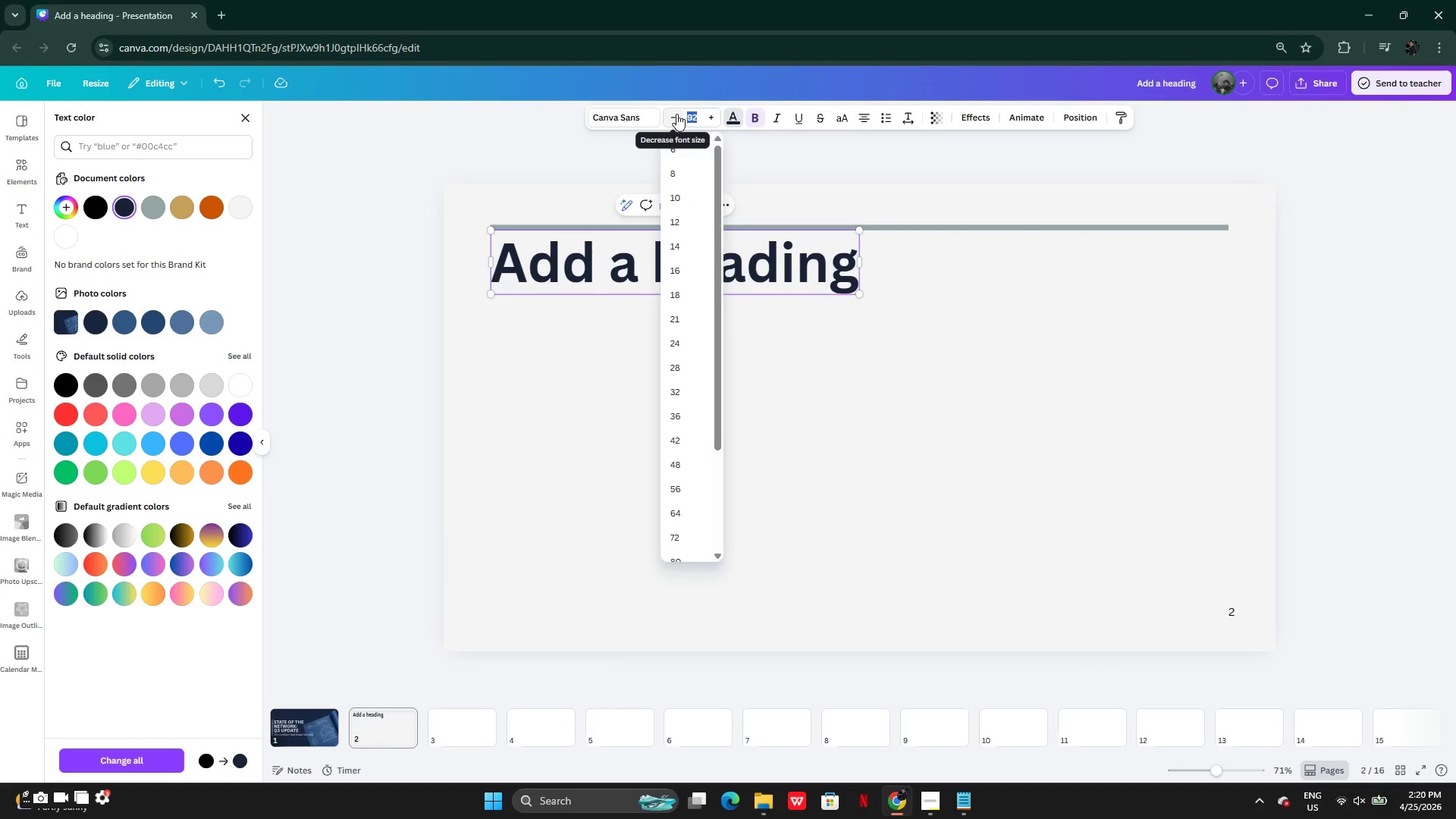 
type(80)
 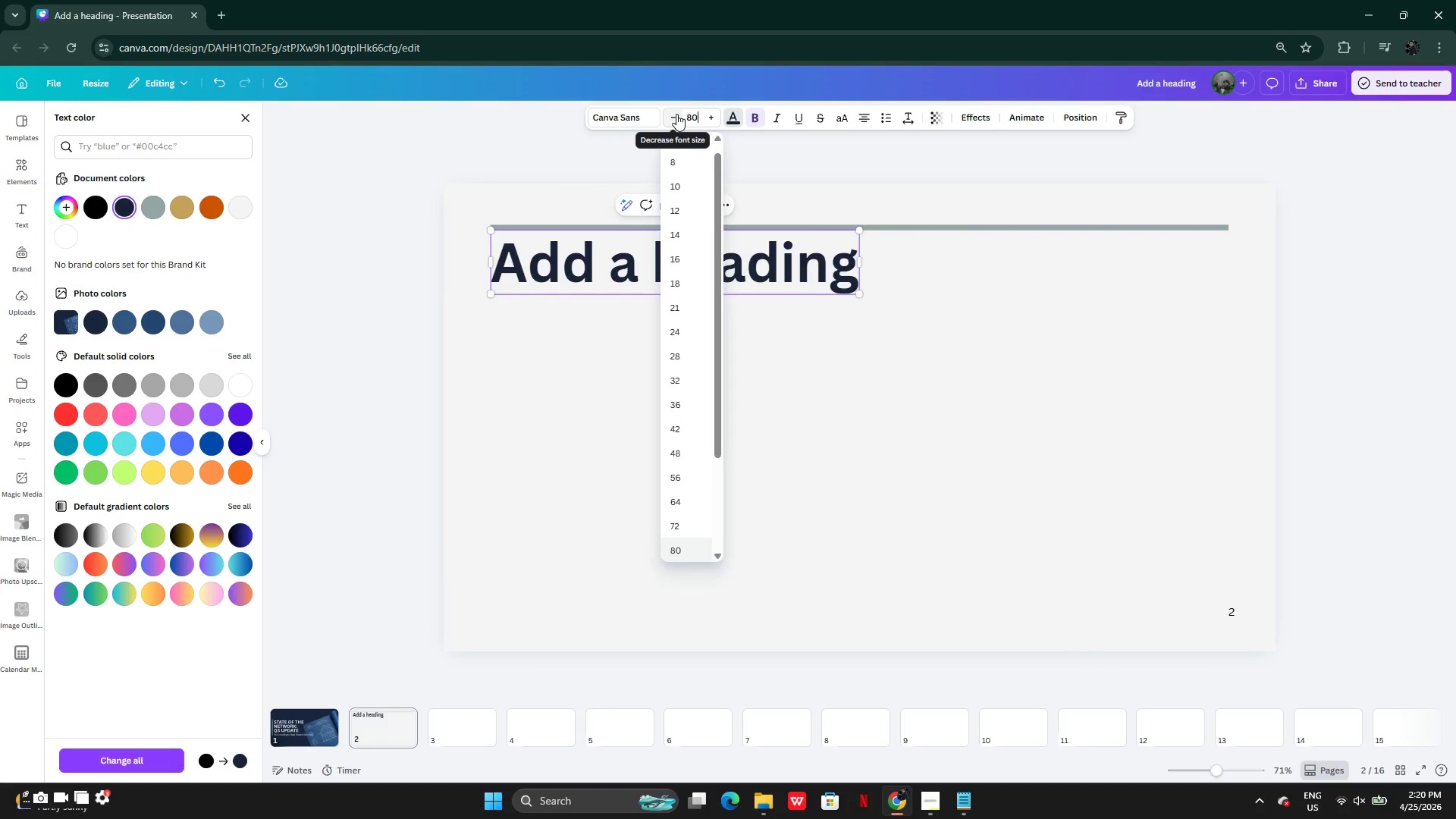 
key(Enter)
 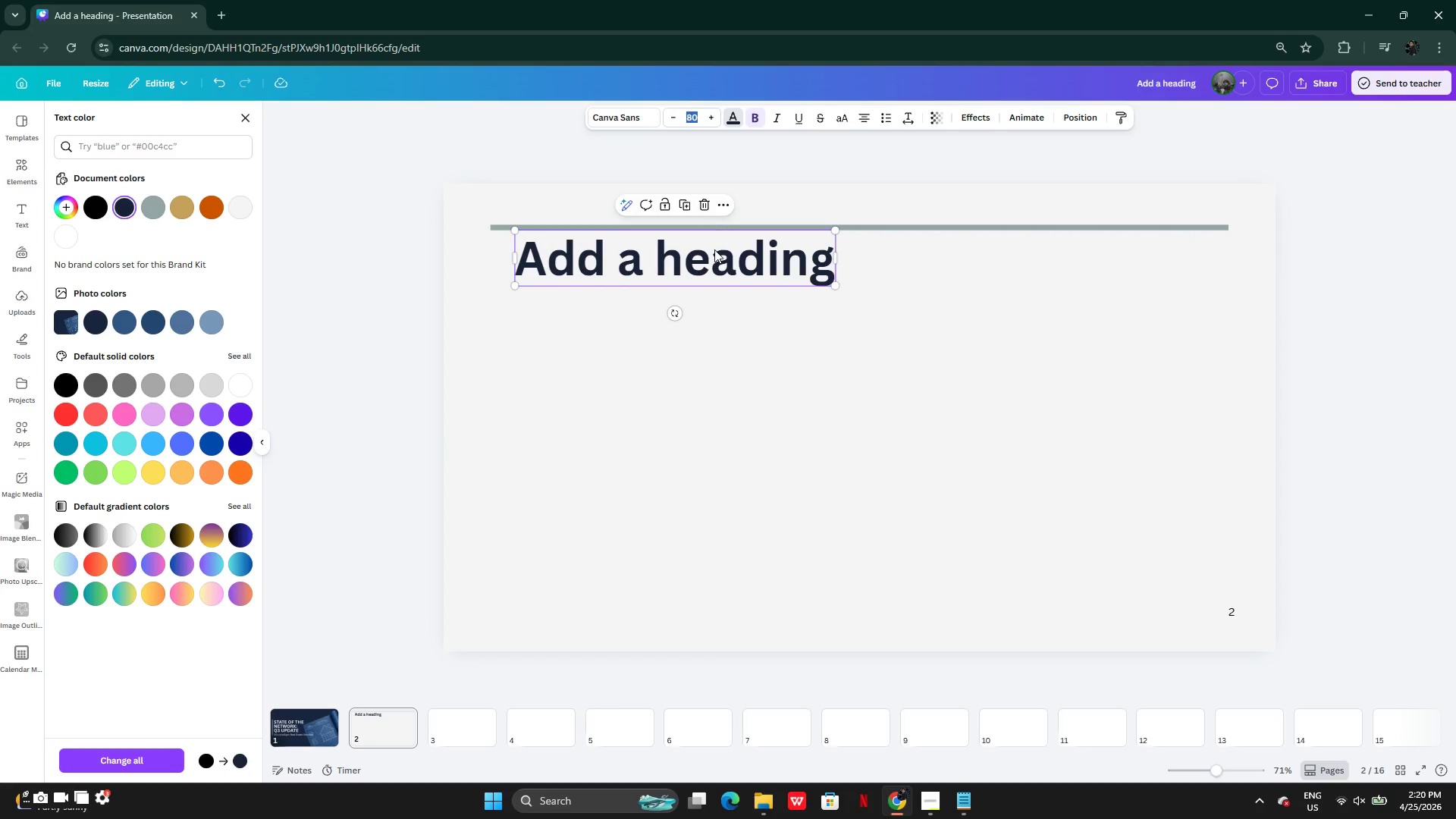 
left_click_drag(start_coordinate=[717, 257], to_coordinate=[690, 255])
 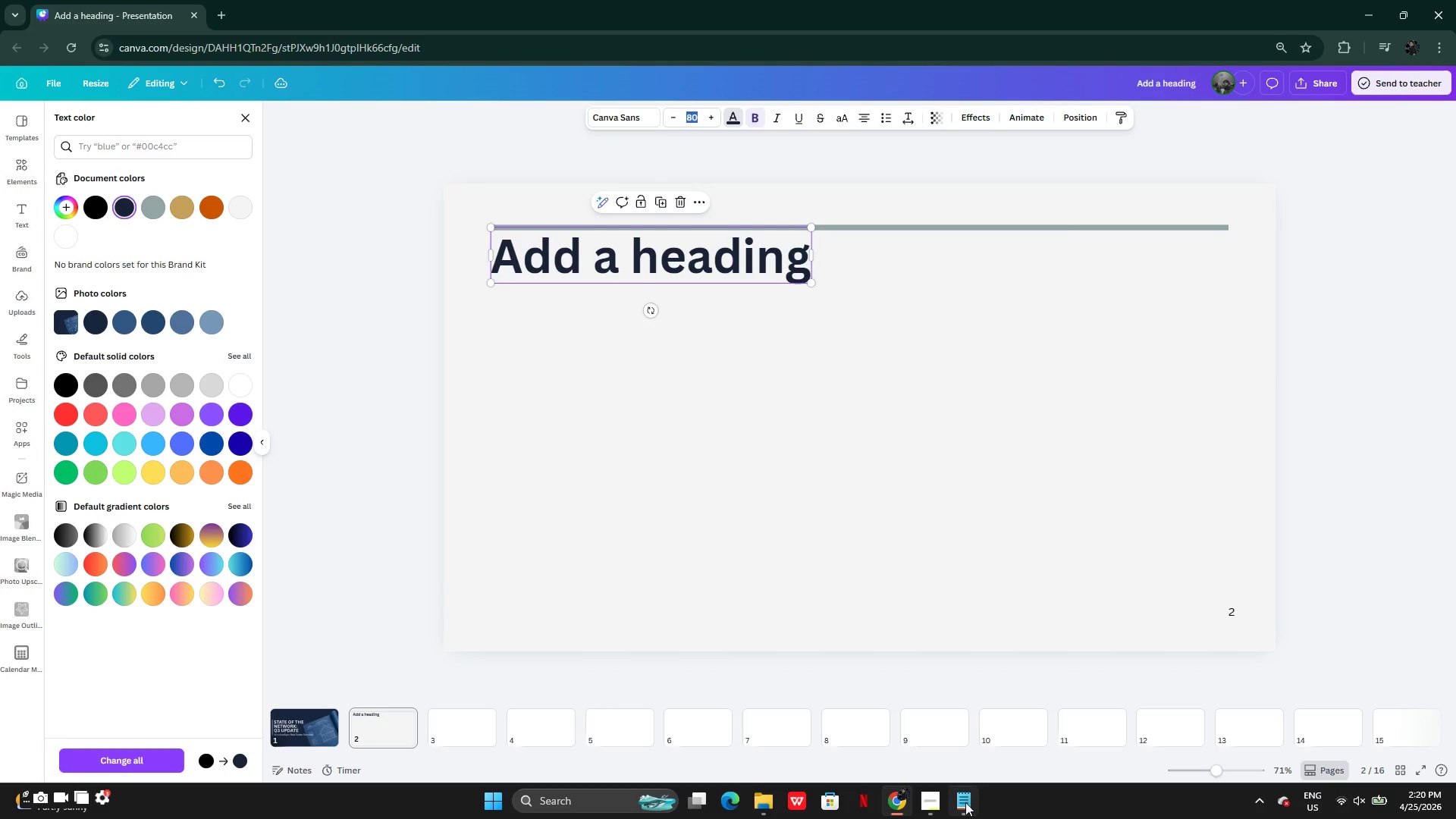 
left_click([965, 802])
 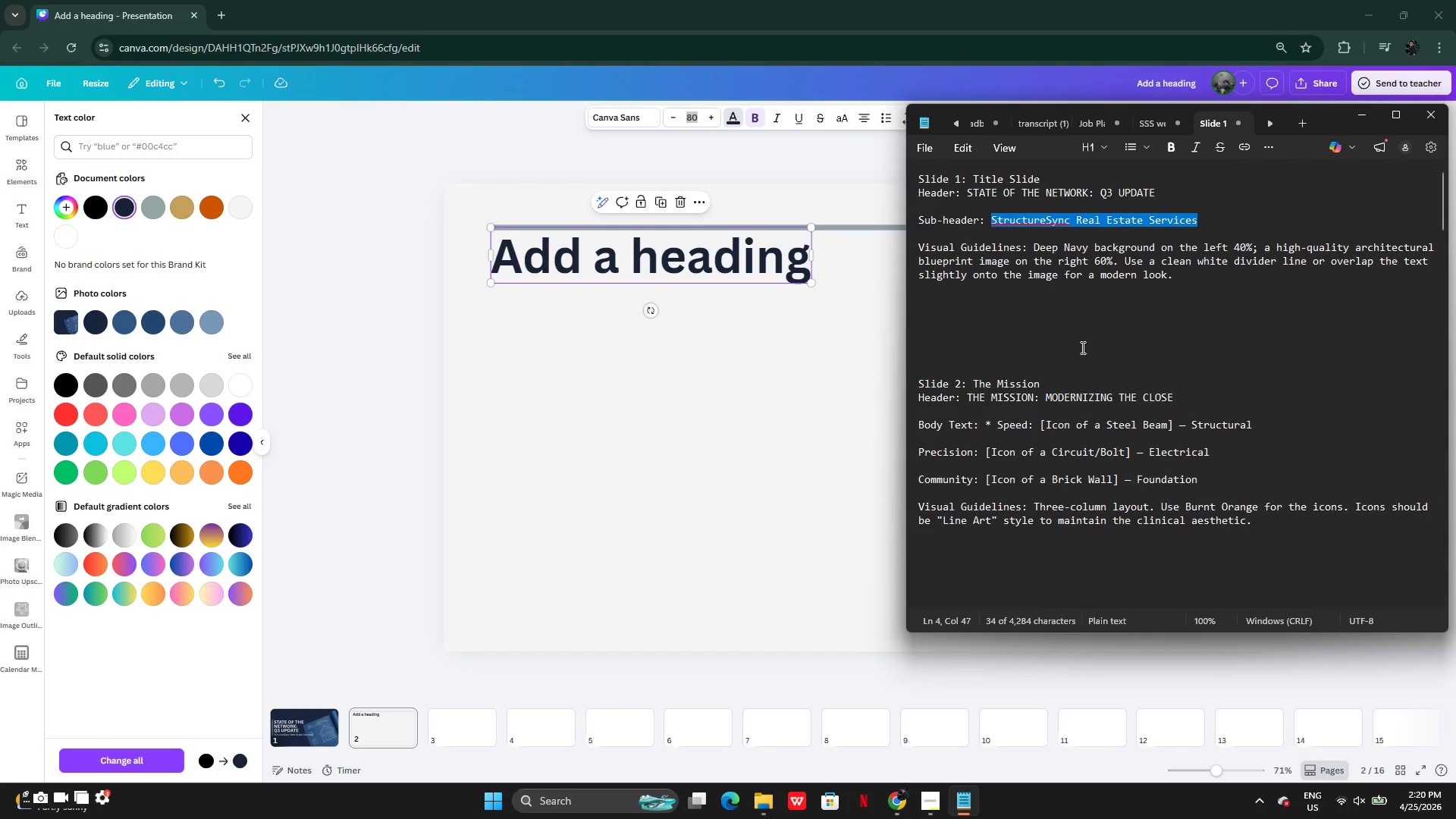 
scroll: coordinate [1081, 347], scroll_direction: none, amount: 0.0
 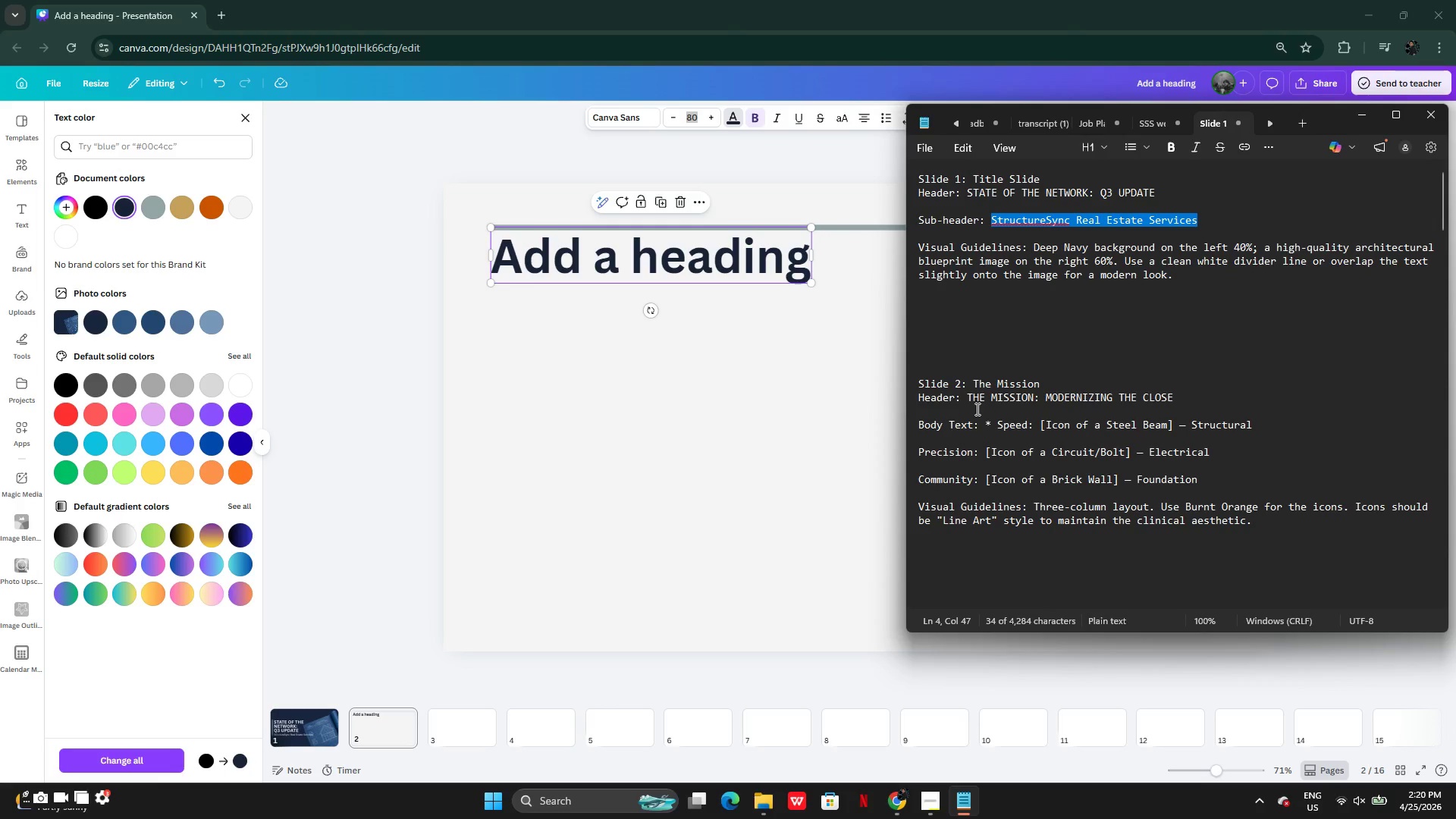 
left_click_drag(start_coordinate=[965, 400], to_coordinate=[1177, 394])
 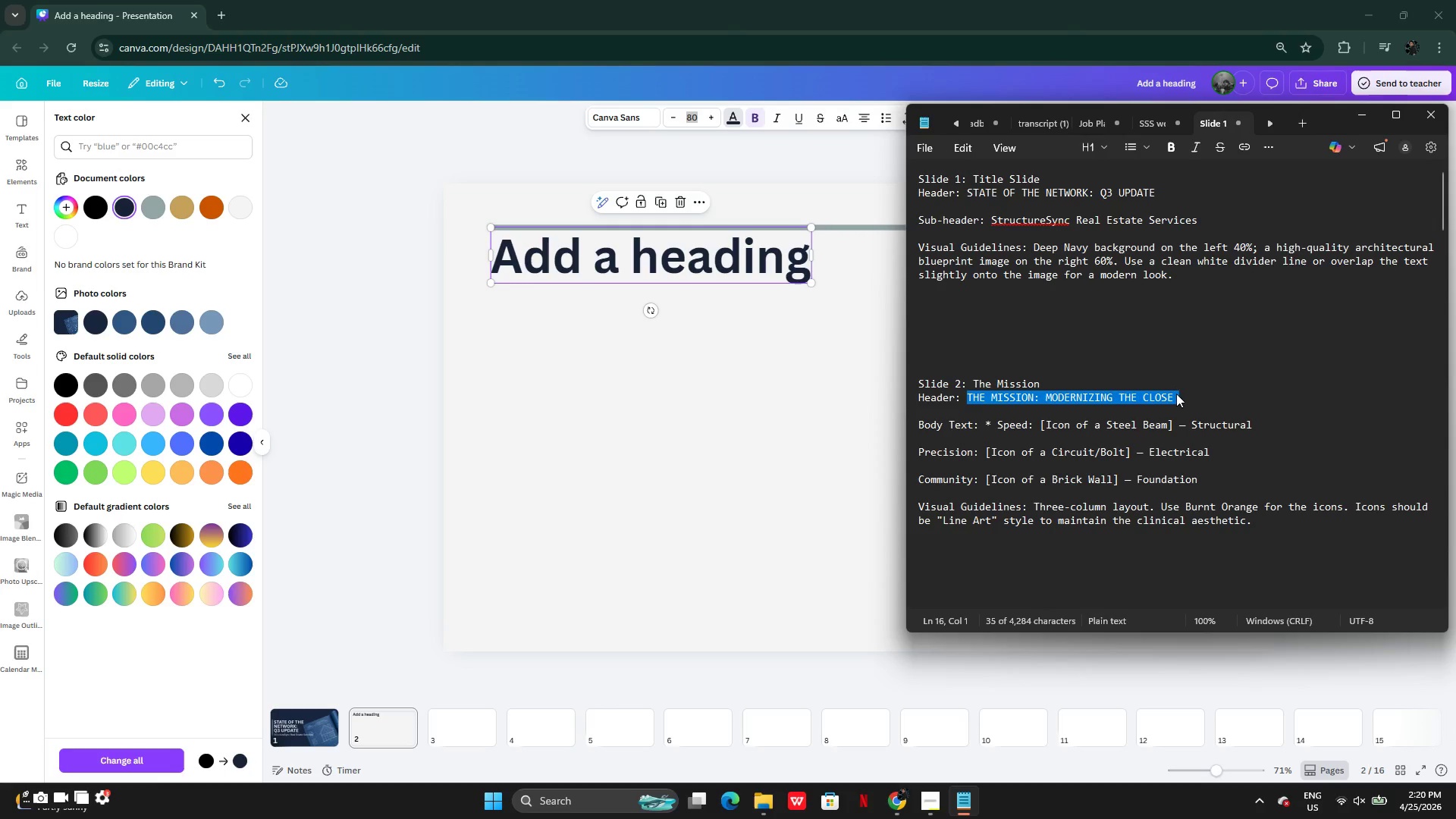 
key(Control+C)
 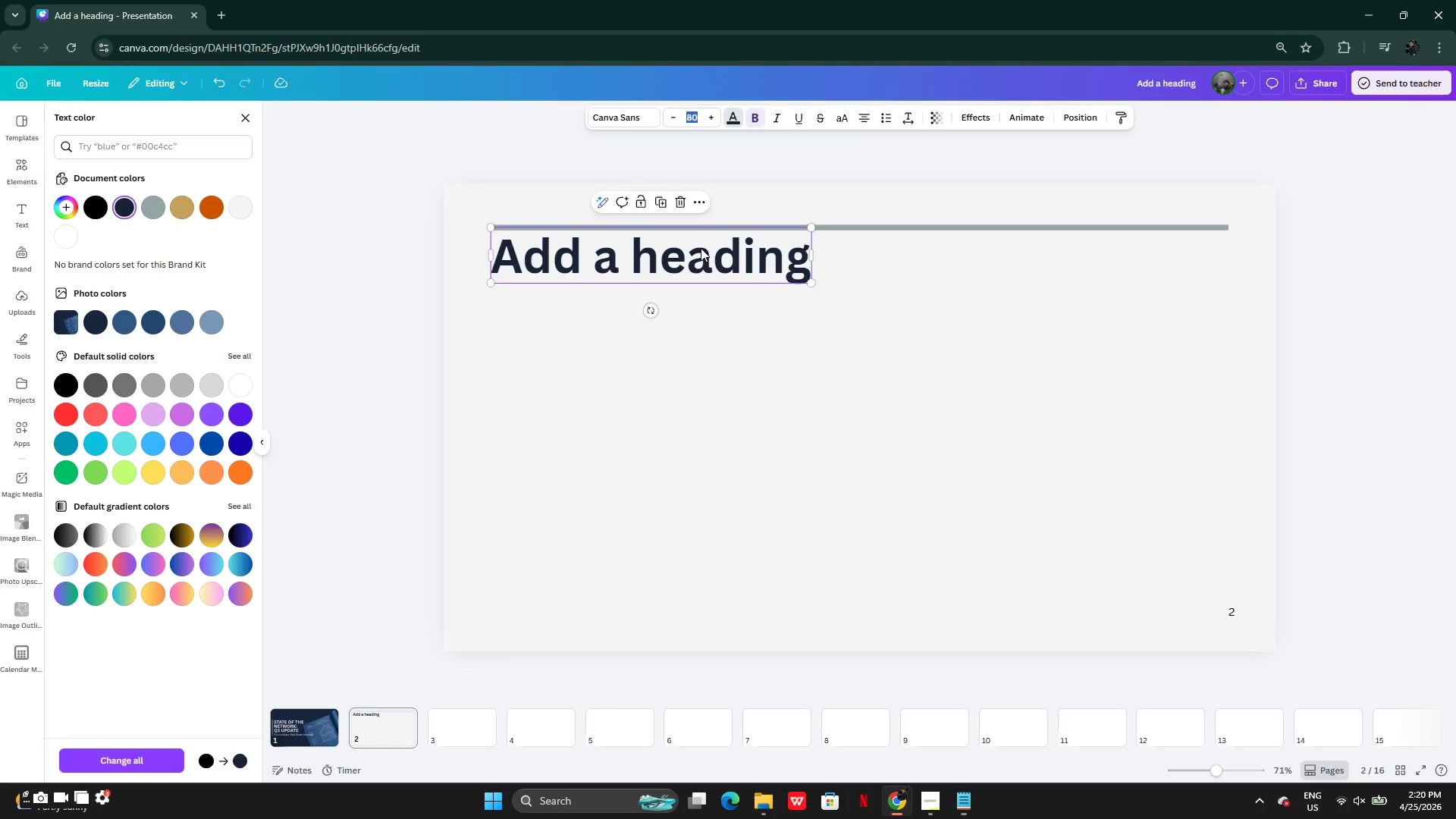 
double_click([701, 248])
 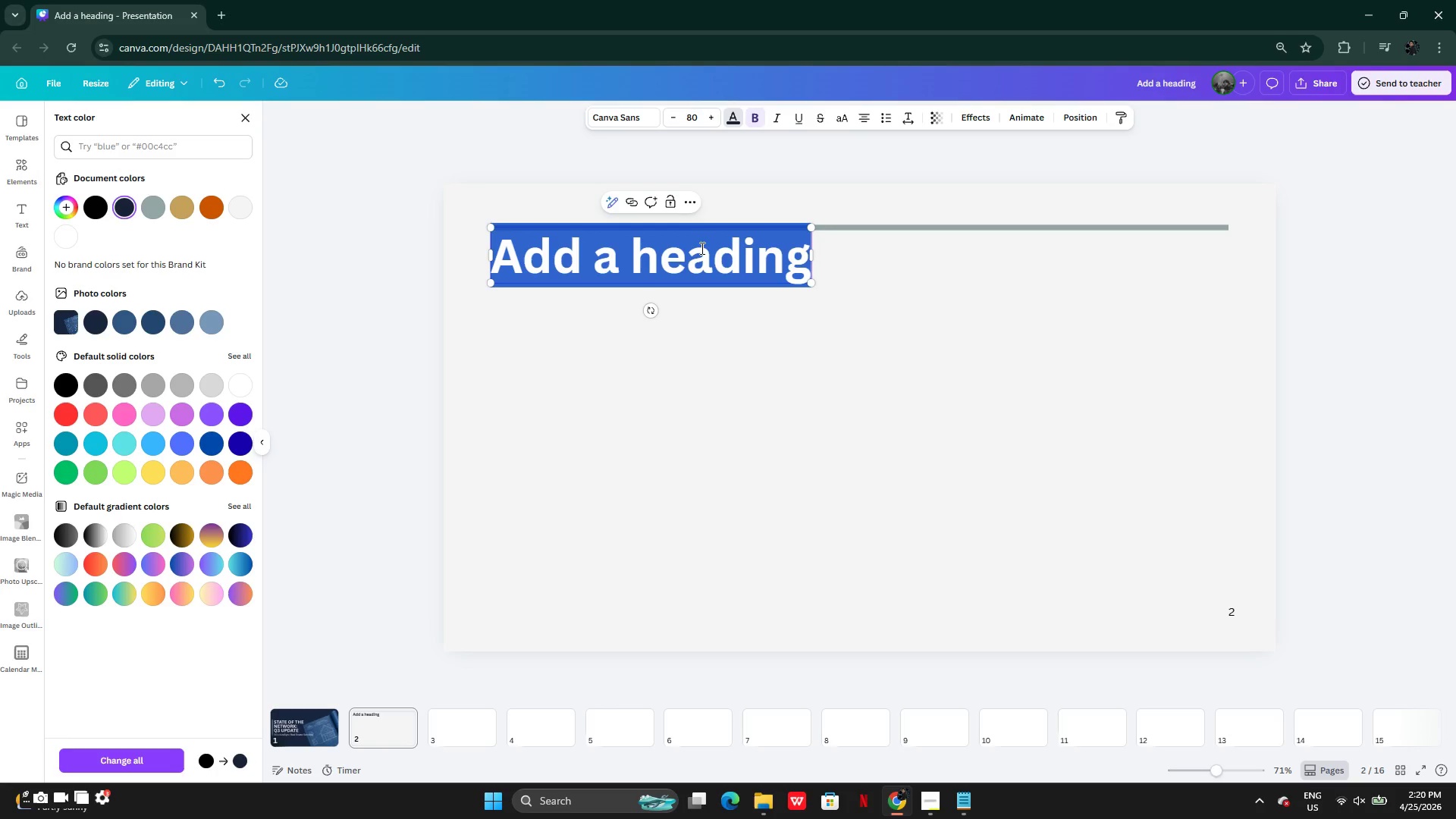 
key(Control+V)
 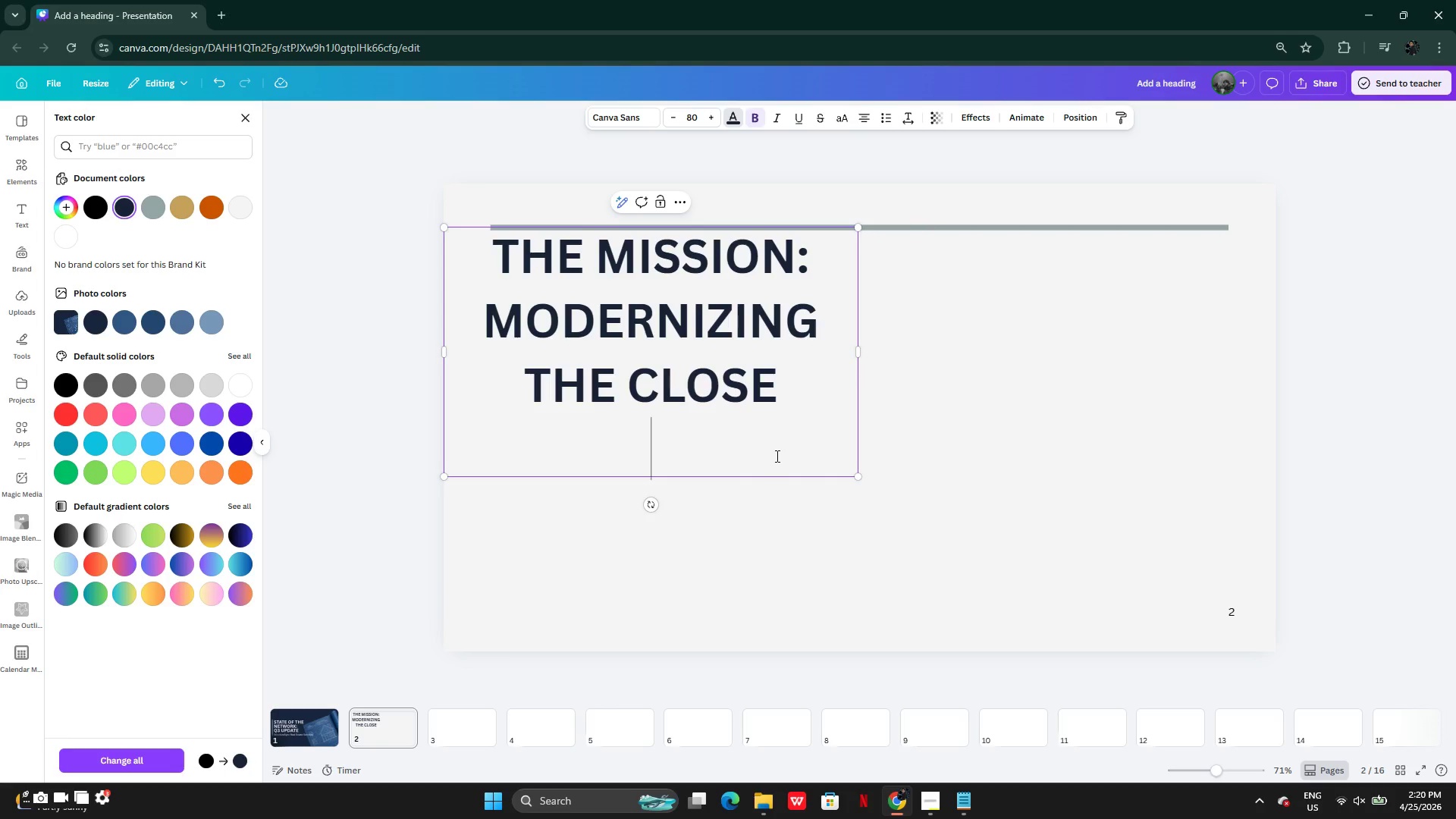 
key(Backspace)
 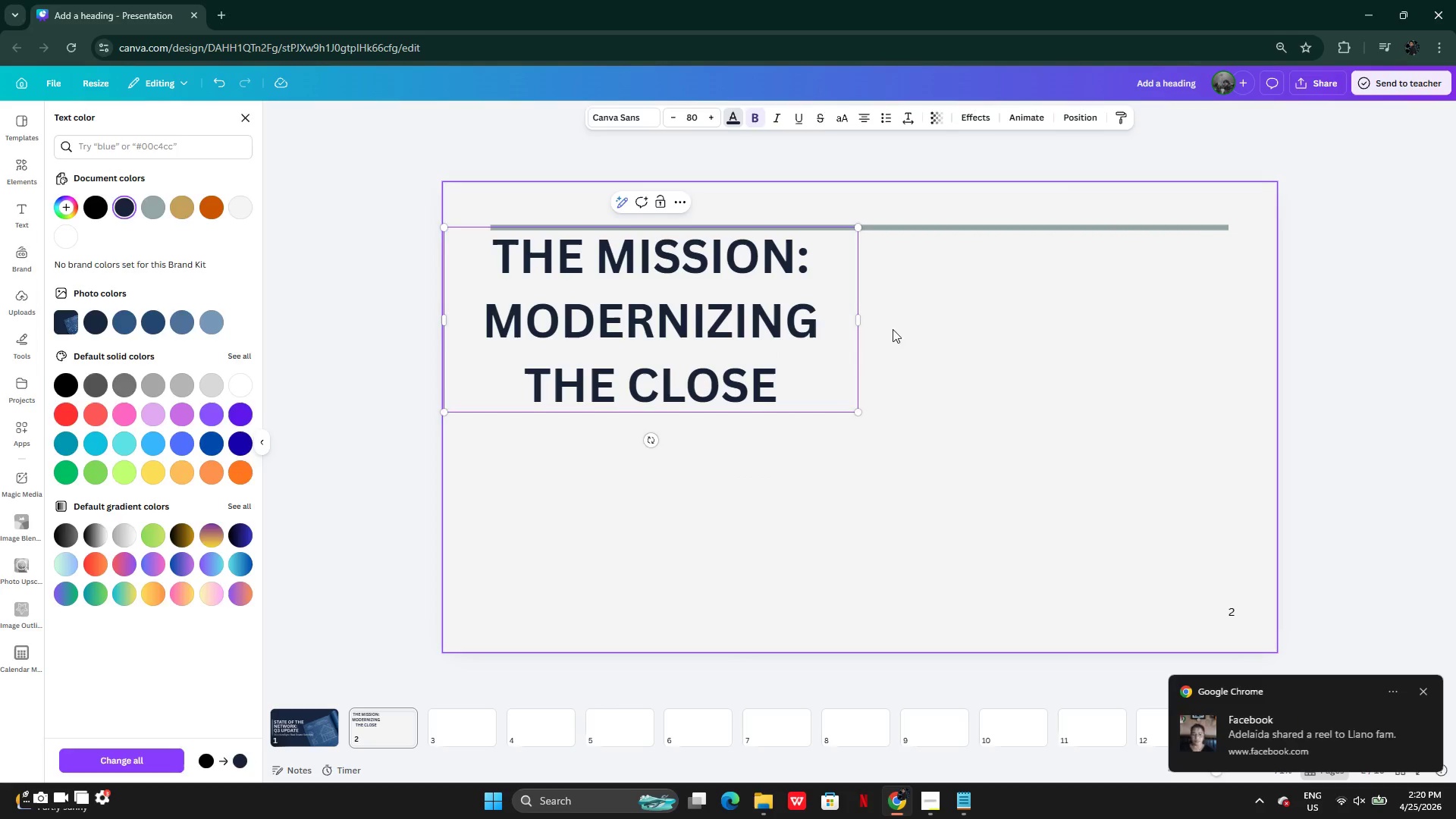 
left_click([936, 328])
 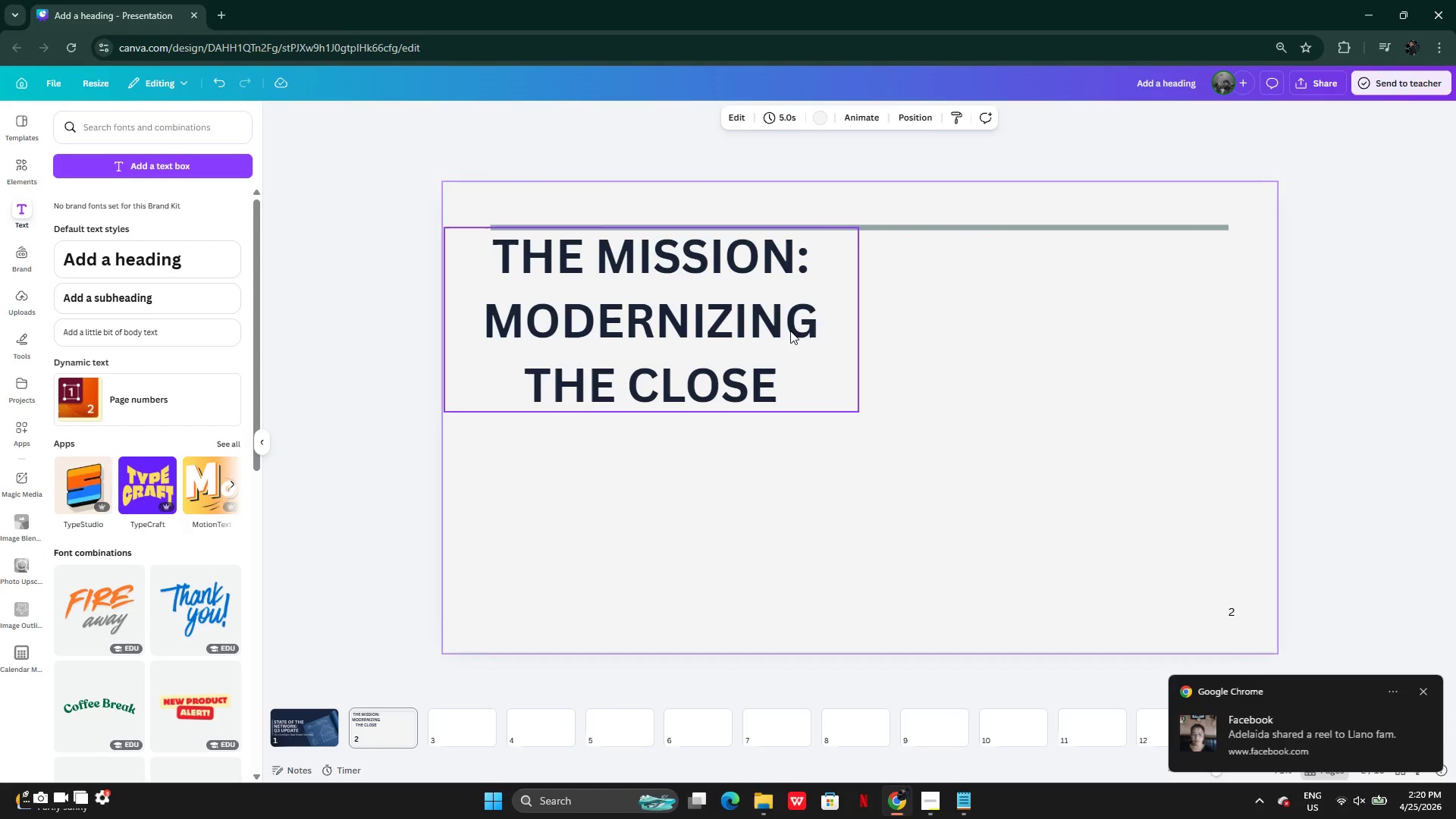 
left_click([790, 331])
 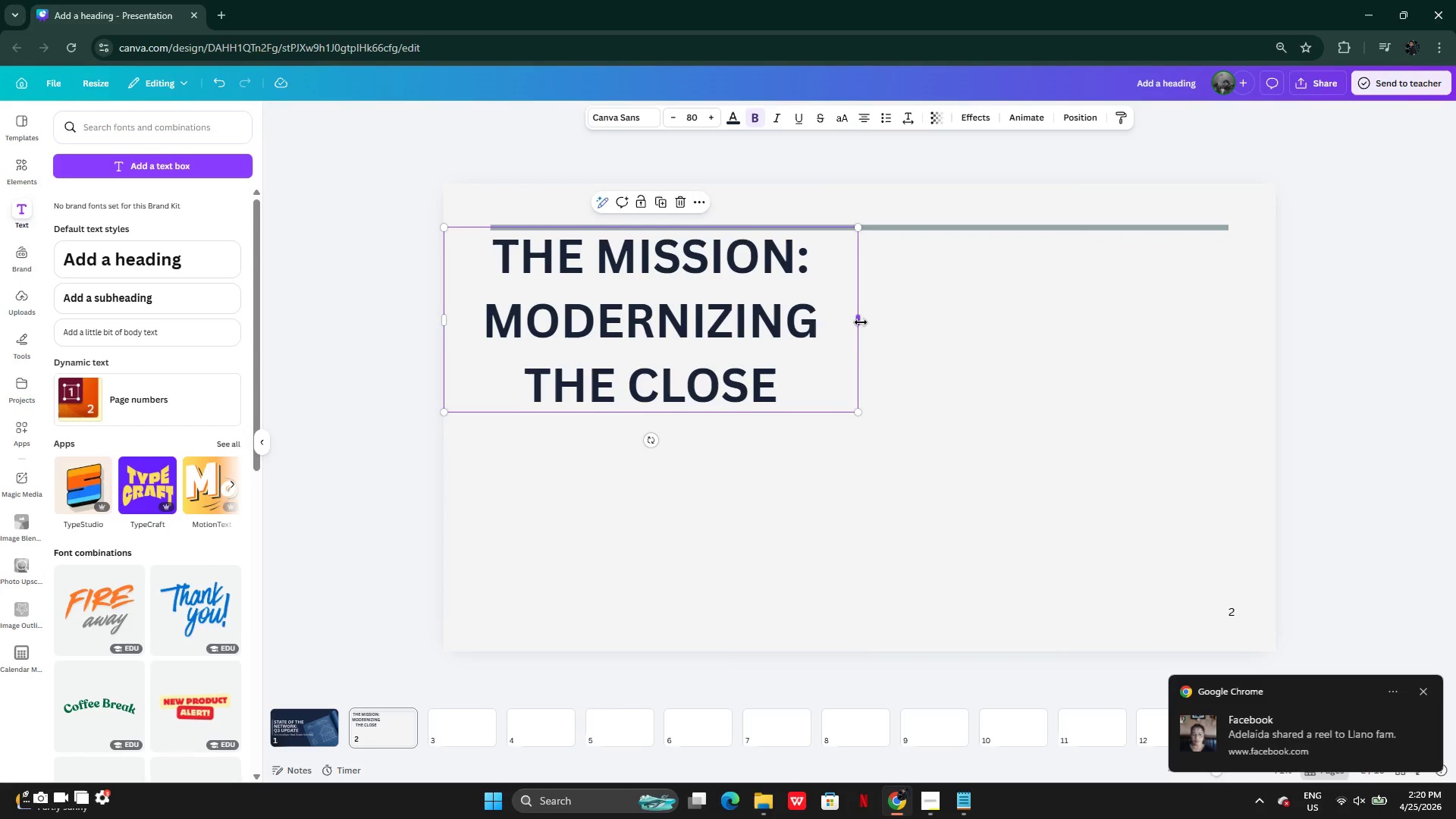 
left_click_drag(start_coordinate=[861, 322], to_coordinate=[1165, 324])
 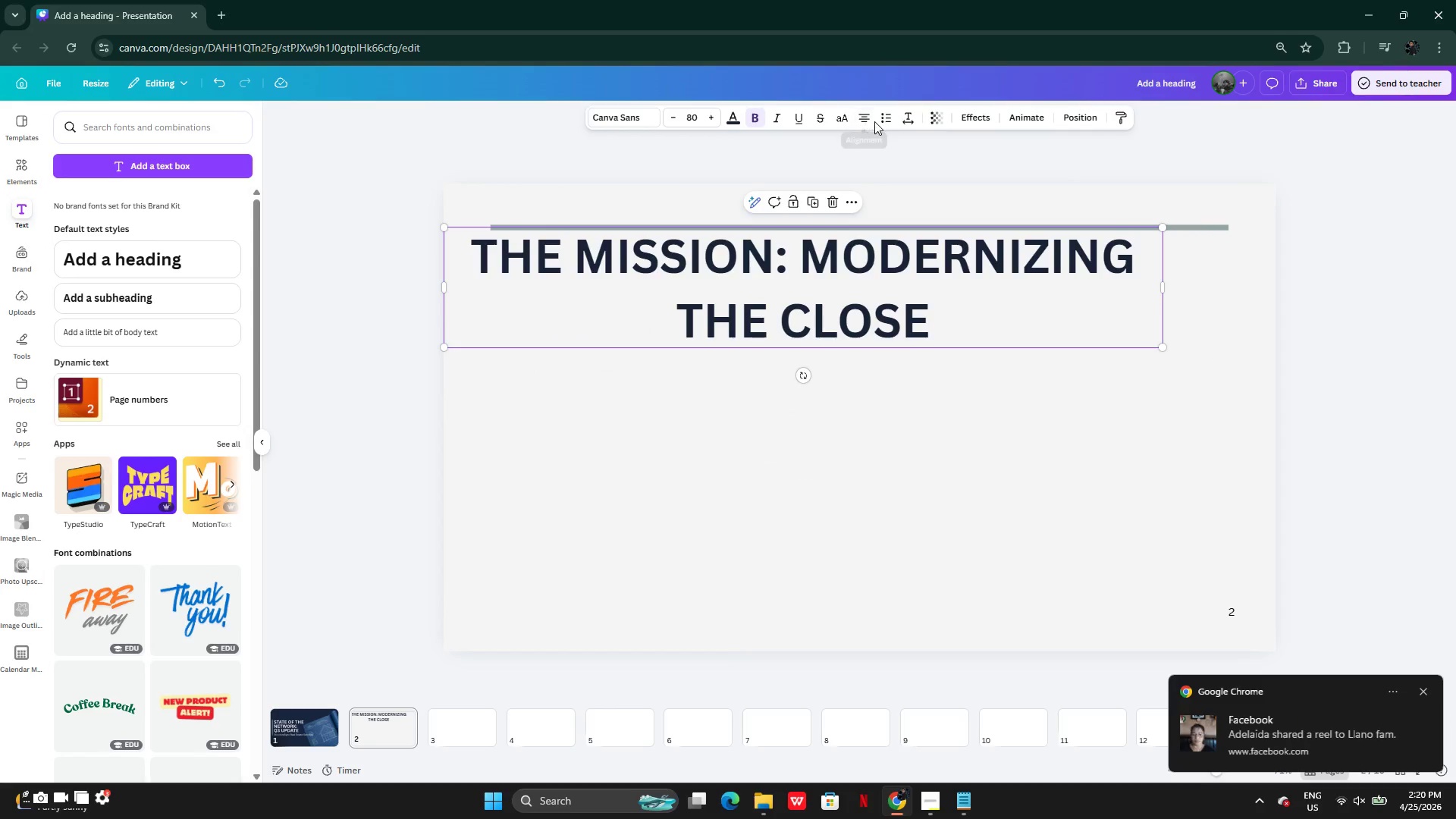 
left_click([874, 121])
 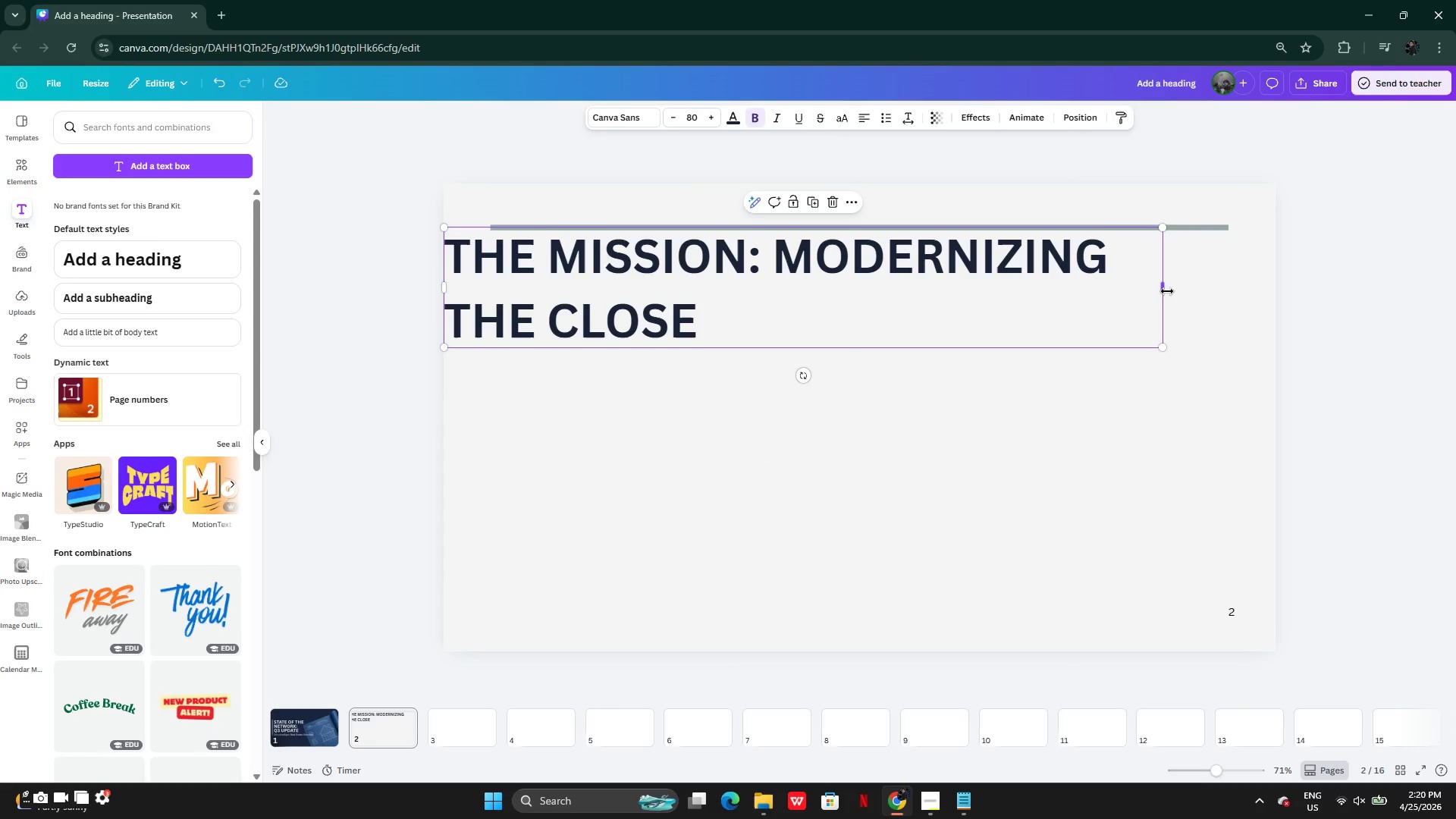 
left_click_drag(start_coordinate=[1166, 290], to_coordinate=[1071, 276])
 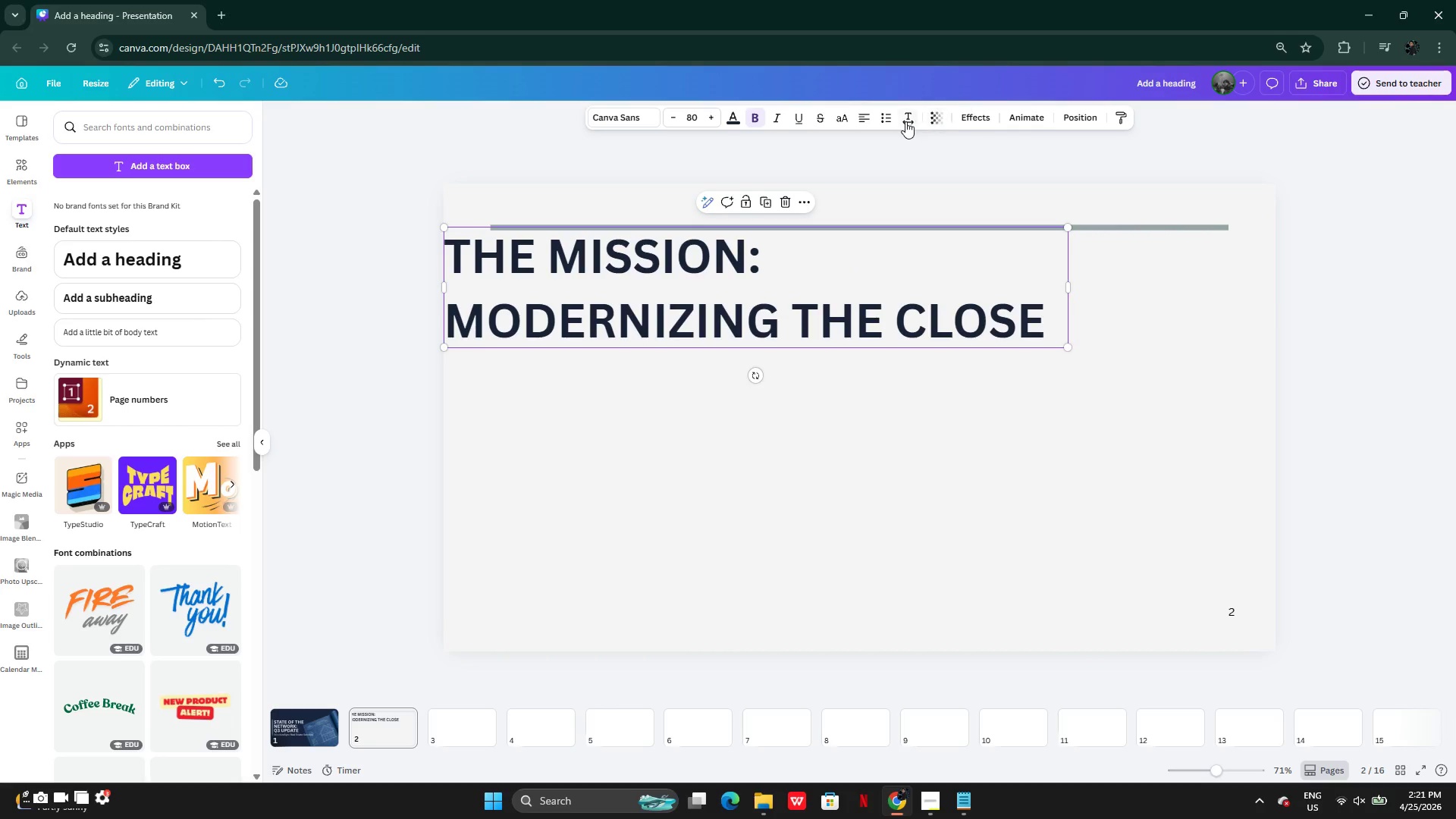 
left_click([905, 121])
 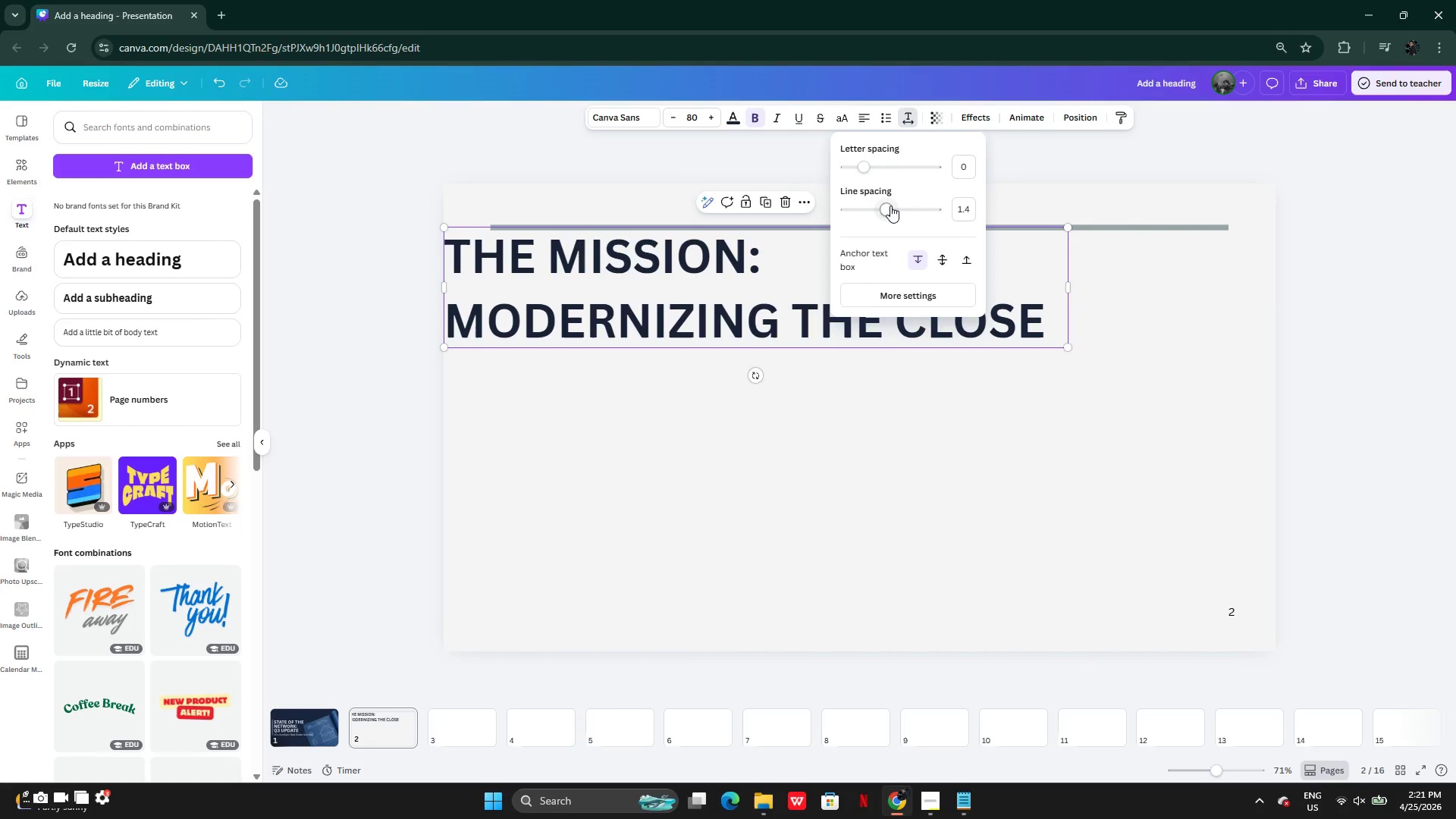 
left_click_drag(start_coordinate=[890, 206], to_coordinate=[866, 209])
 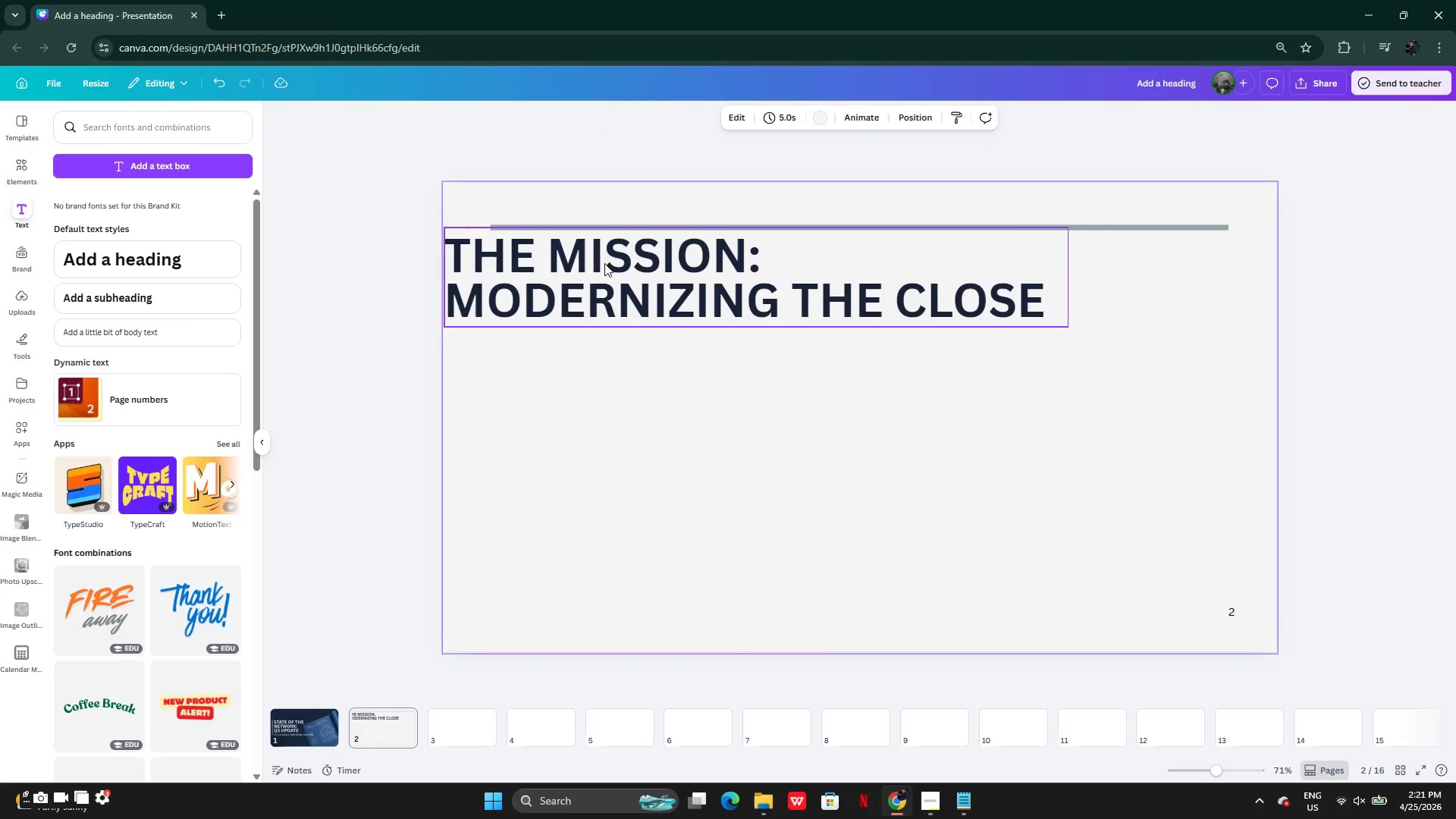 
left_click_drag(start_coordinate=[604, 263], to_coordinate=[654, 265])
 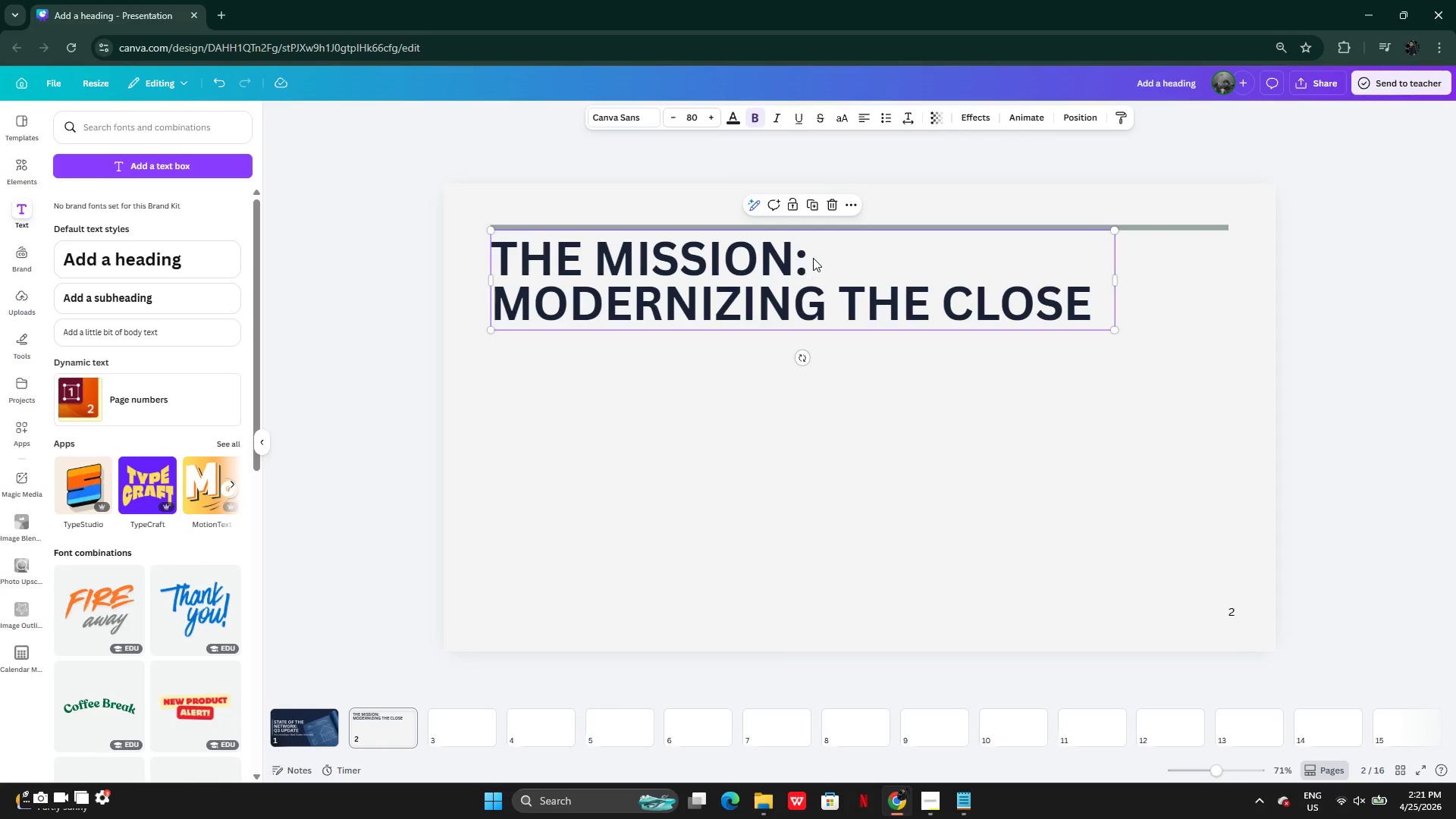 
double_click([814, 256])
 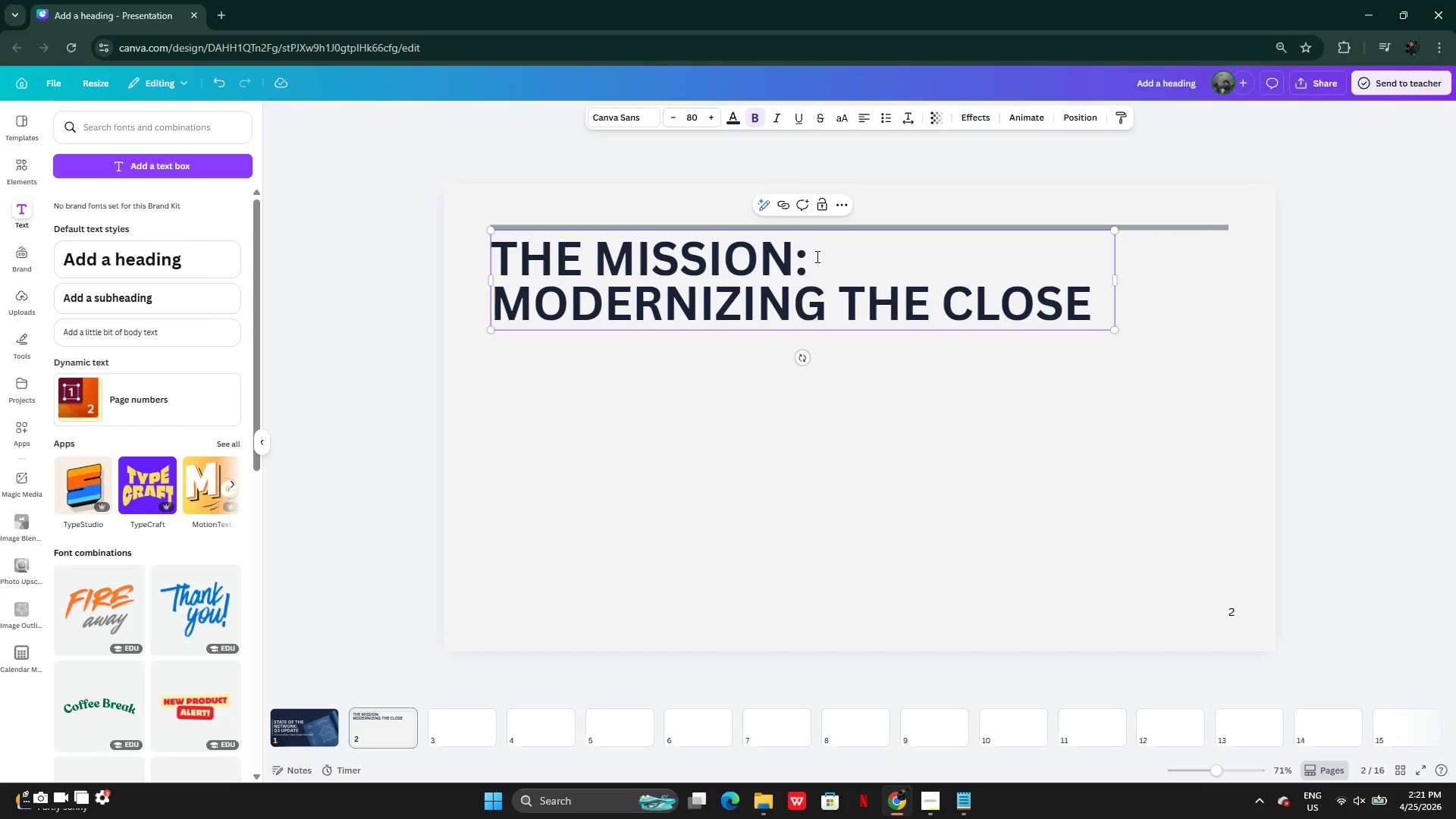 
left_click_drag(start_coordinate=[816, 256], to_coordinate=[529, 246])
 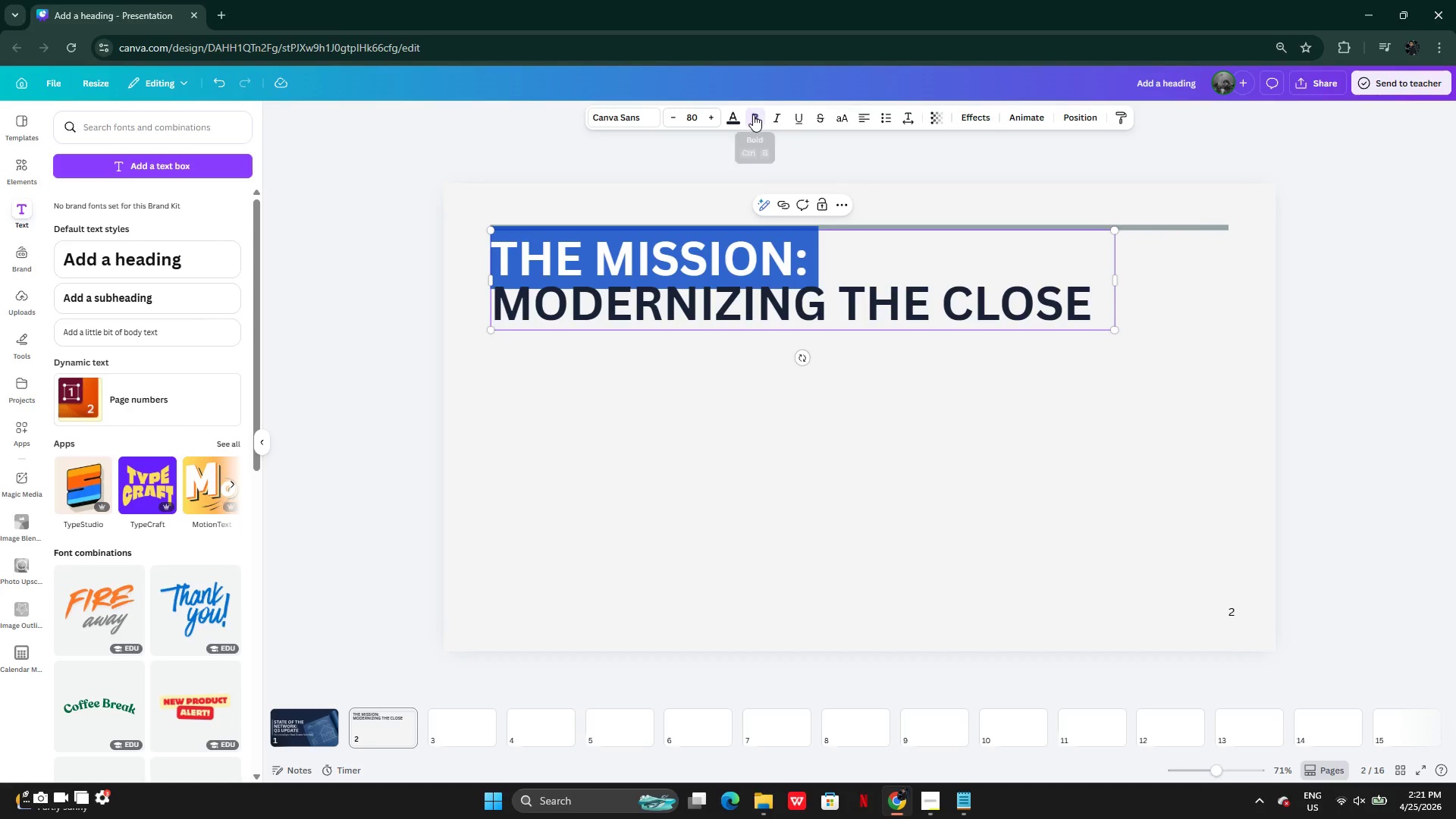 
left_click([753, 115])
 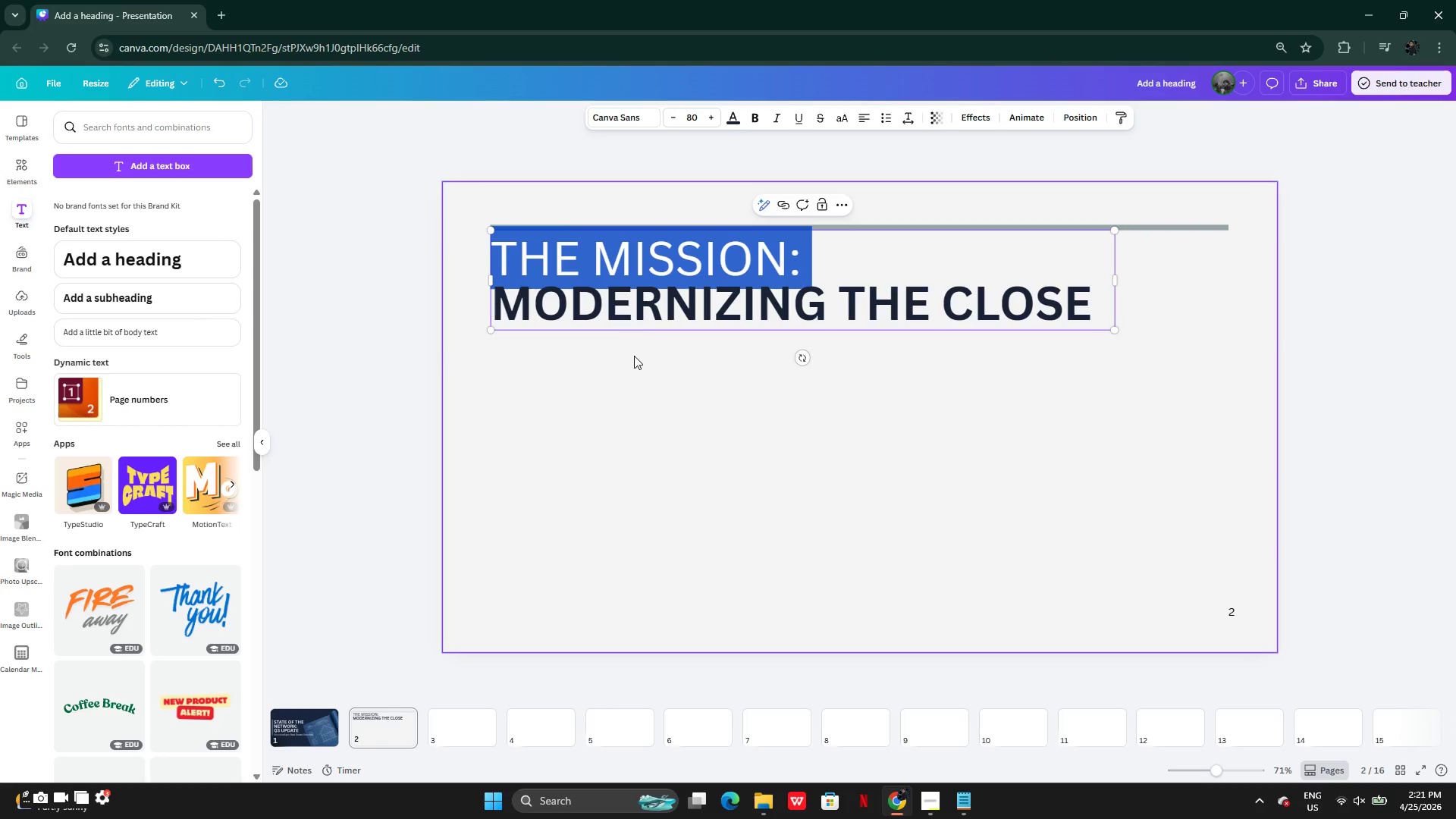 
left_click([634, 356])
 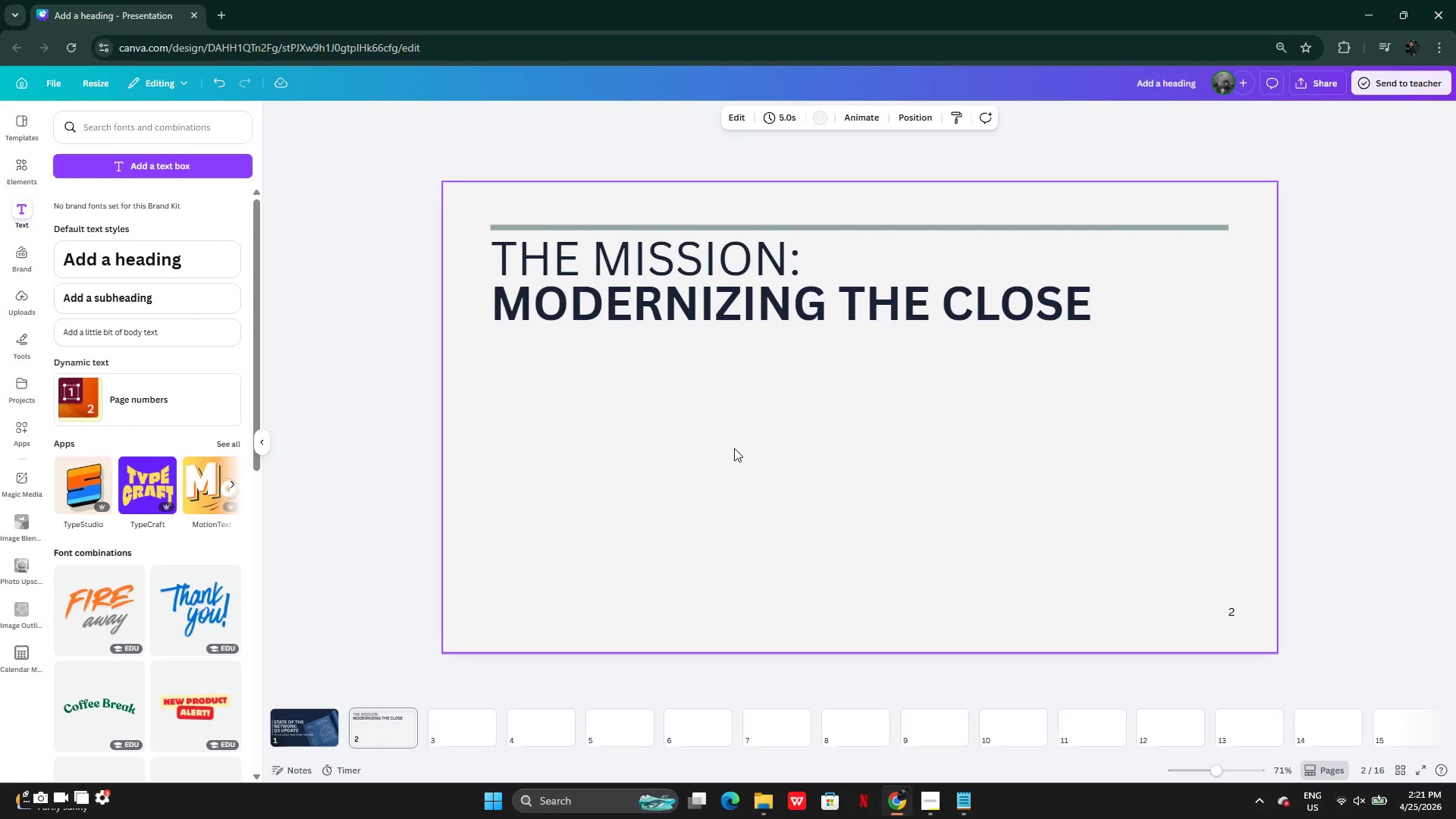 
left_click([861, 229])
 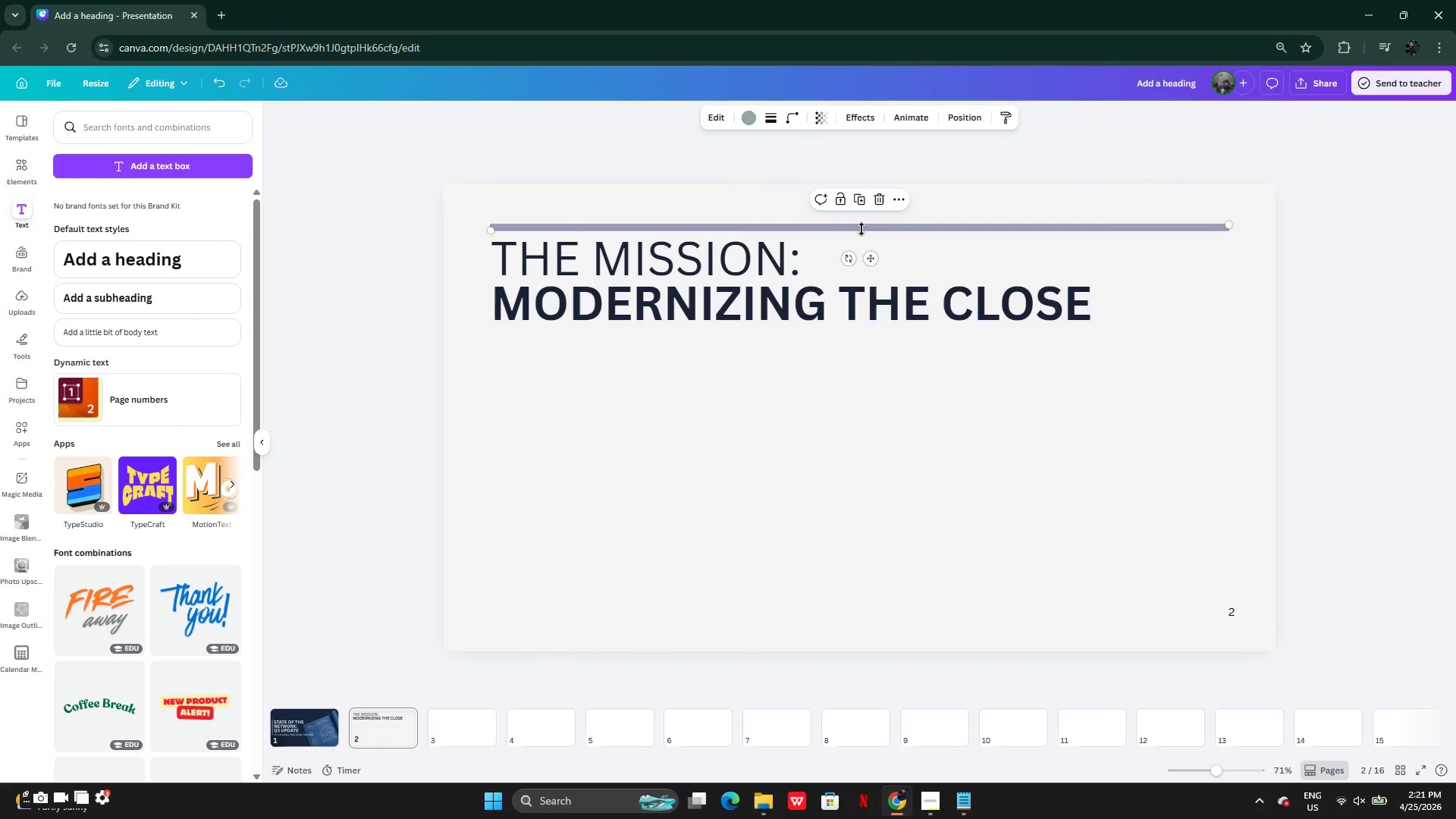 
key(Backspace)
 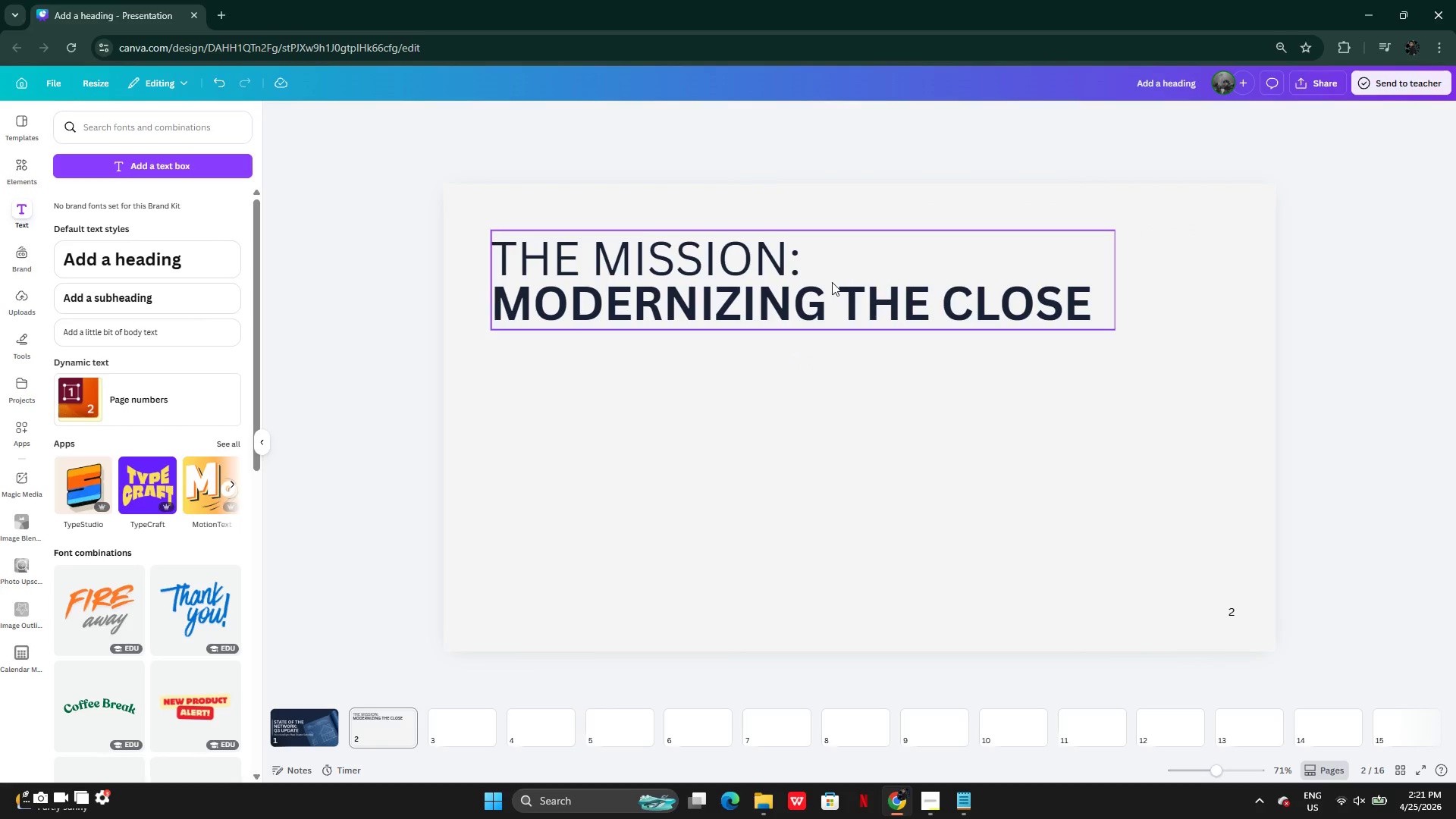 
left_click([828, 281])
 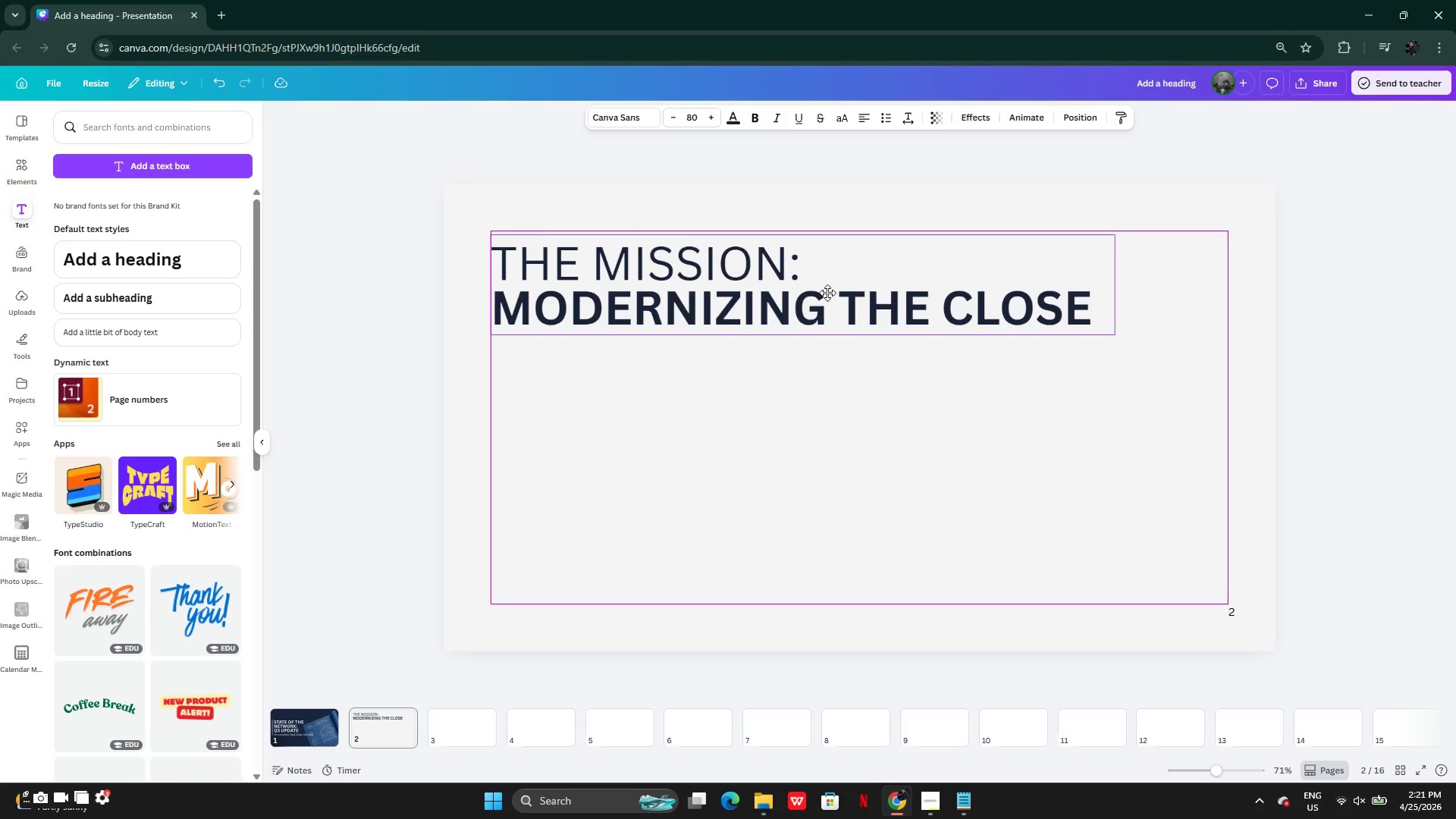 
mouse_move([830, 274])
 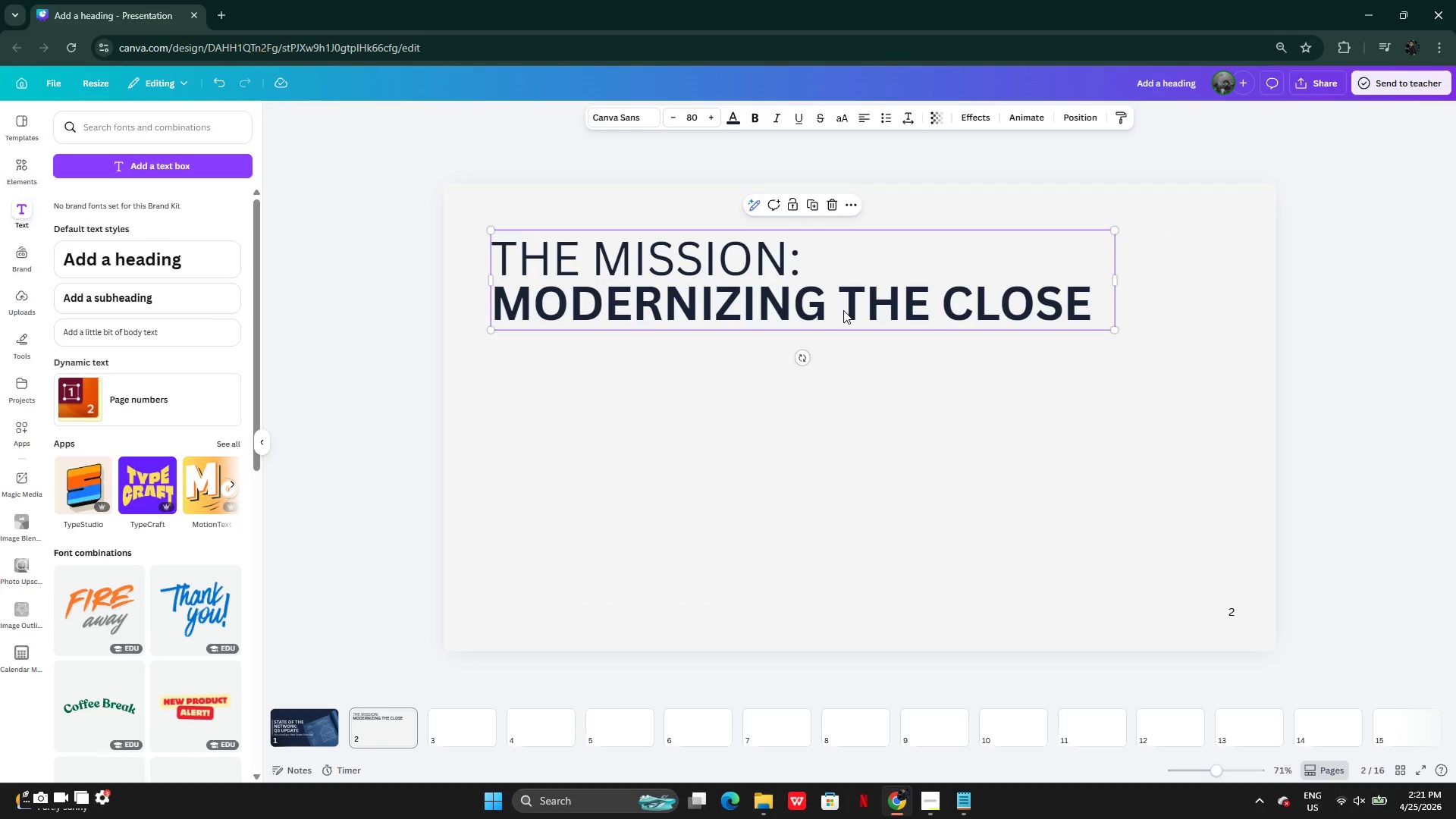 
left_click([843, 302])
 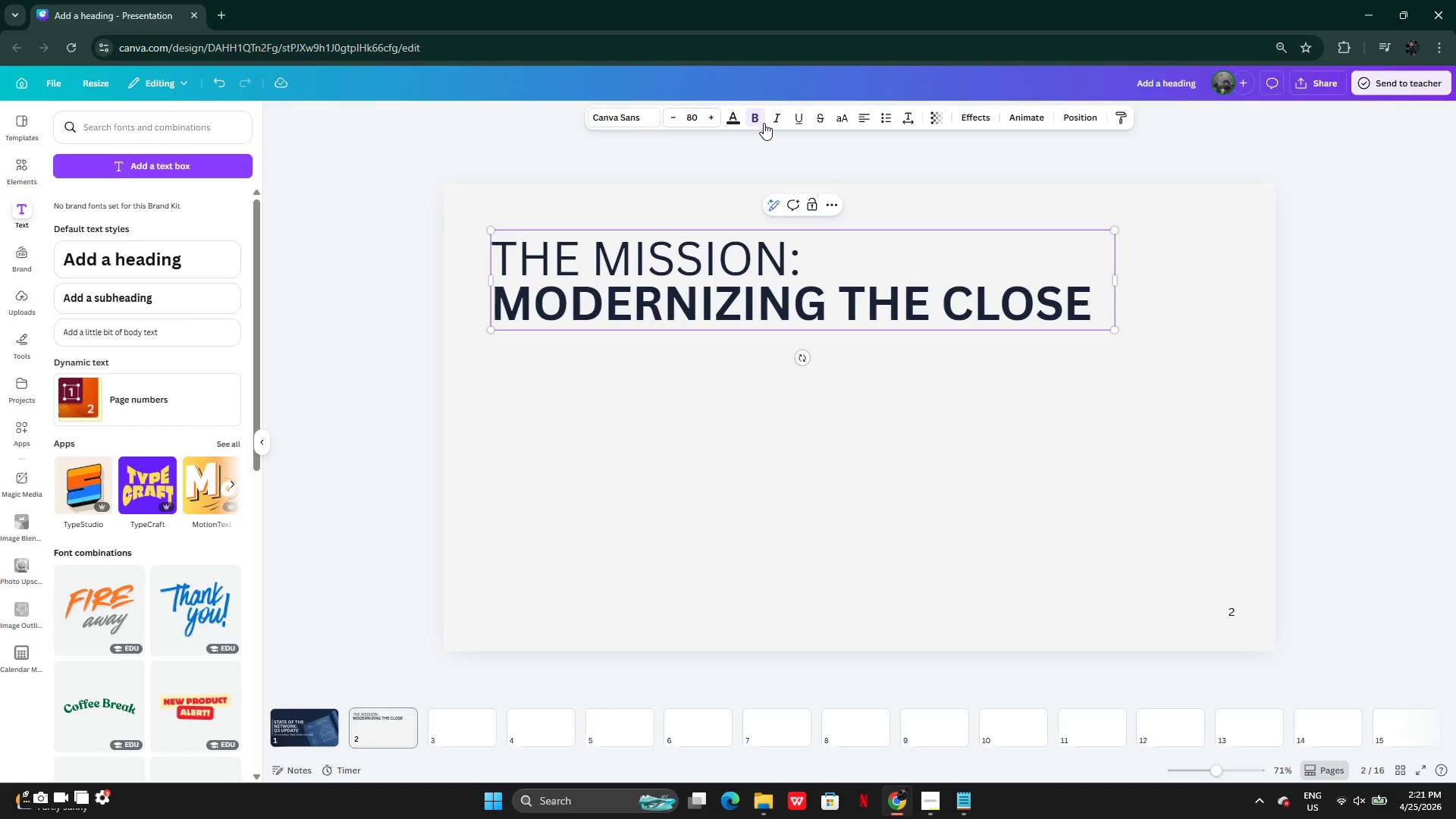 
left_click([757, 119])
 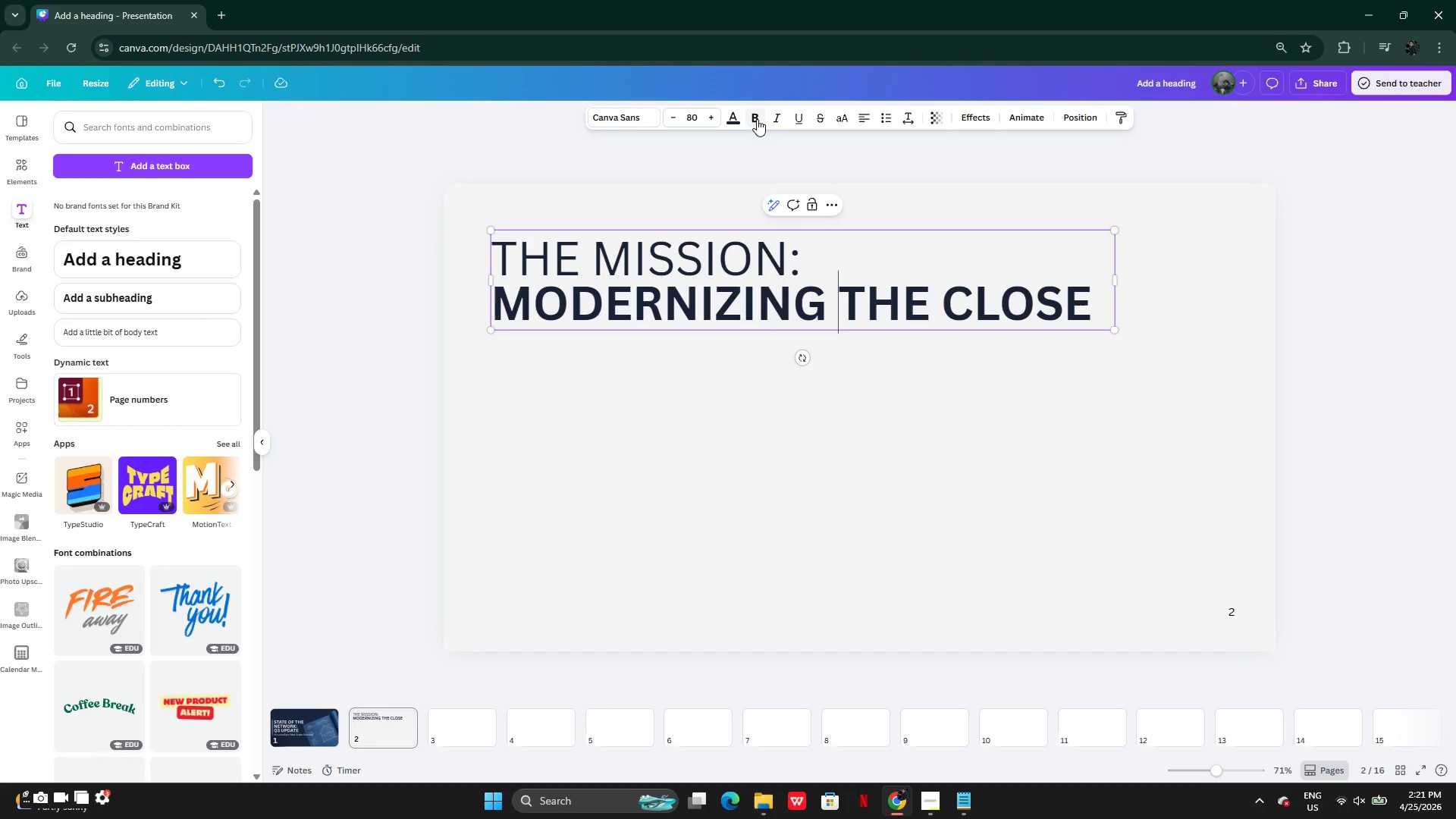 
left_click([757, 119])
 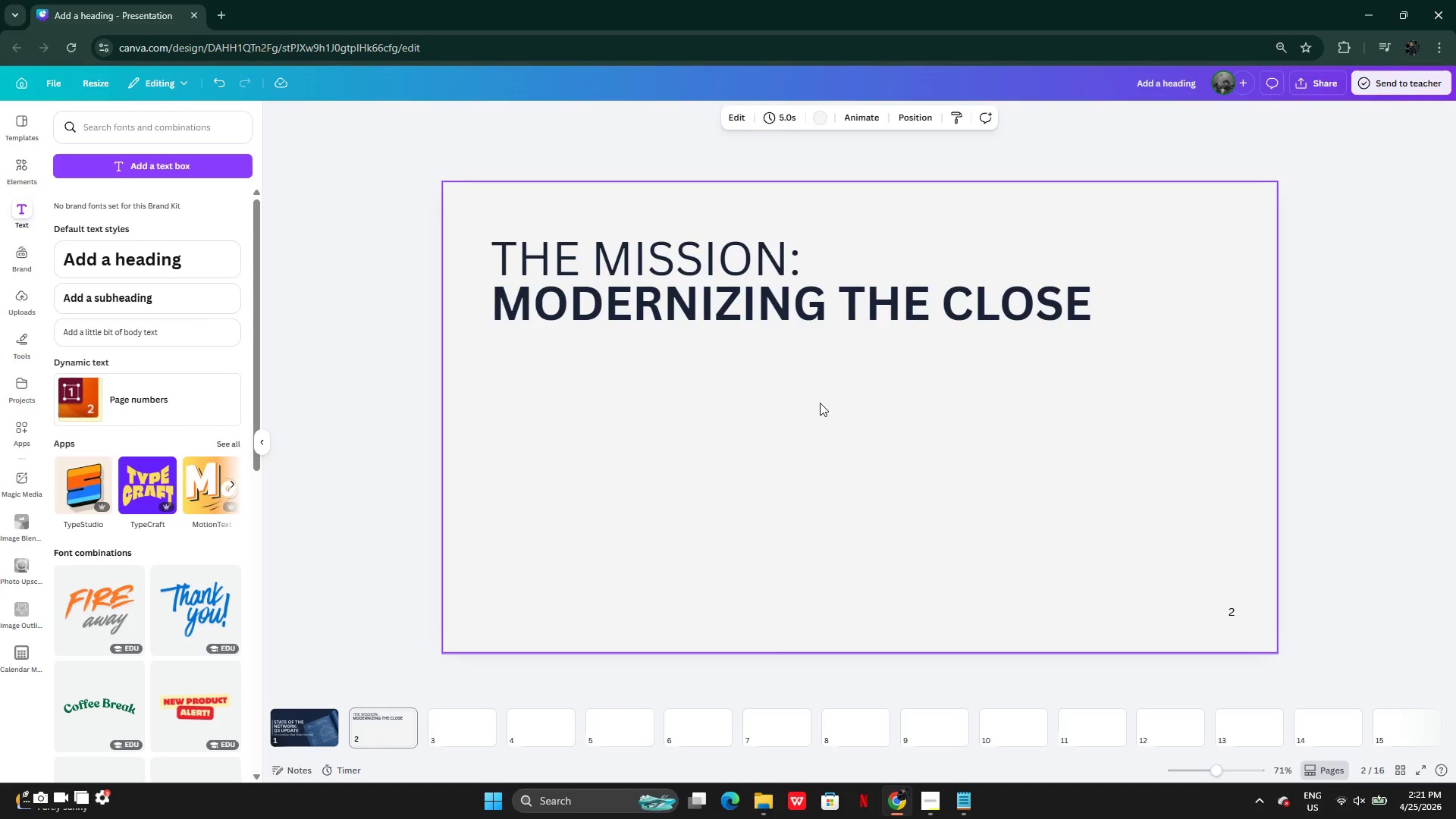 
left_click([808, 300])
 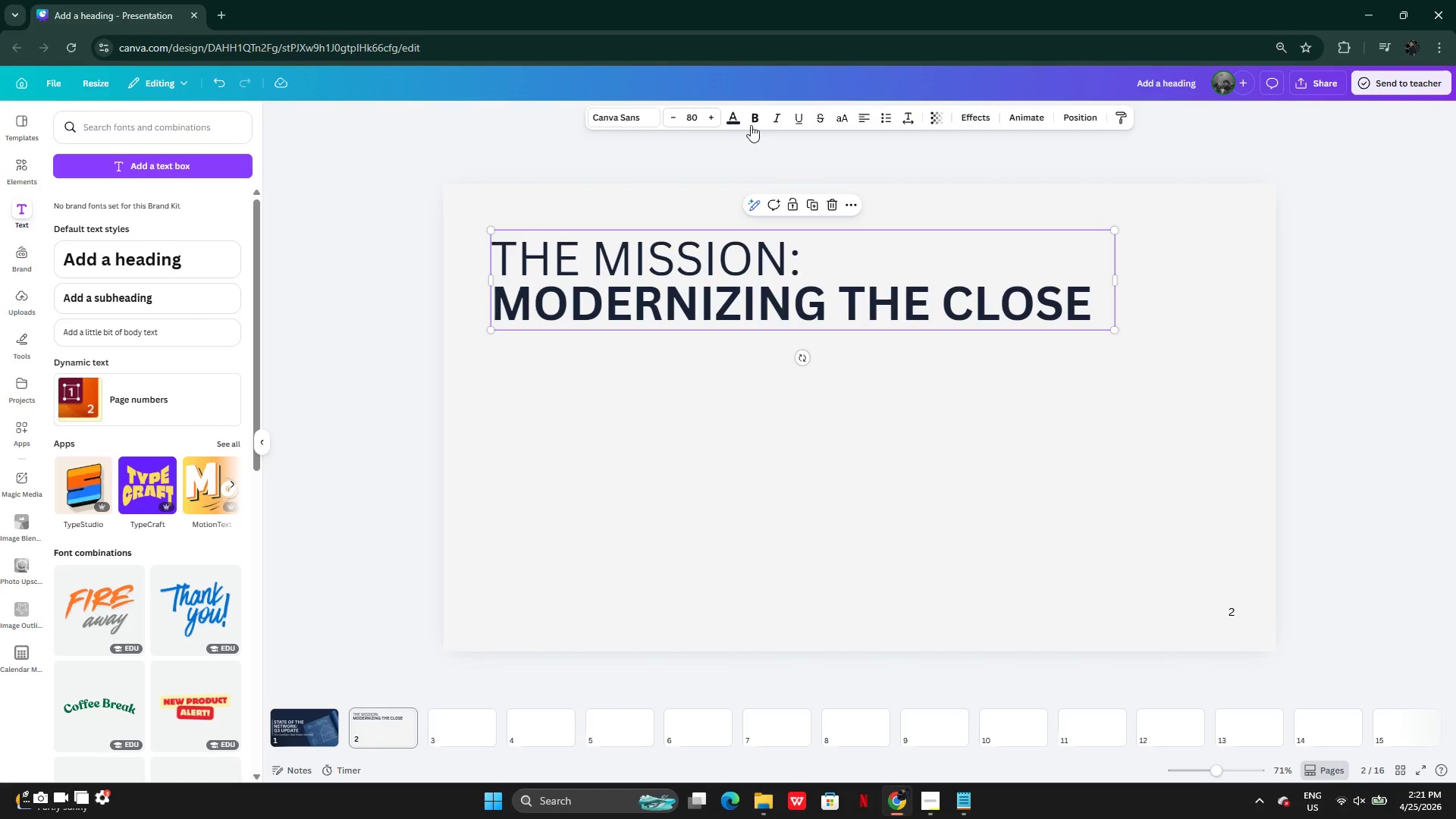 
left_click([752, 121])
 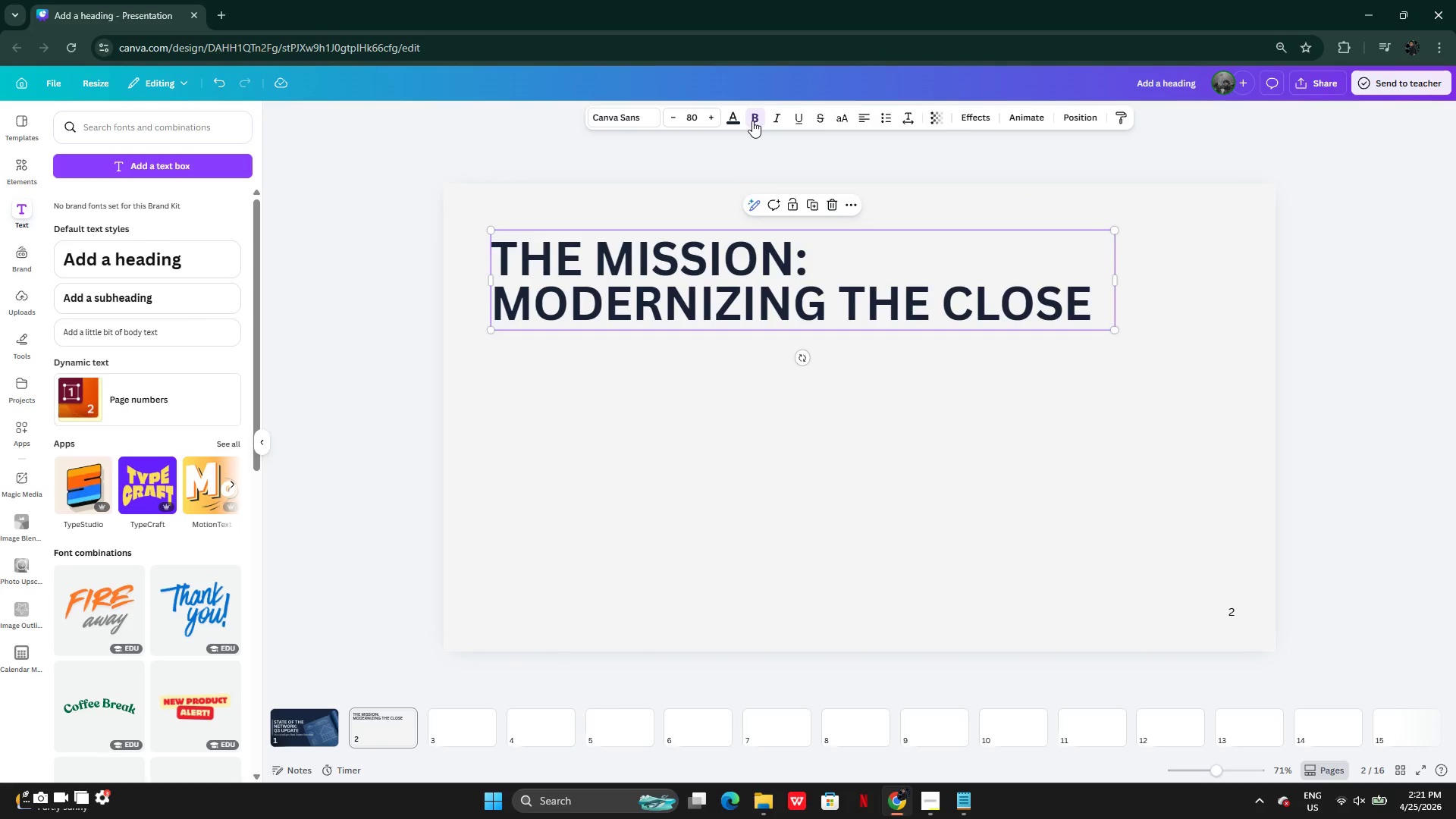 
left_click([752, 121])
 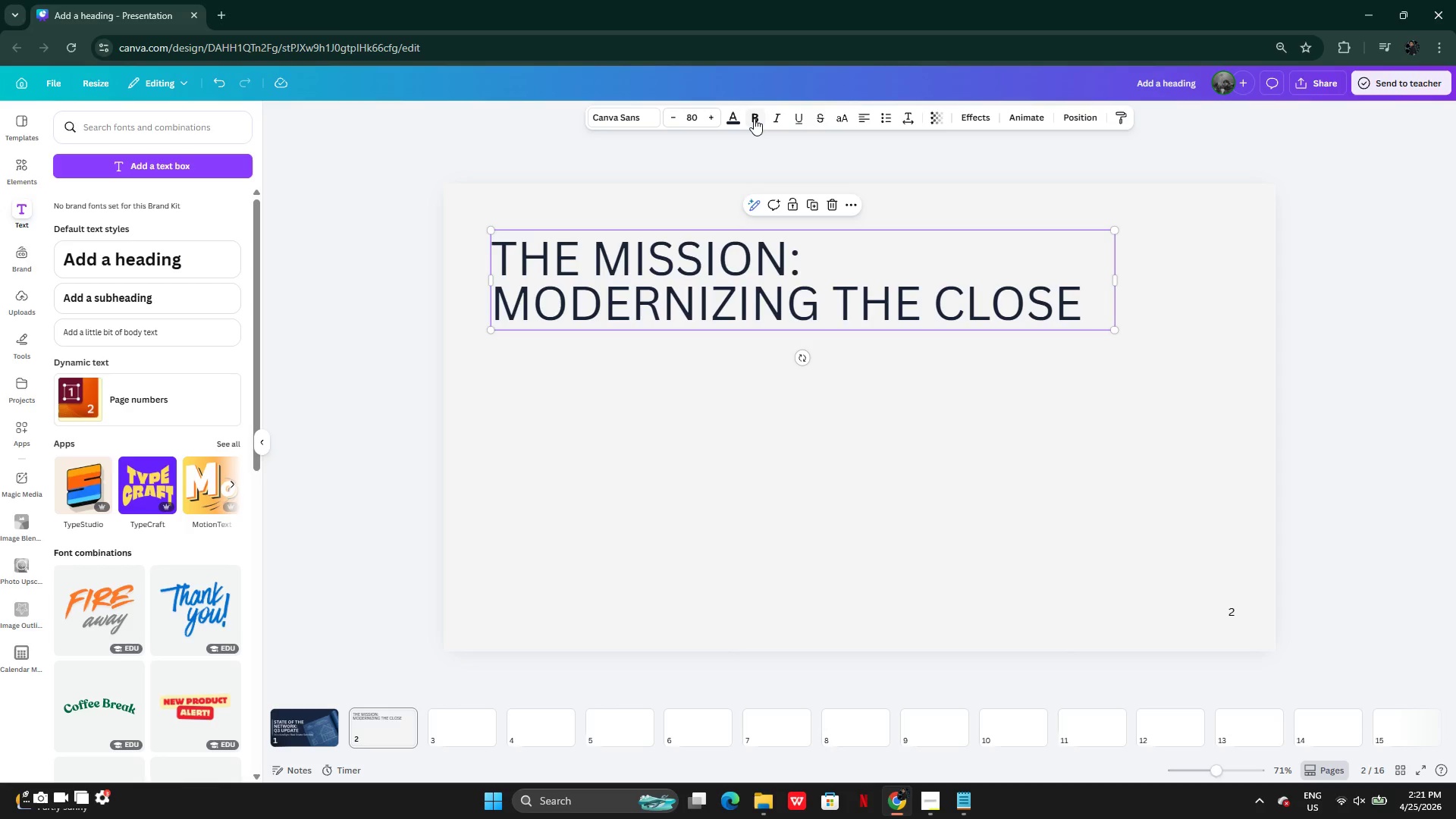 
left_click([754, 118])
 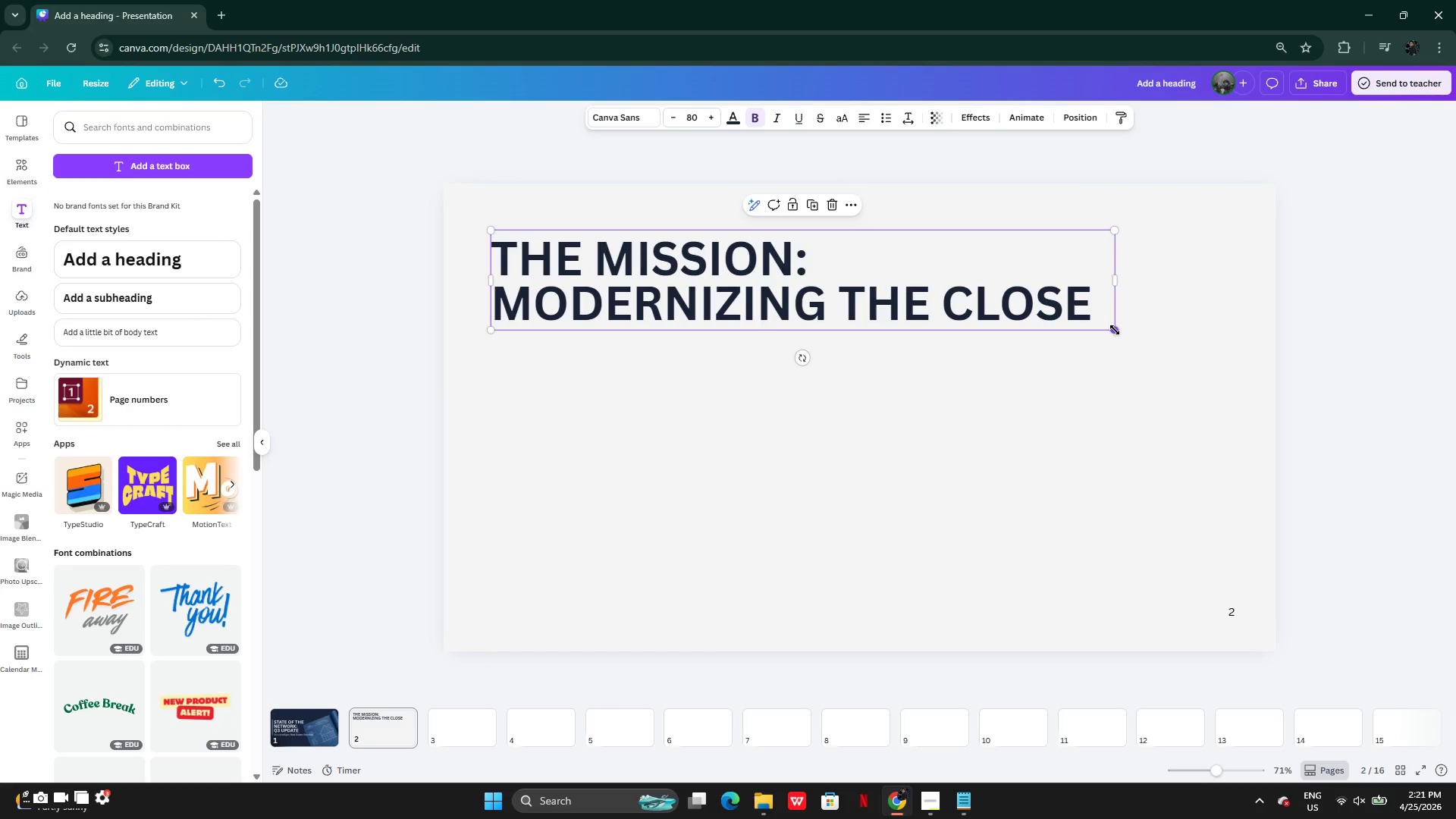 
left_click_drag(start_coordinate=[1115, 330], to_coordinate=[1095, 303])
 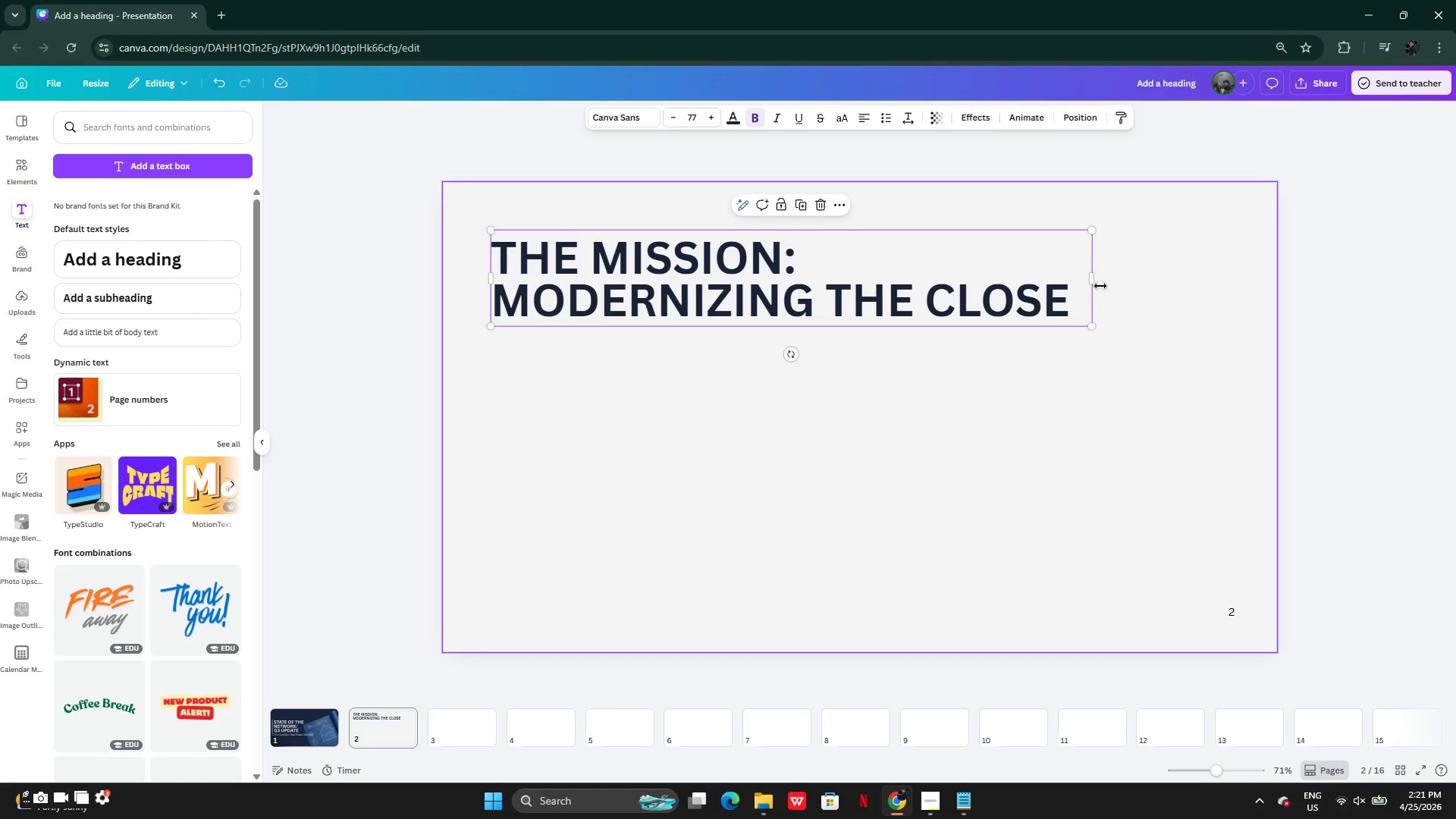 
left_click_drag(start_coordinate=[1096, 281], to_coordinate=[1230, 281])
 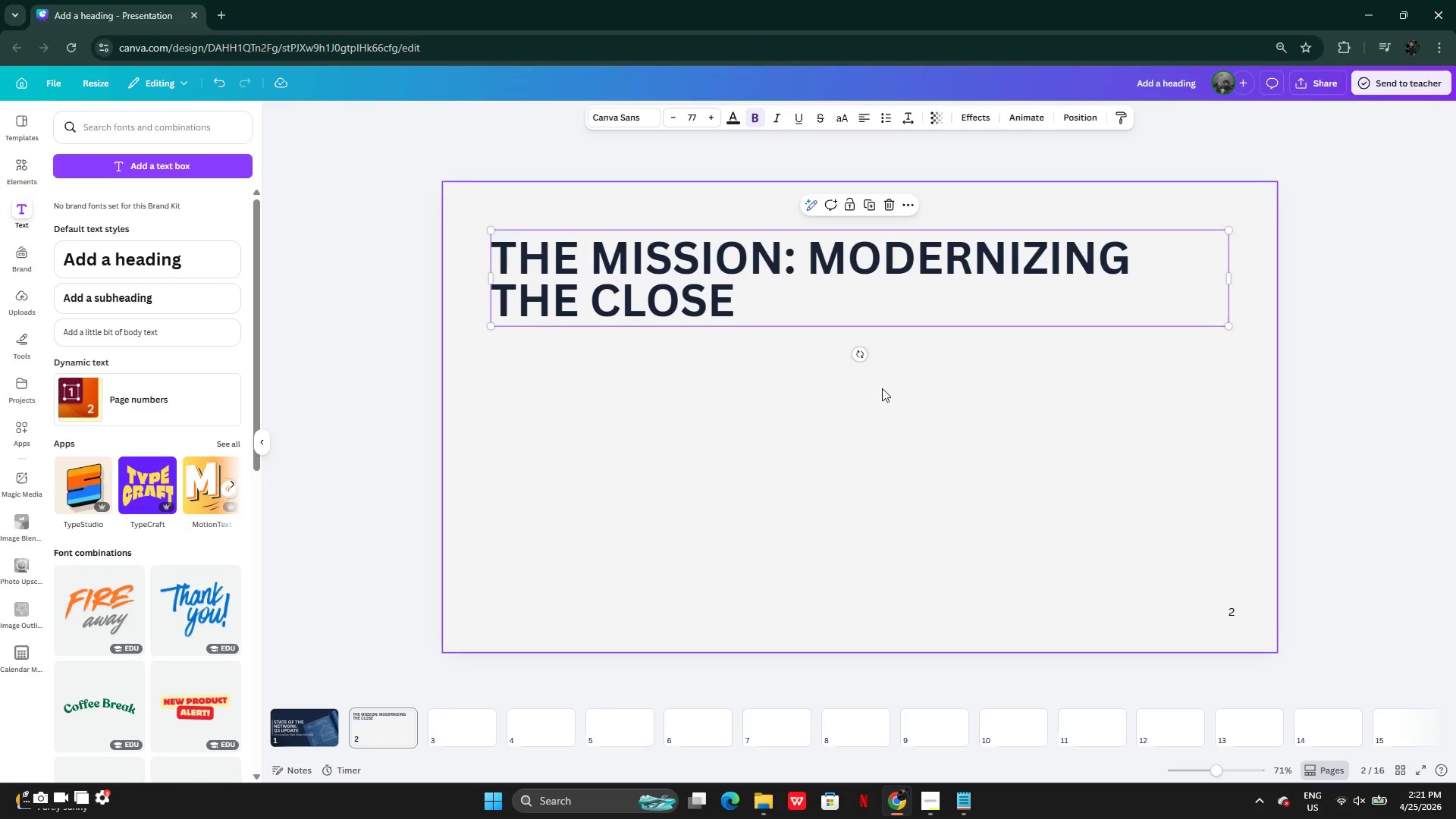 
left_click([882, 388])
 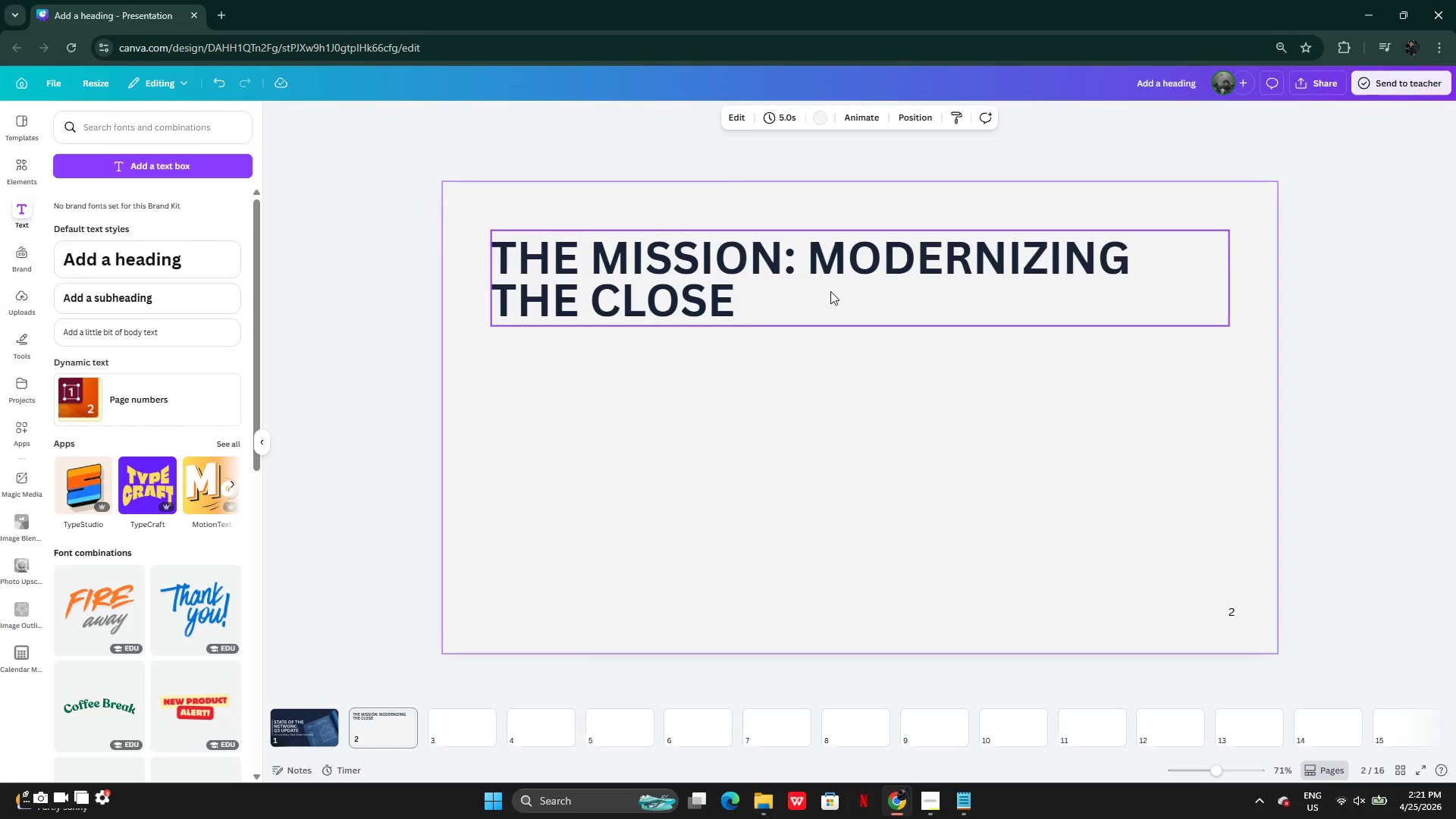 
left_click_drag(start_coordinate=[830, 291], to_coordinate=[836, 373])
 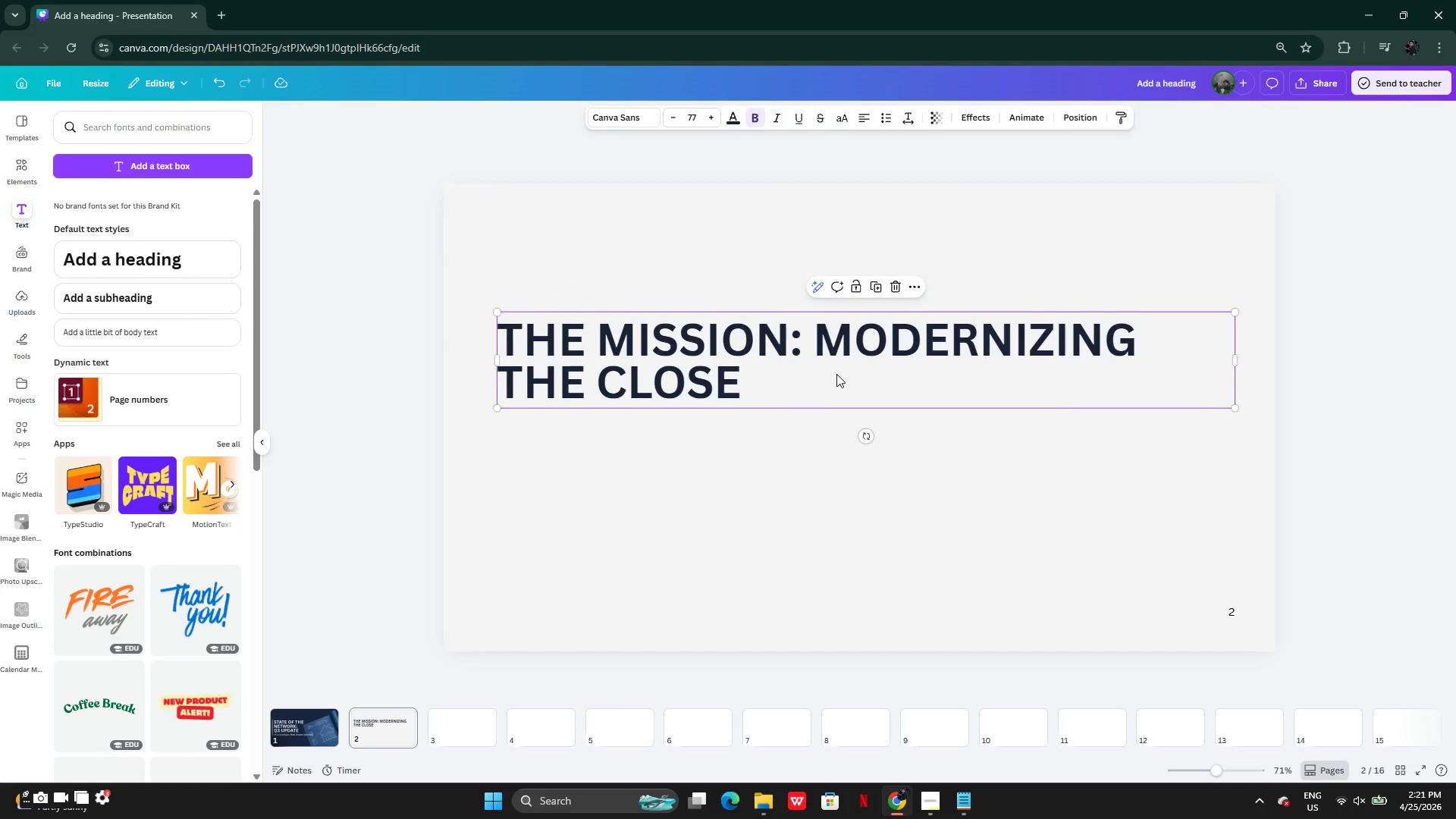 
key(Alt+AltLeft)
 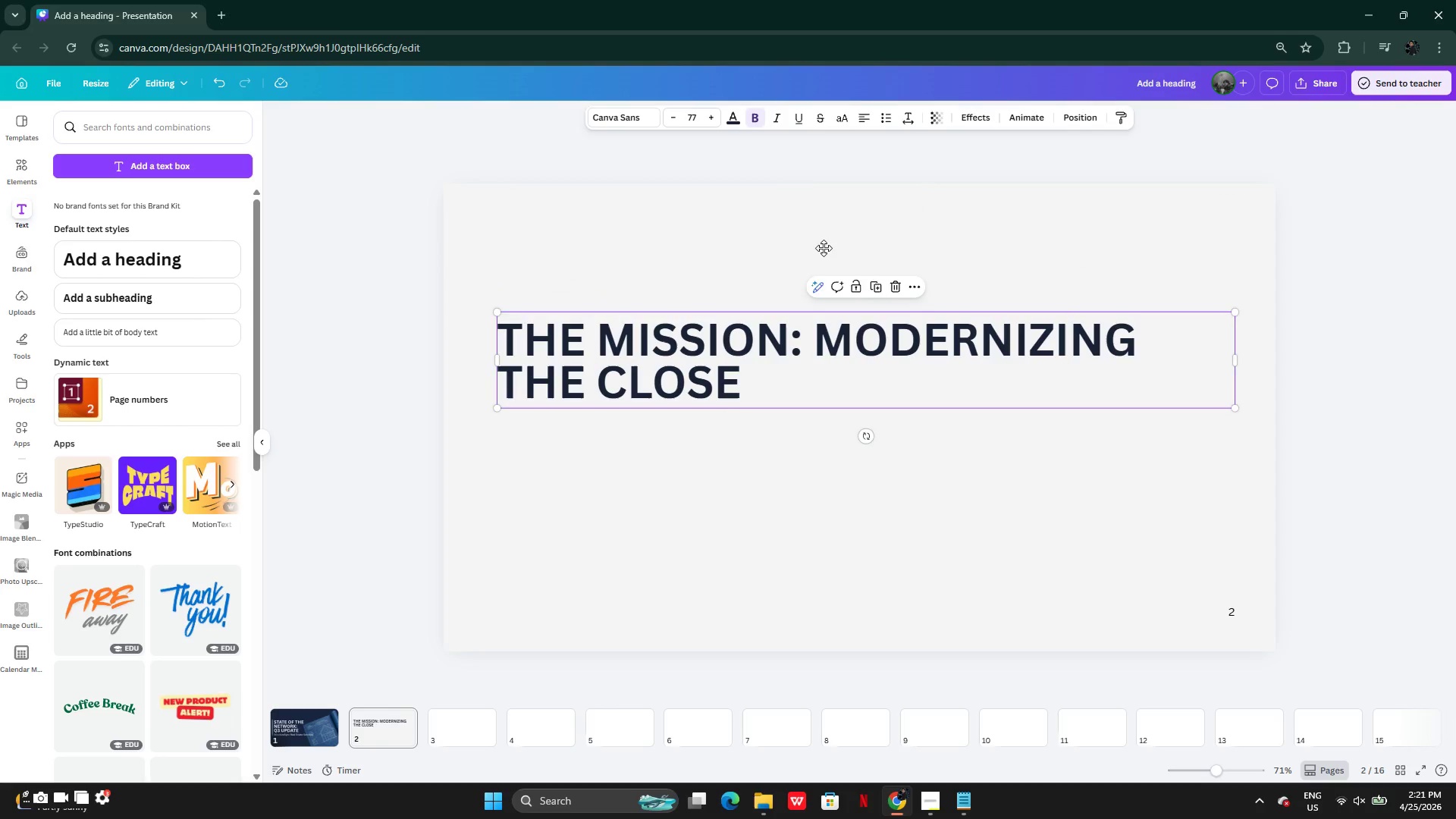 
left_click_drag(start_coordinate=[837, 375], to_coordinate=[824, 276])
 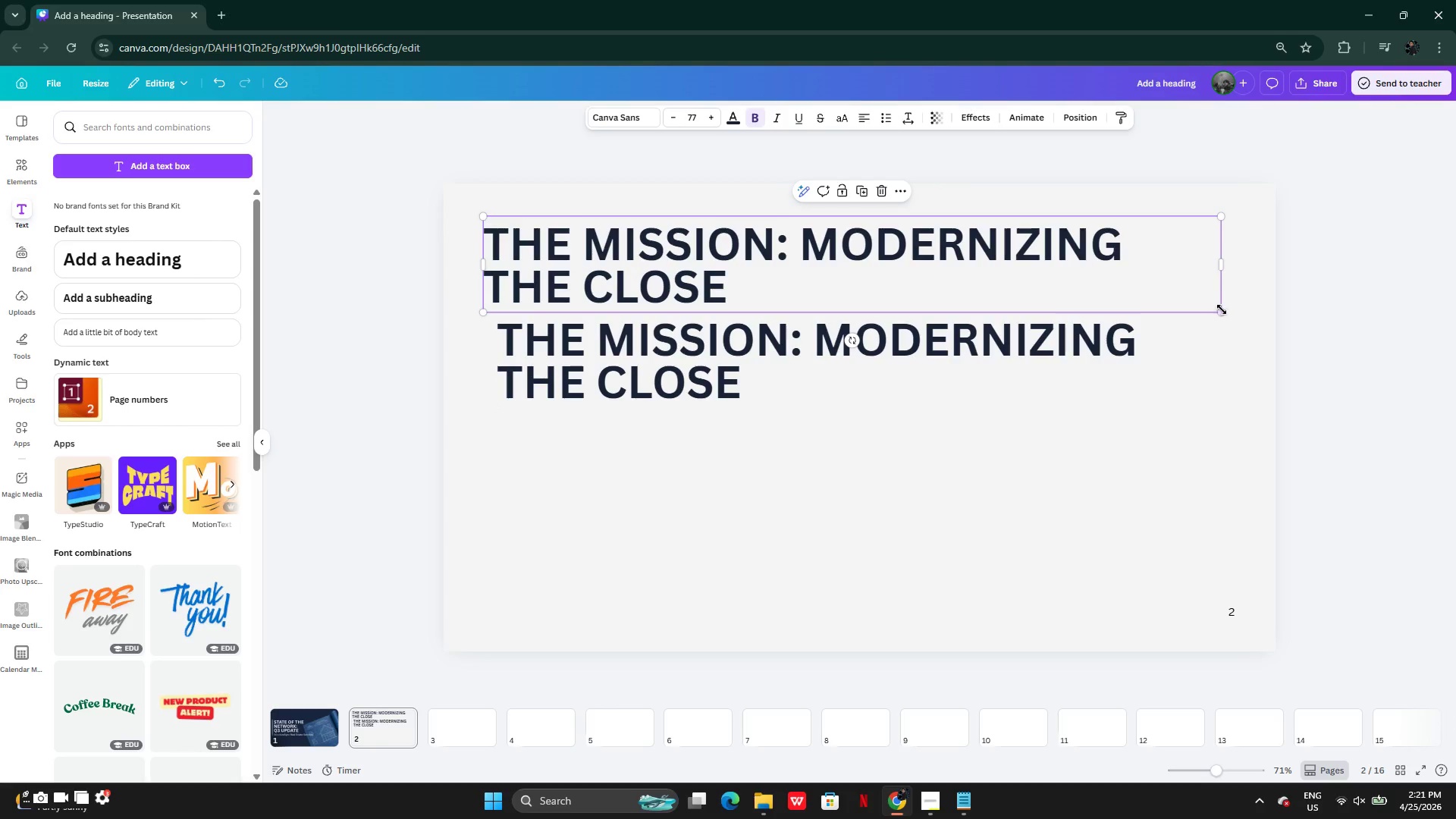 
left_click_drag(start_coordinate=[1222, 311], to_coordinate=[914, 283])
 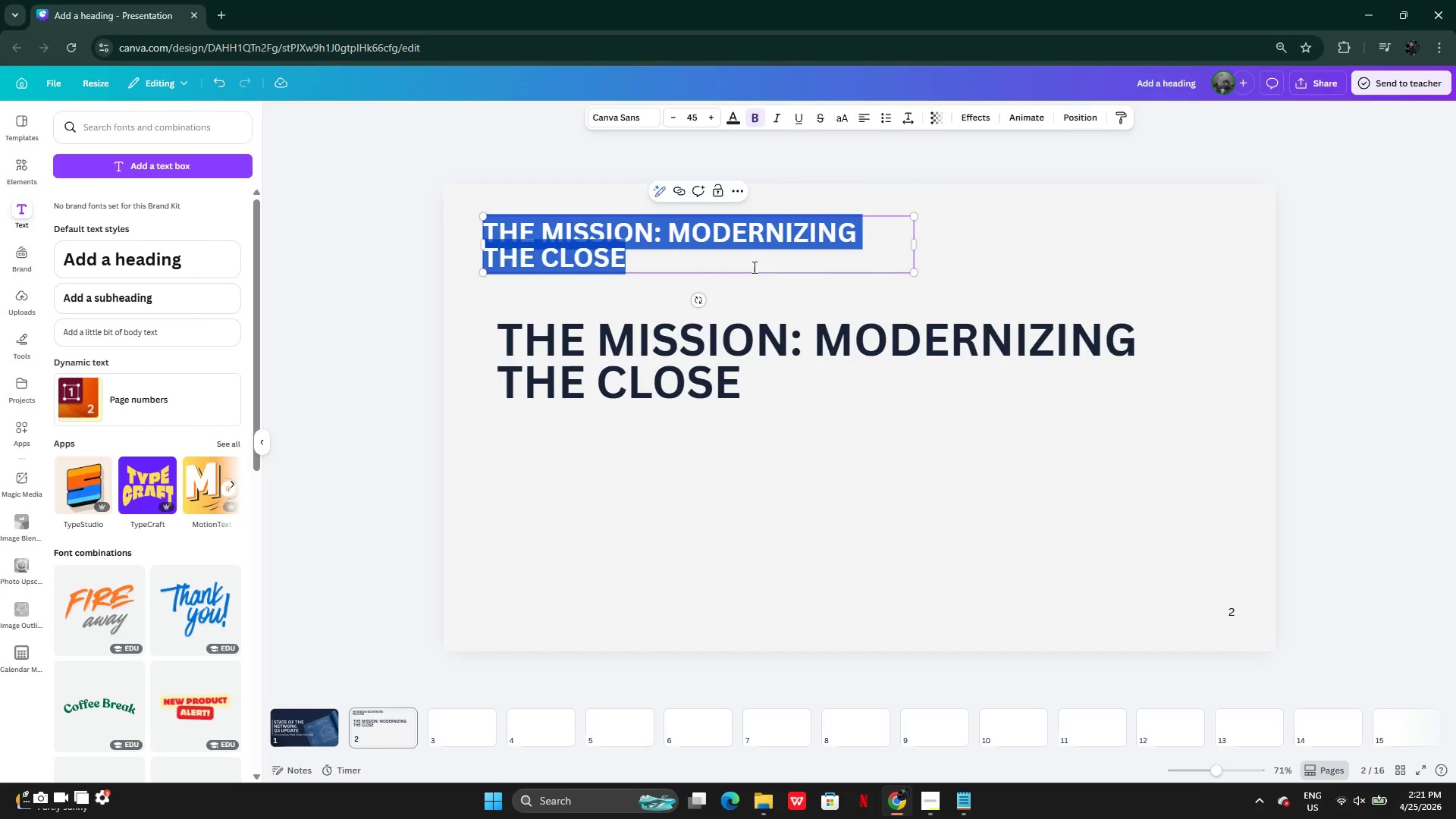 
double_click([753, 267])
 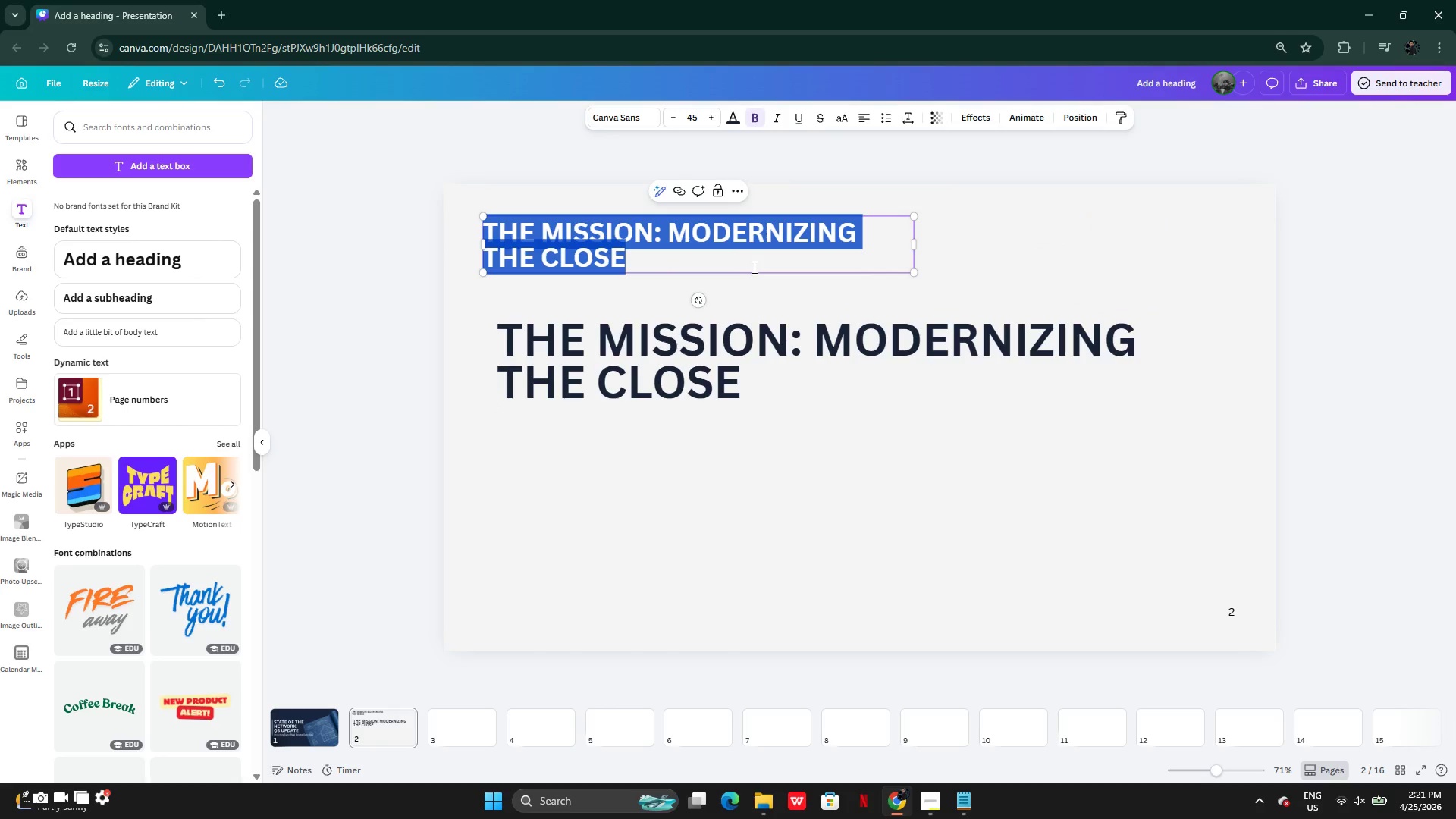 
type(t)
key(Backspace)
type(THE MEEION)
key(Backspace)
key(Backspace)
key(Backspace)
key(Backspace)
key(Backspace)
type(ISSION)
 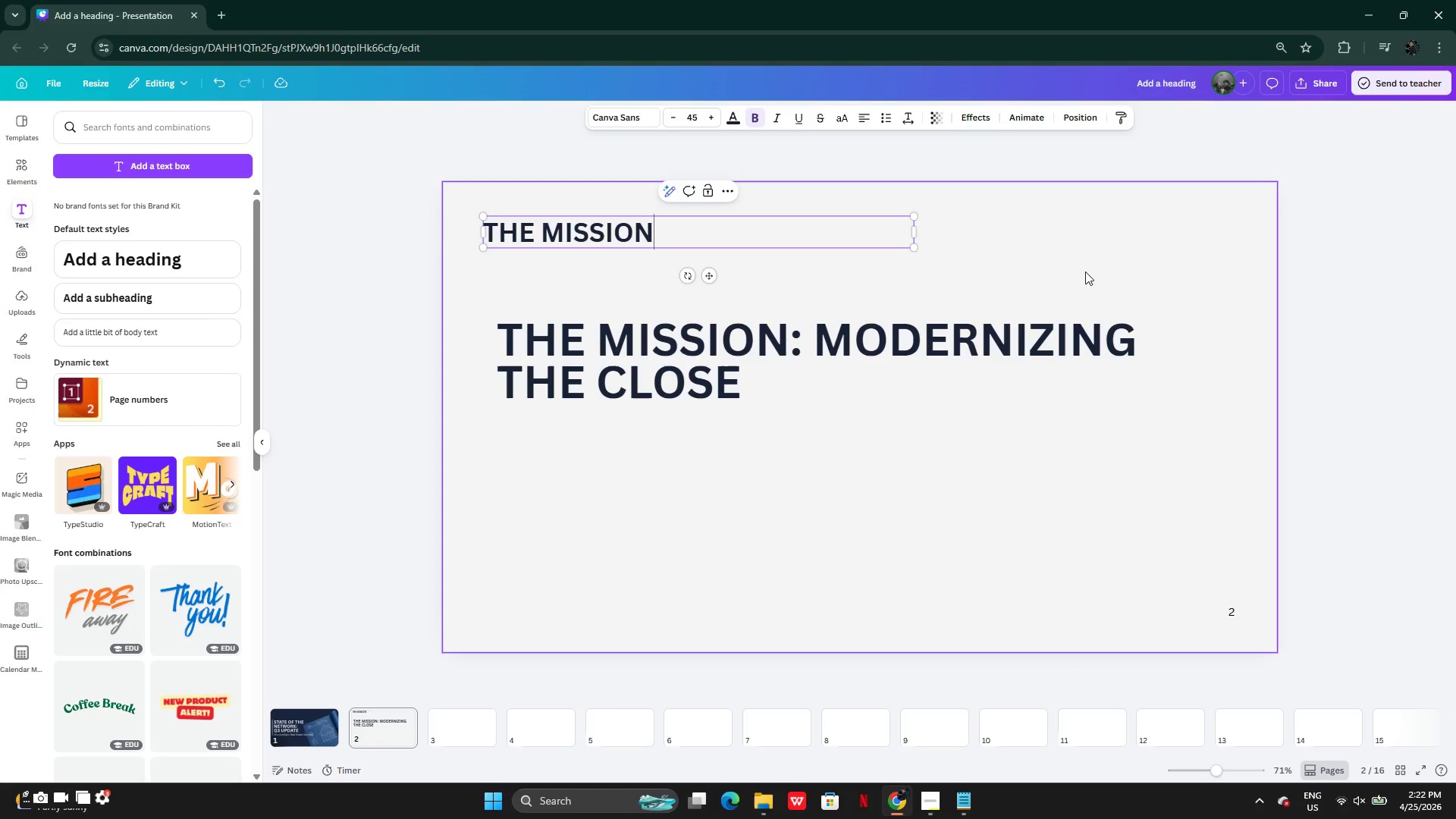 
left_click([1073, 271])
 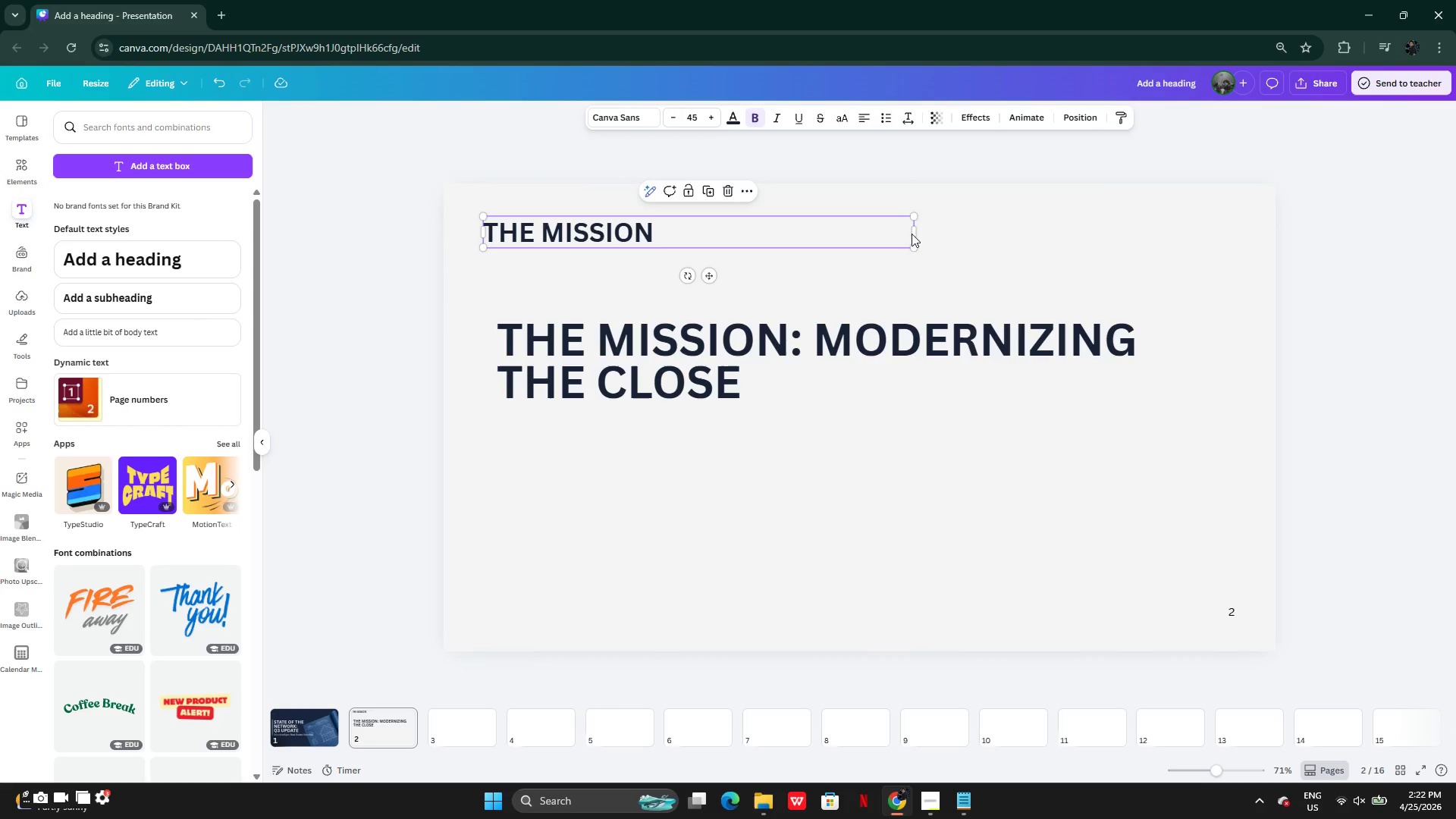 
left_click_drag(start_coordinate=[918, 234], to_coordinate=[670, 208])
 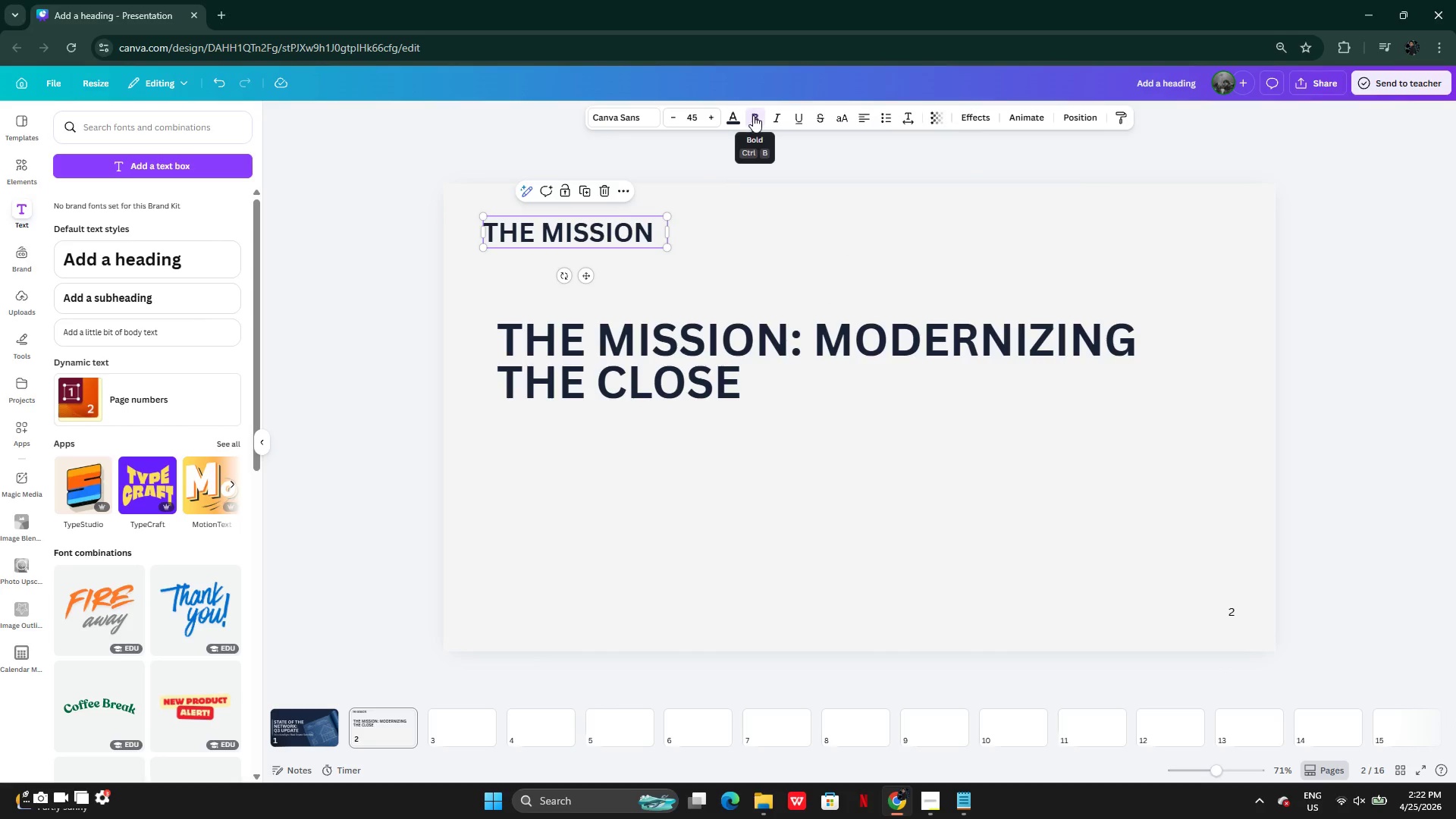 
left_click([753, 116])
 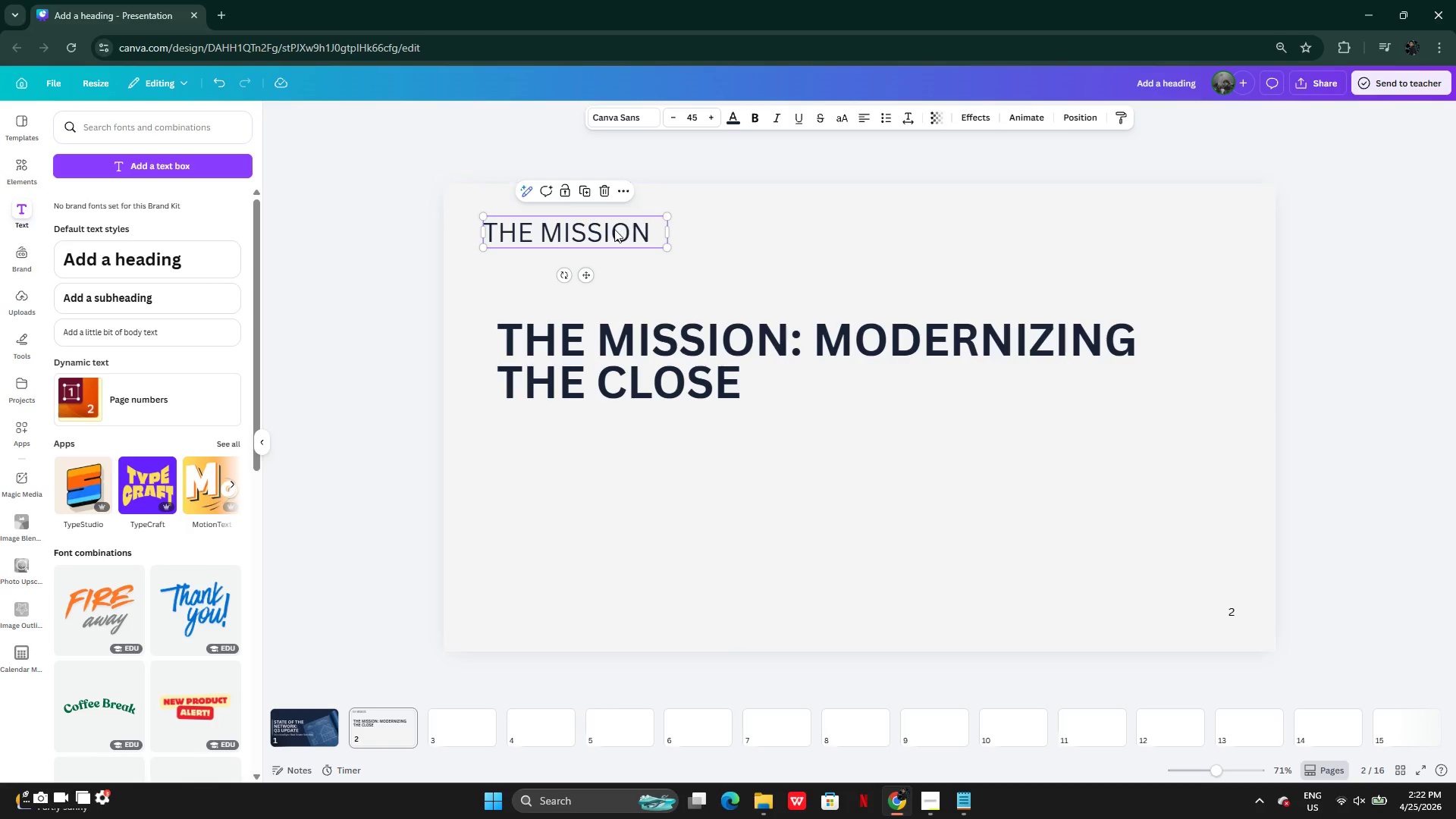 
left_click_drag(start_coordinate=[614, 229], to_coordinate=[621, 244])
 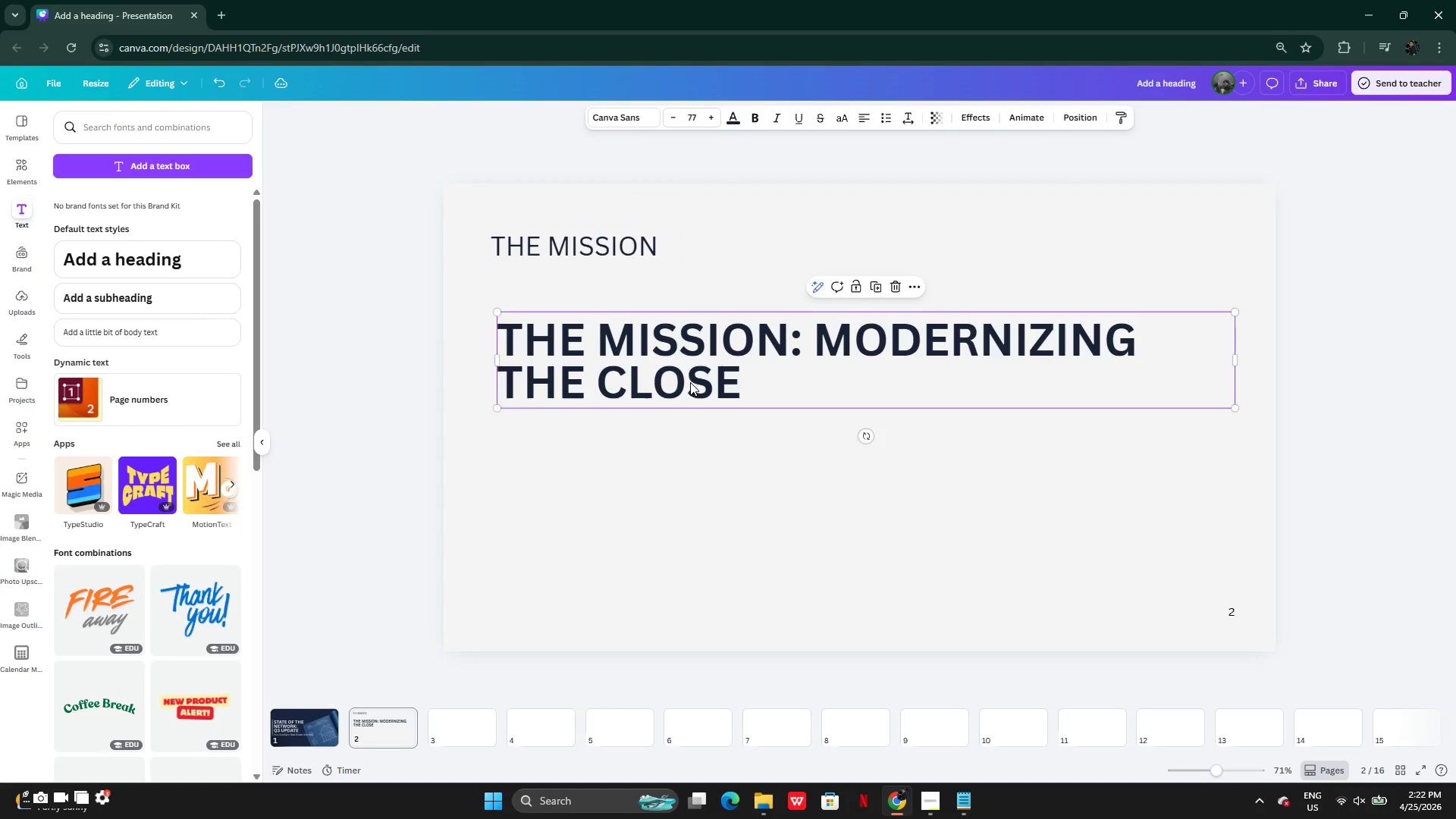 
left_click([690, 382])
 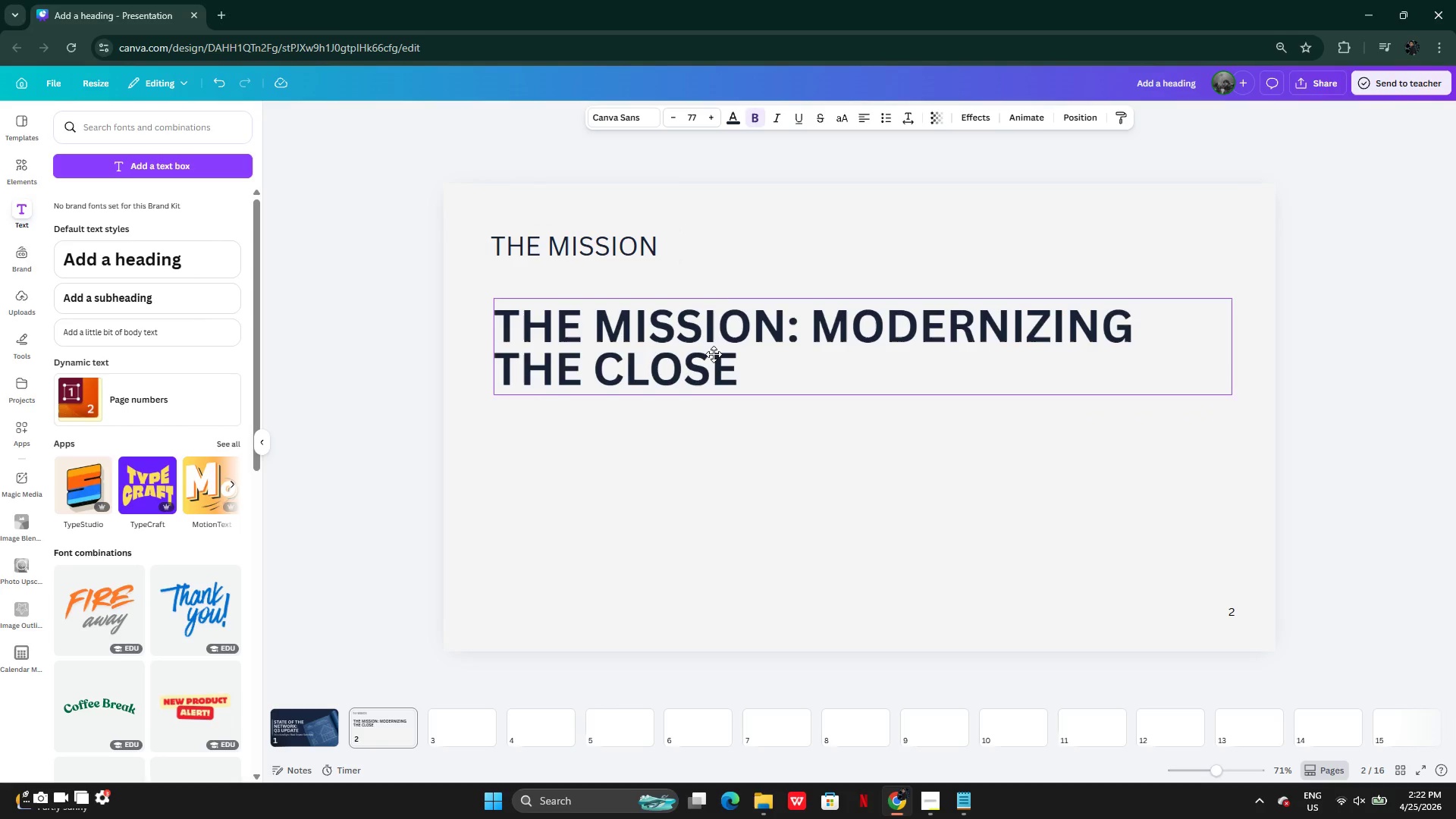 
left_click_drag(start_coordinate=[717, 378], to_coordinate=[711, 328])
 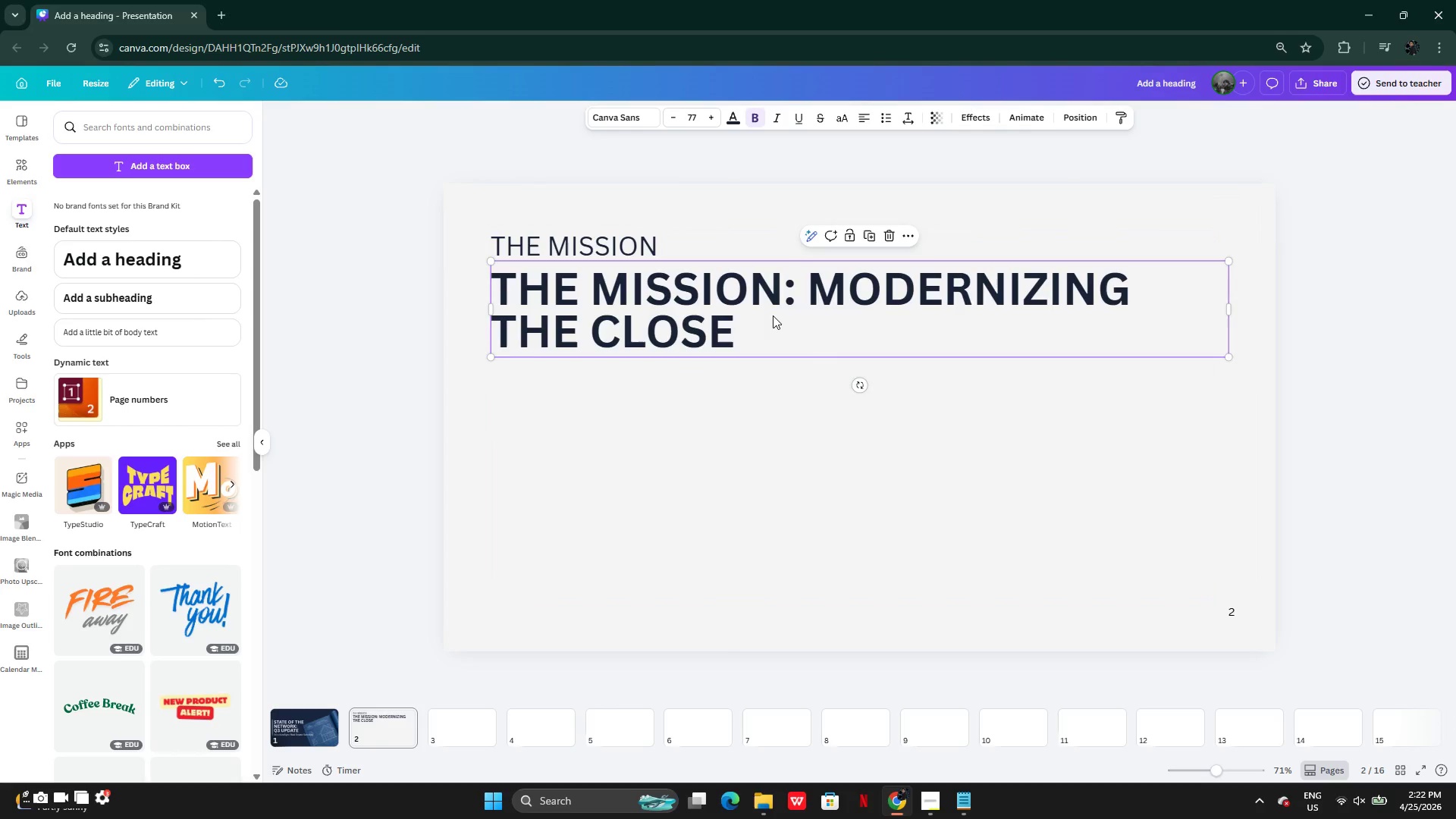 
left_click([773, 315])
 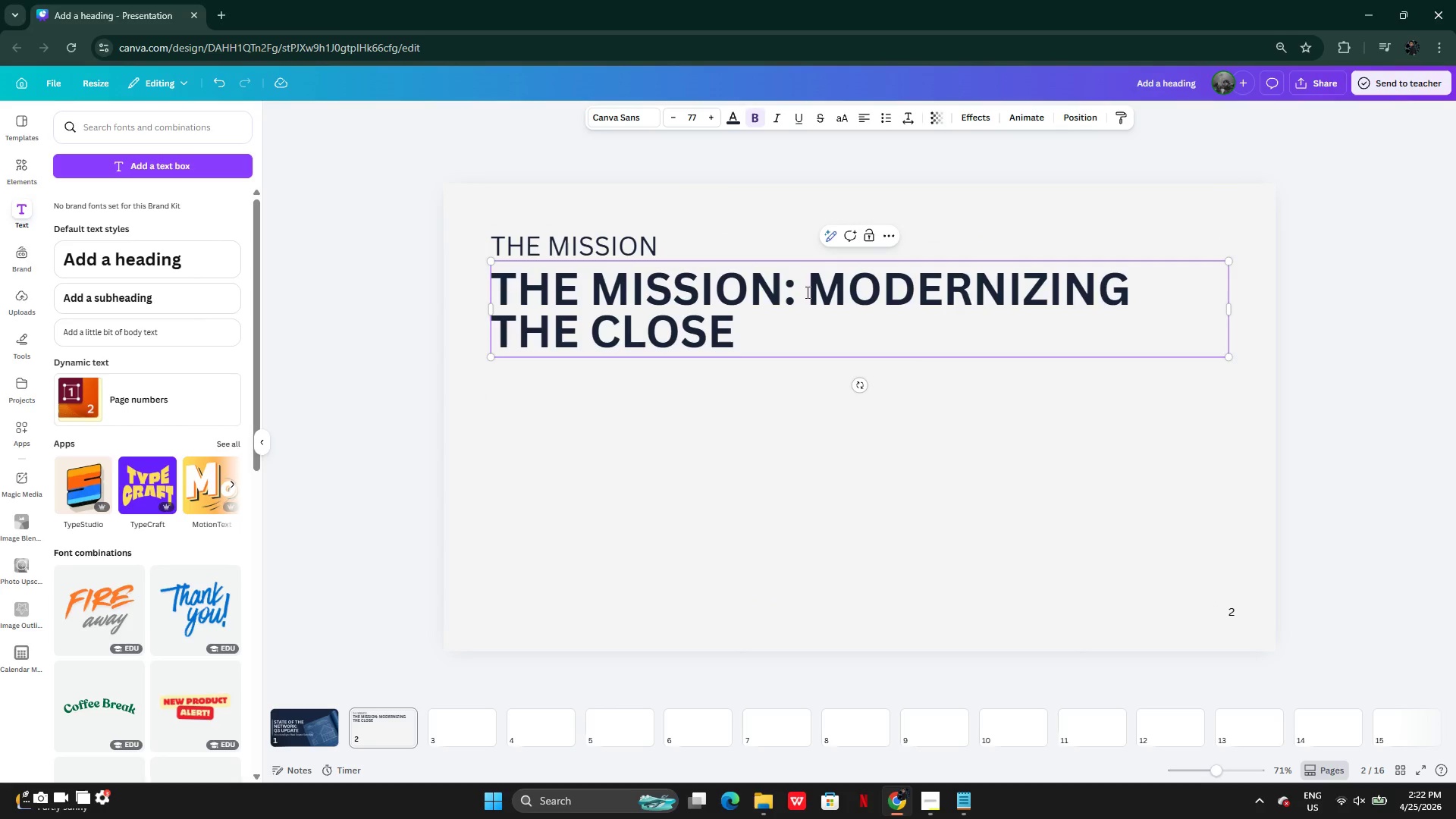 
left_click_drag(start_coordinate=[804, 292], to_coordinate=[500, 277])
 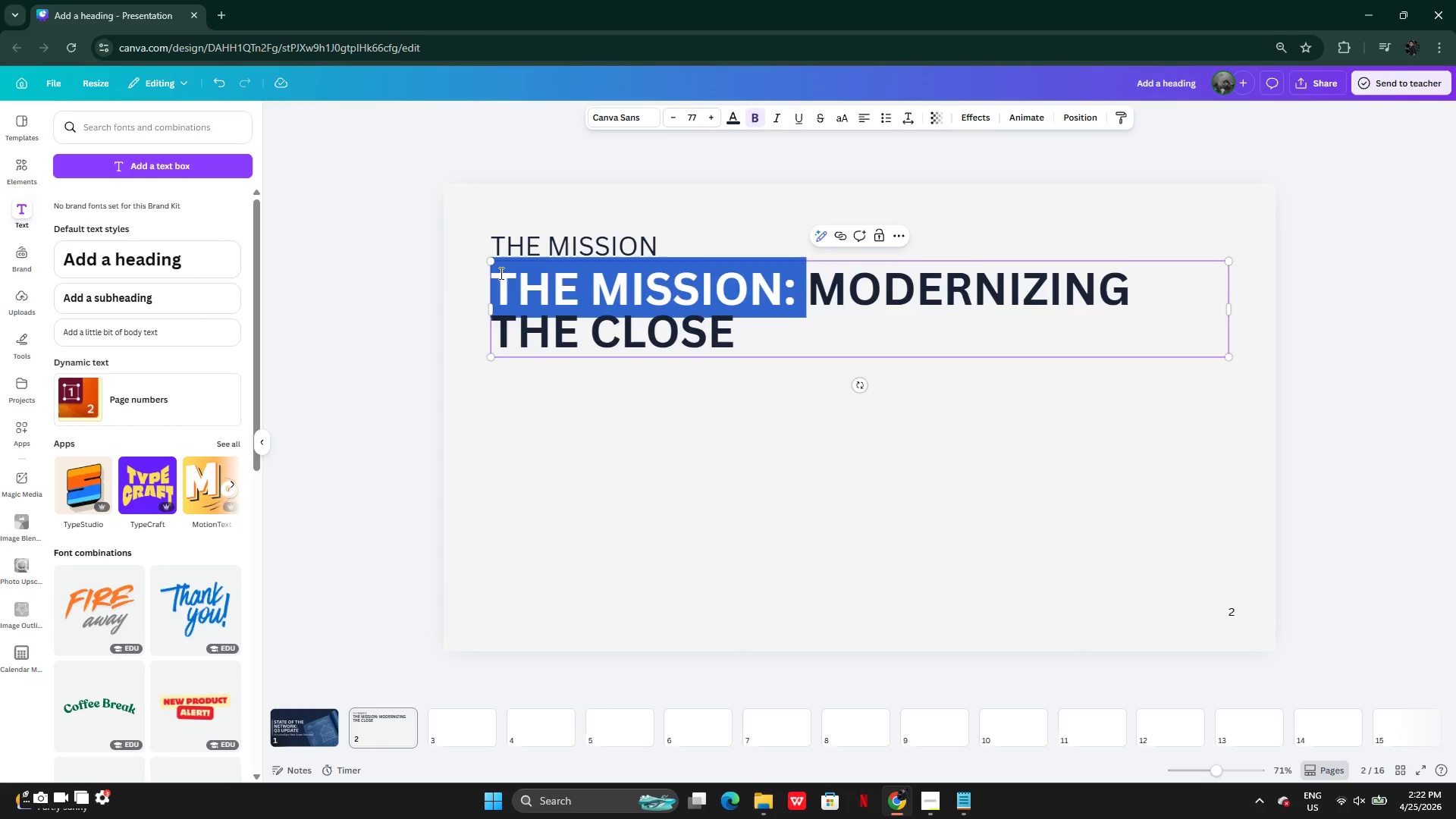 
key(Backspace)
 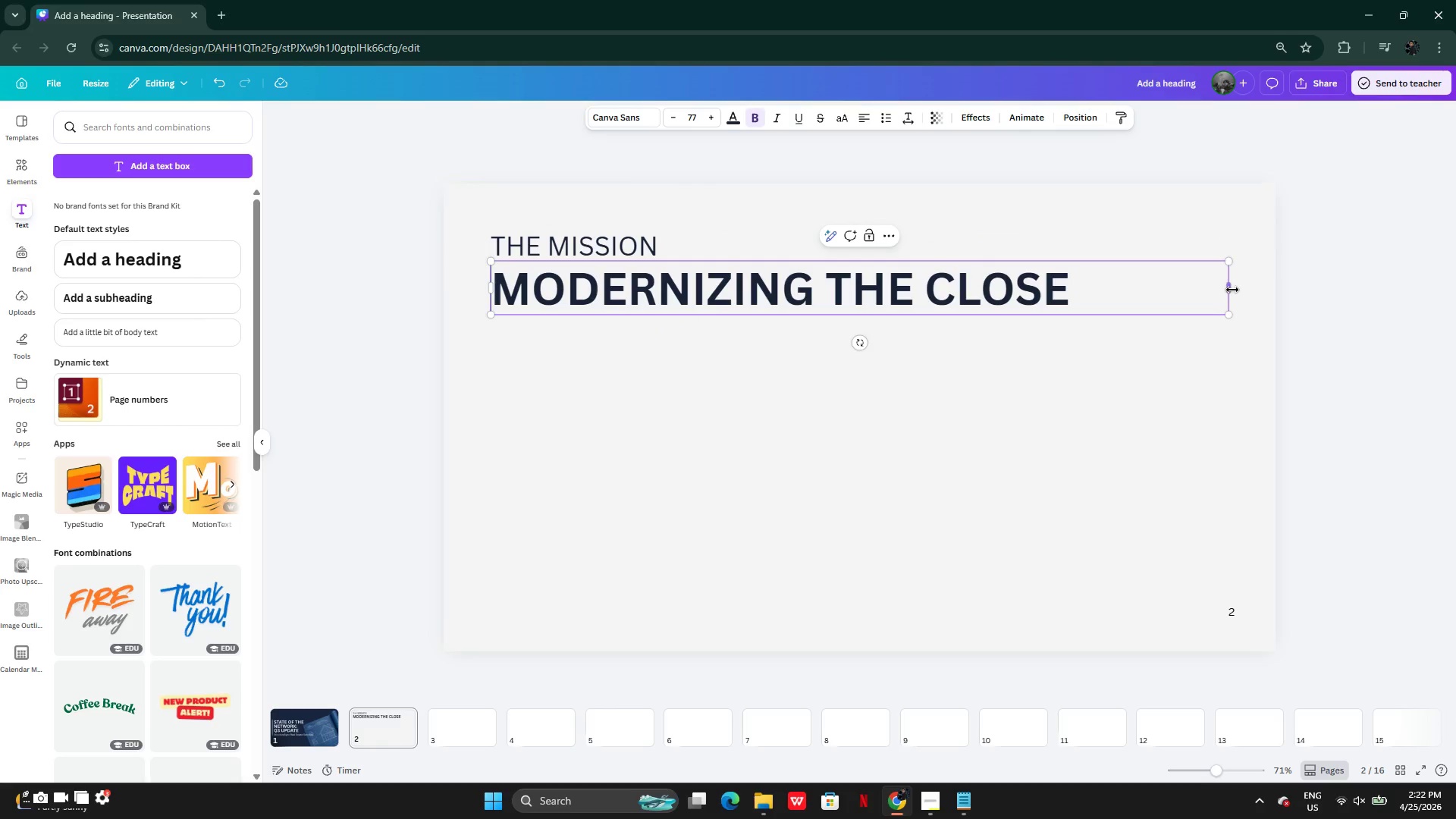 
left_click_drag(start_coordinate=[1231, 290], to_coordinate=[1074, 289])
 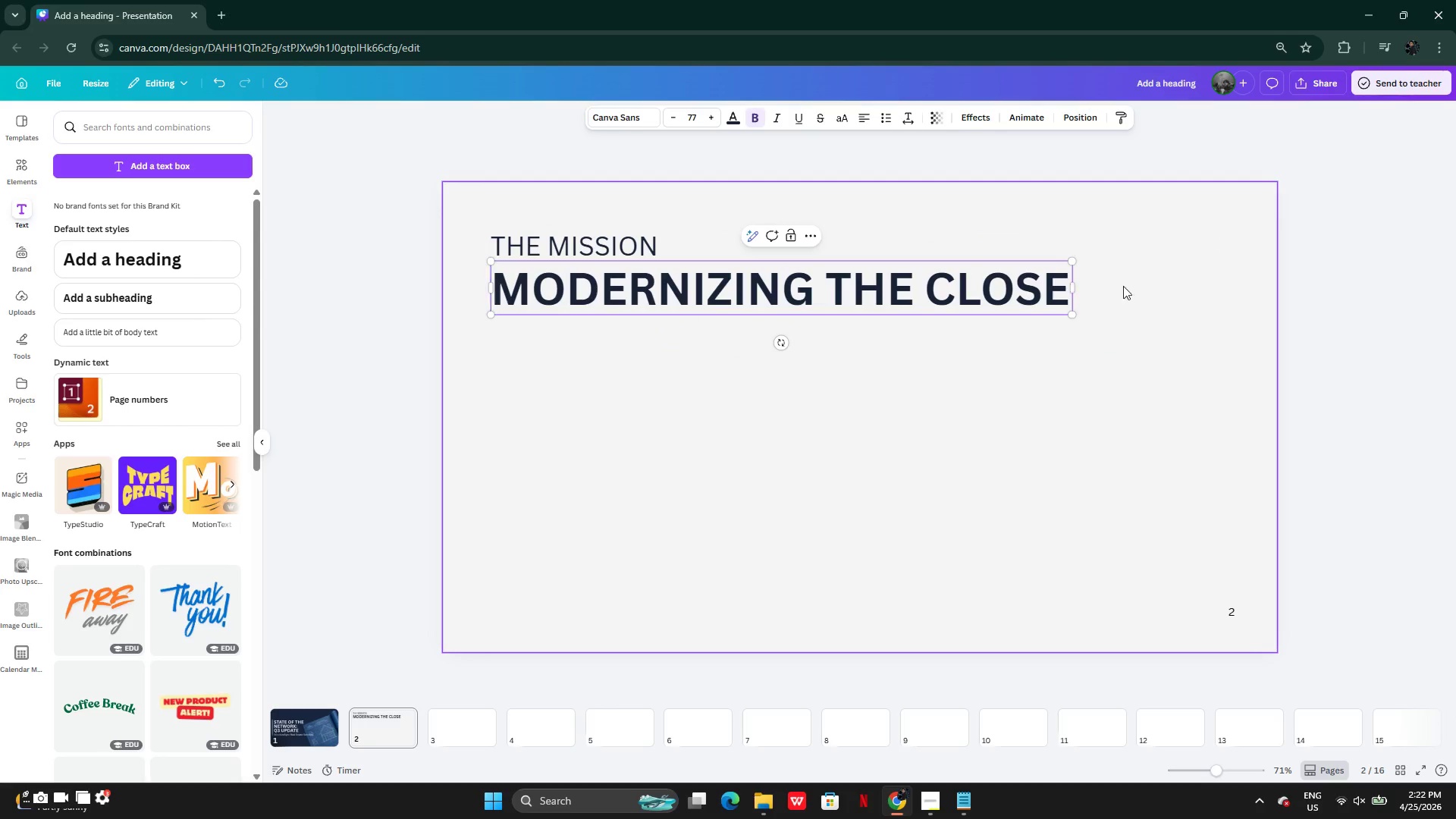 
left_click([1123, 286])
 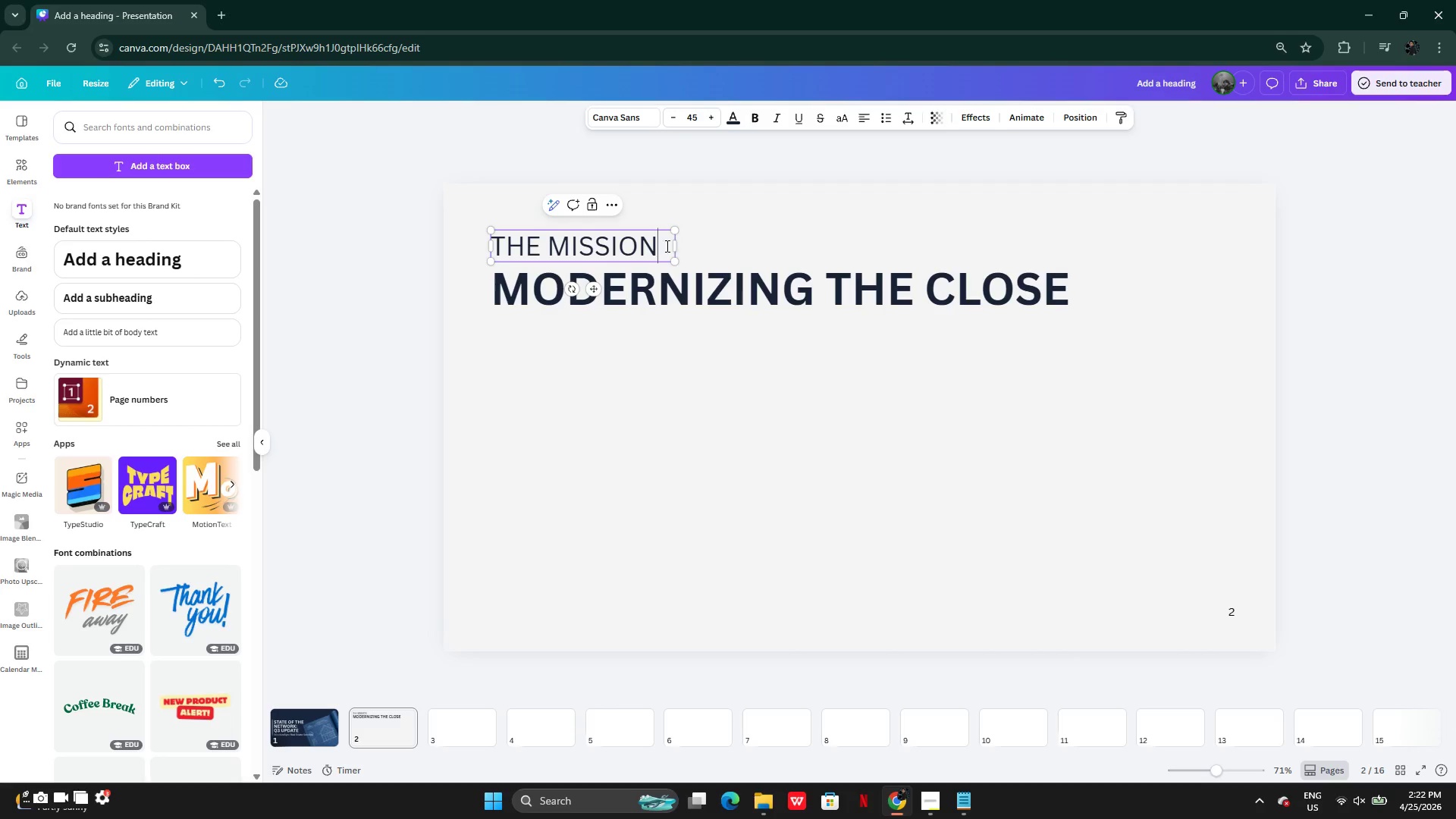 
key(Shift+Semicolon)
 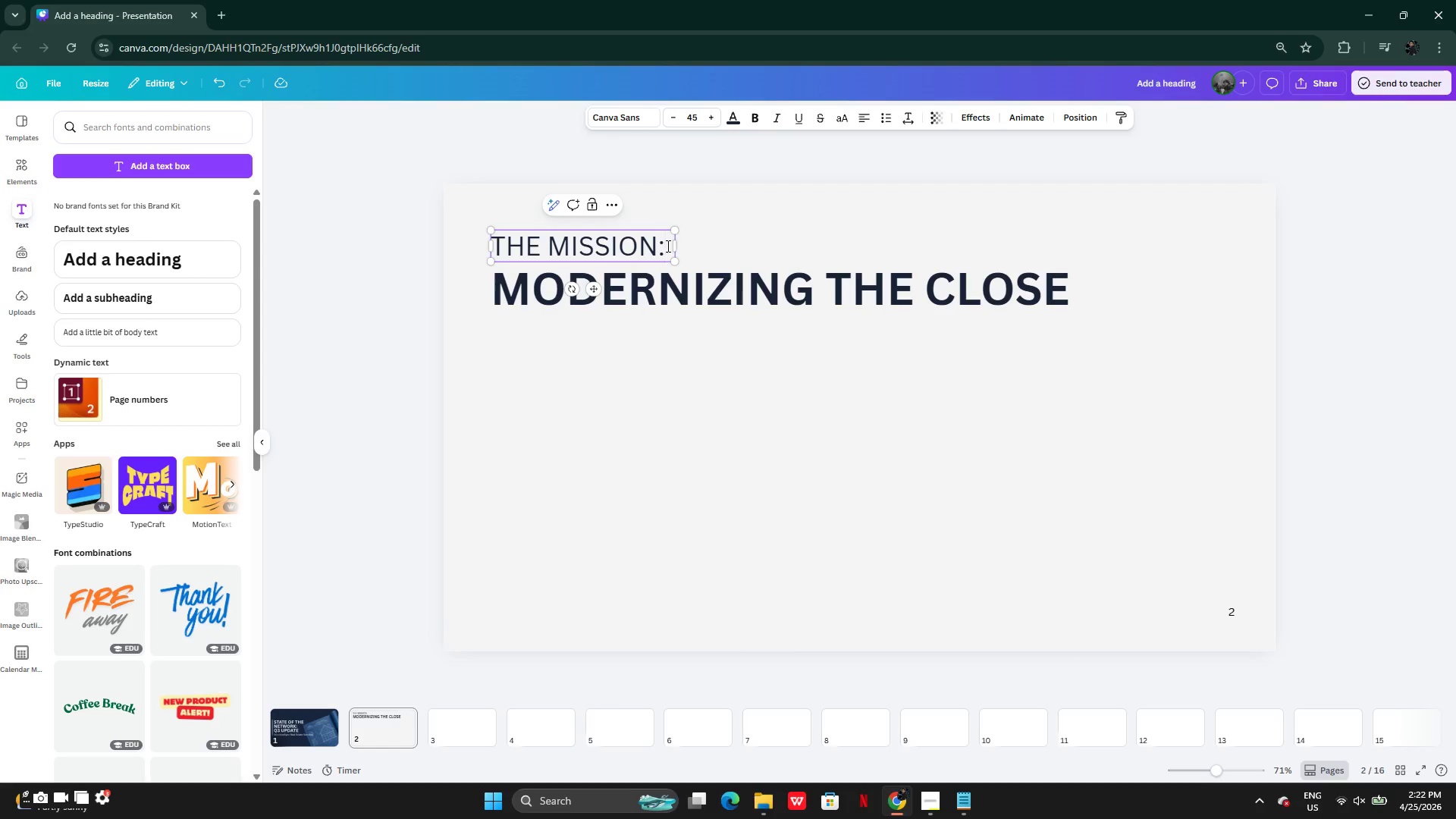 
key(CapsLock)
 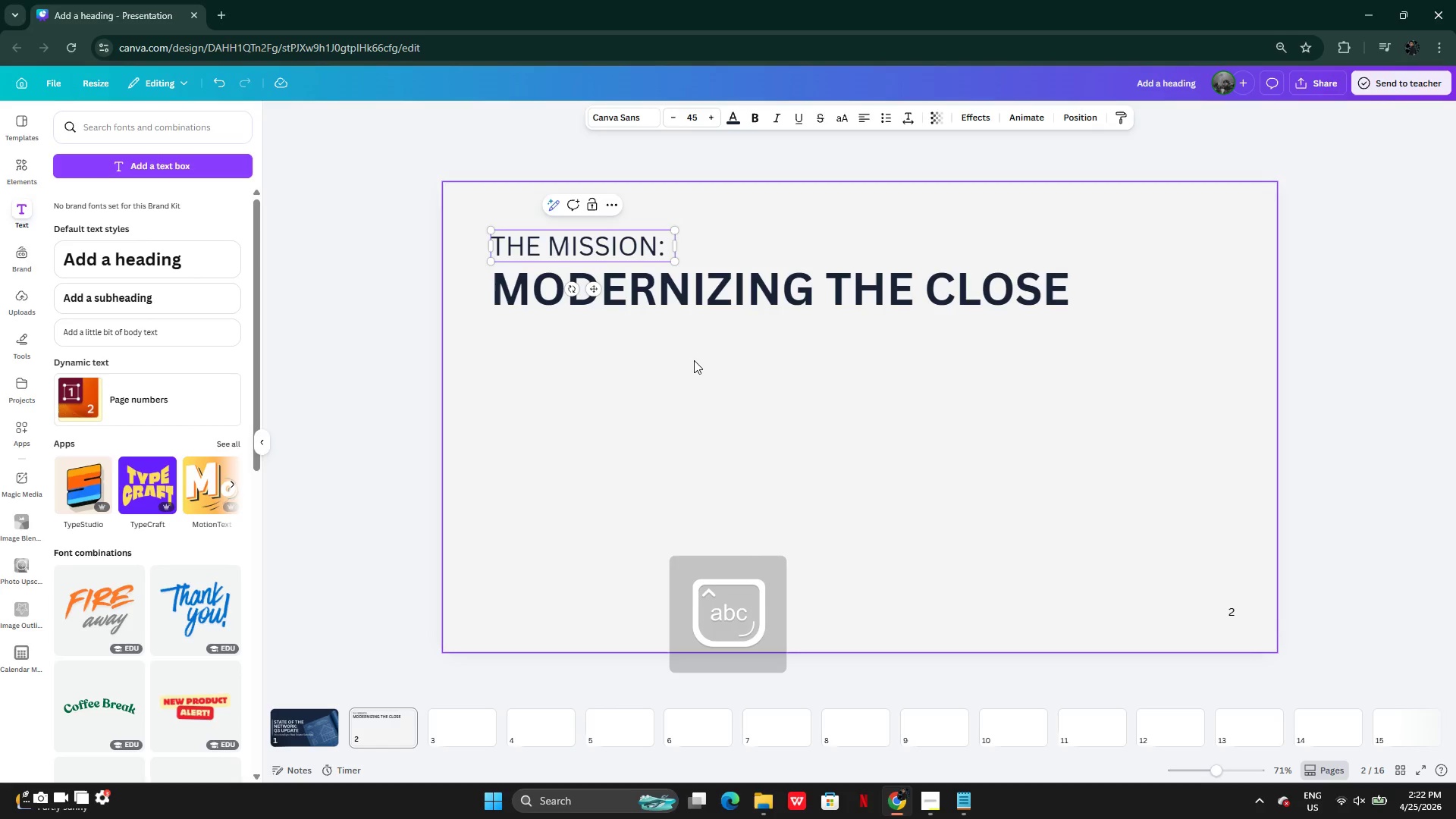 
left_click([694, 360])
 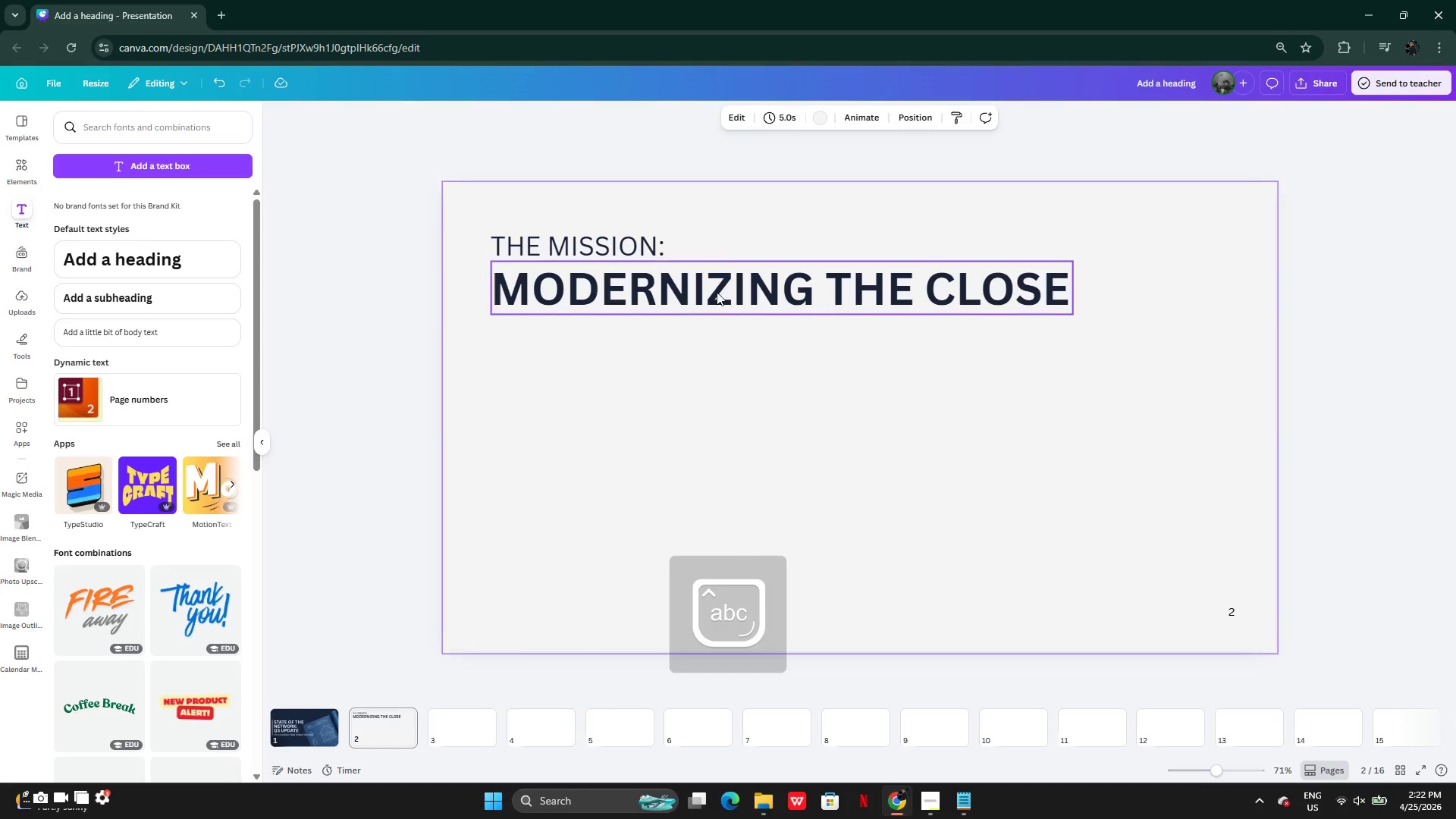 
left_click([717, 287])
 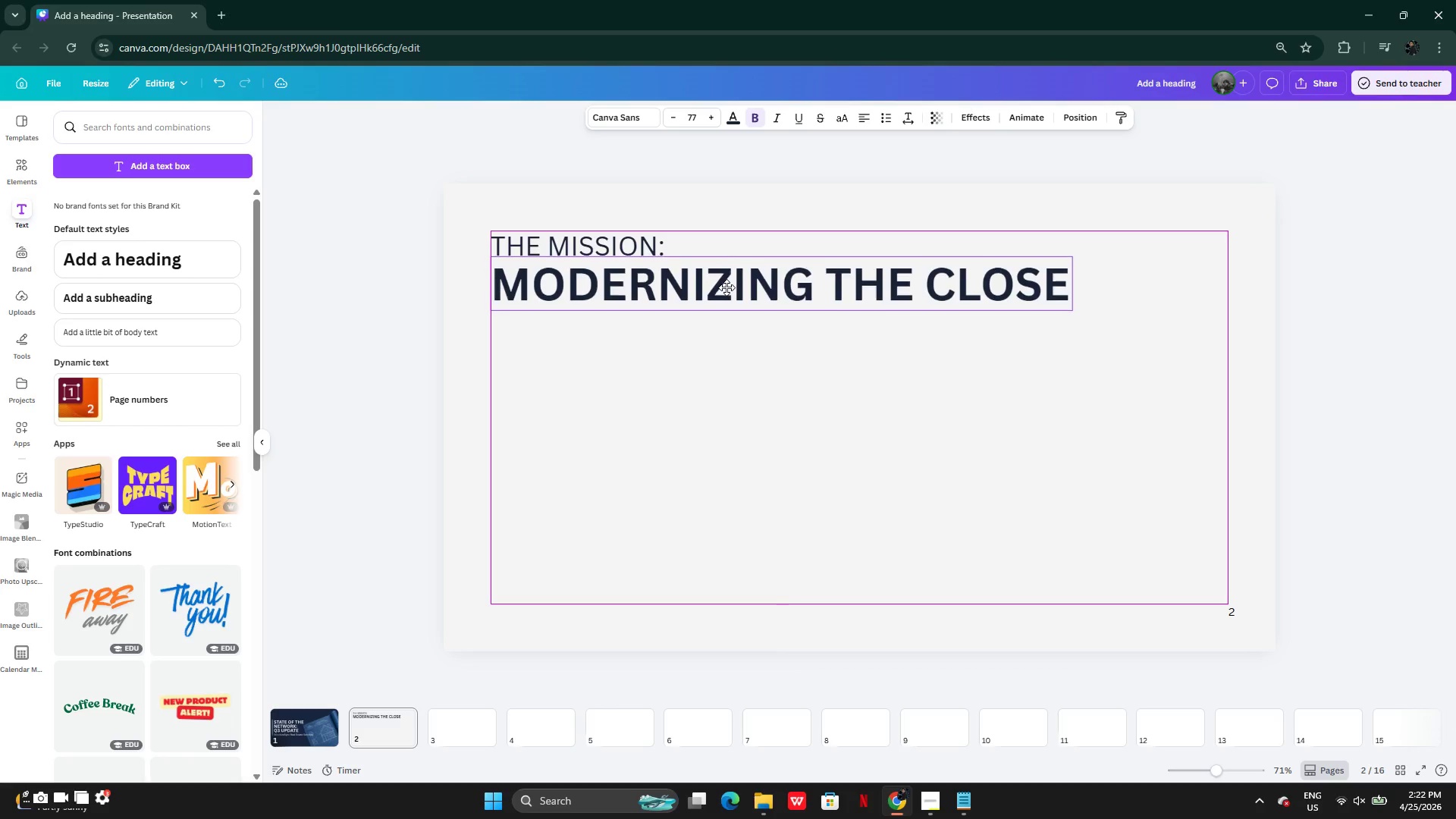 
left_click([938, 401])
 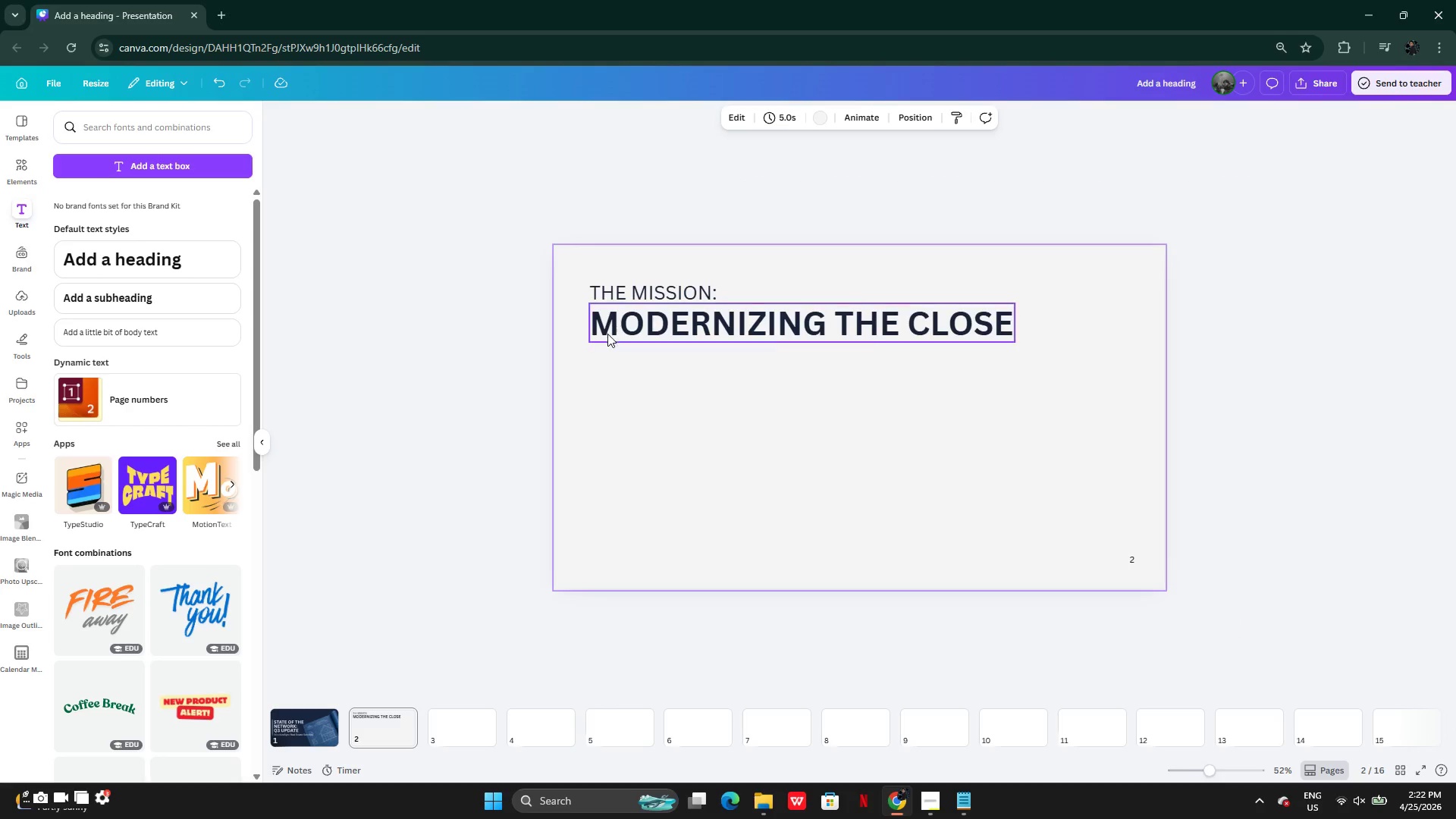 
left_click([589, 281])
 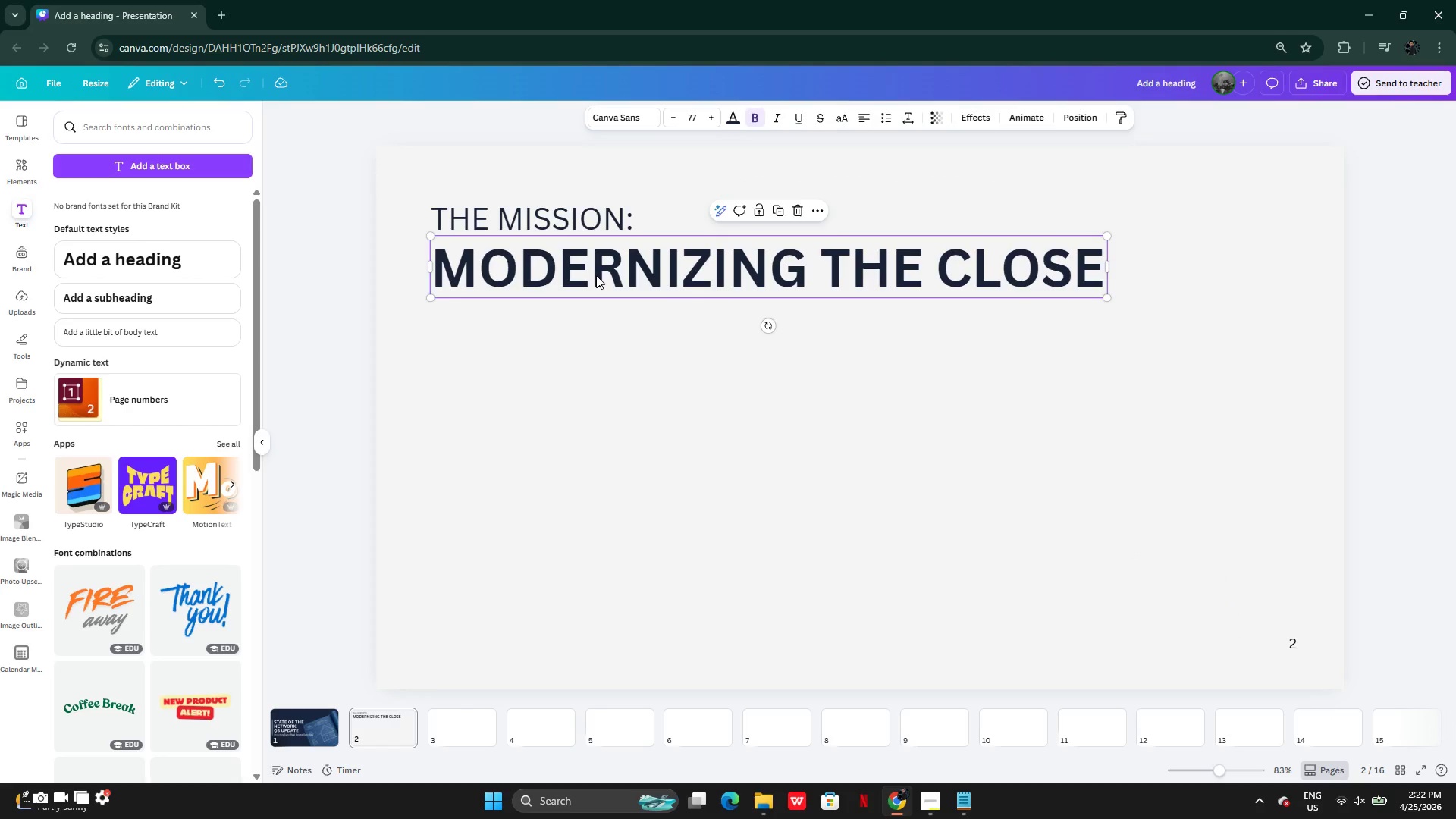 
left_click_drag(start_coordinate=[596, 275], to_coordinate=[595, 271])
 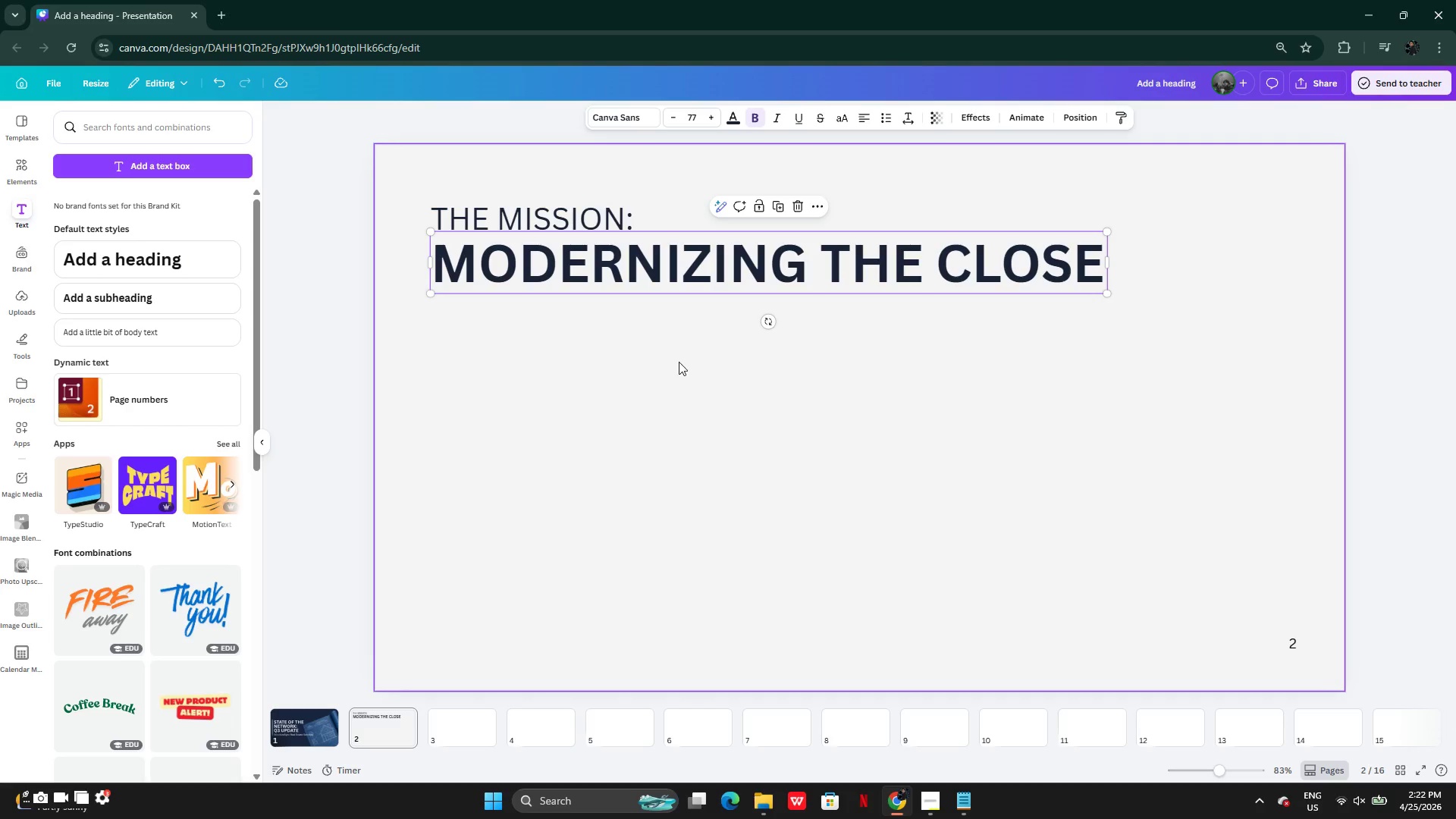 
left_click([679, 362])
 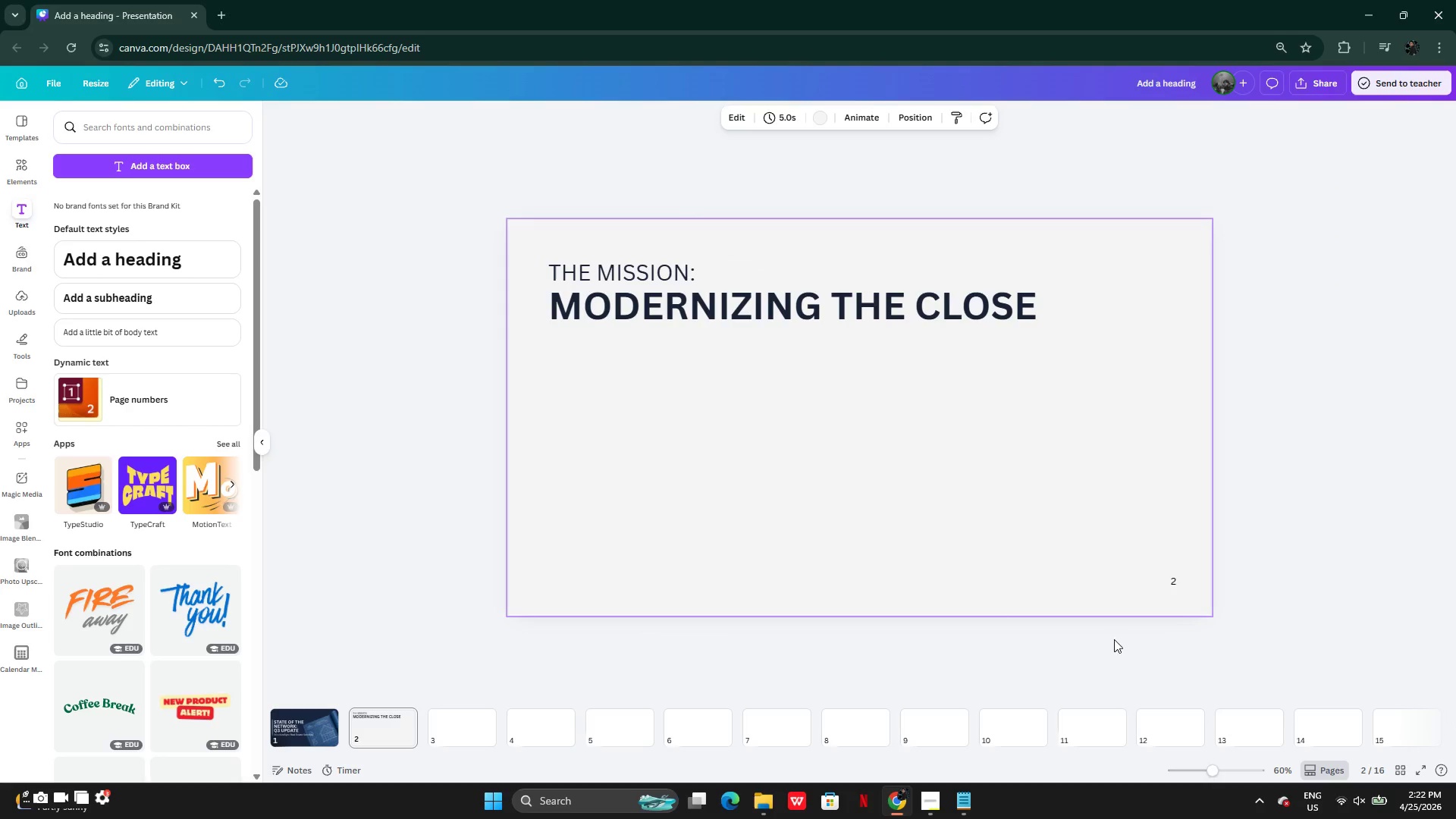 
wait(6.08)
 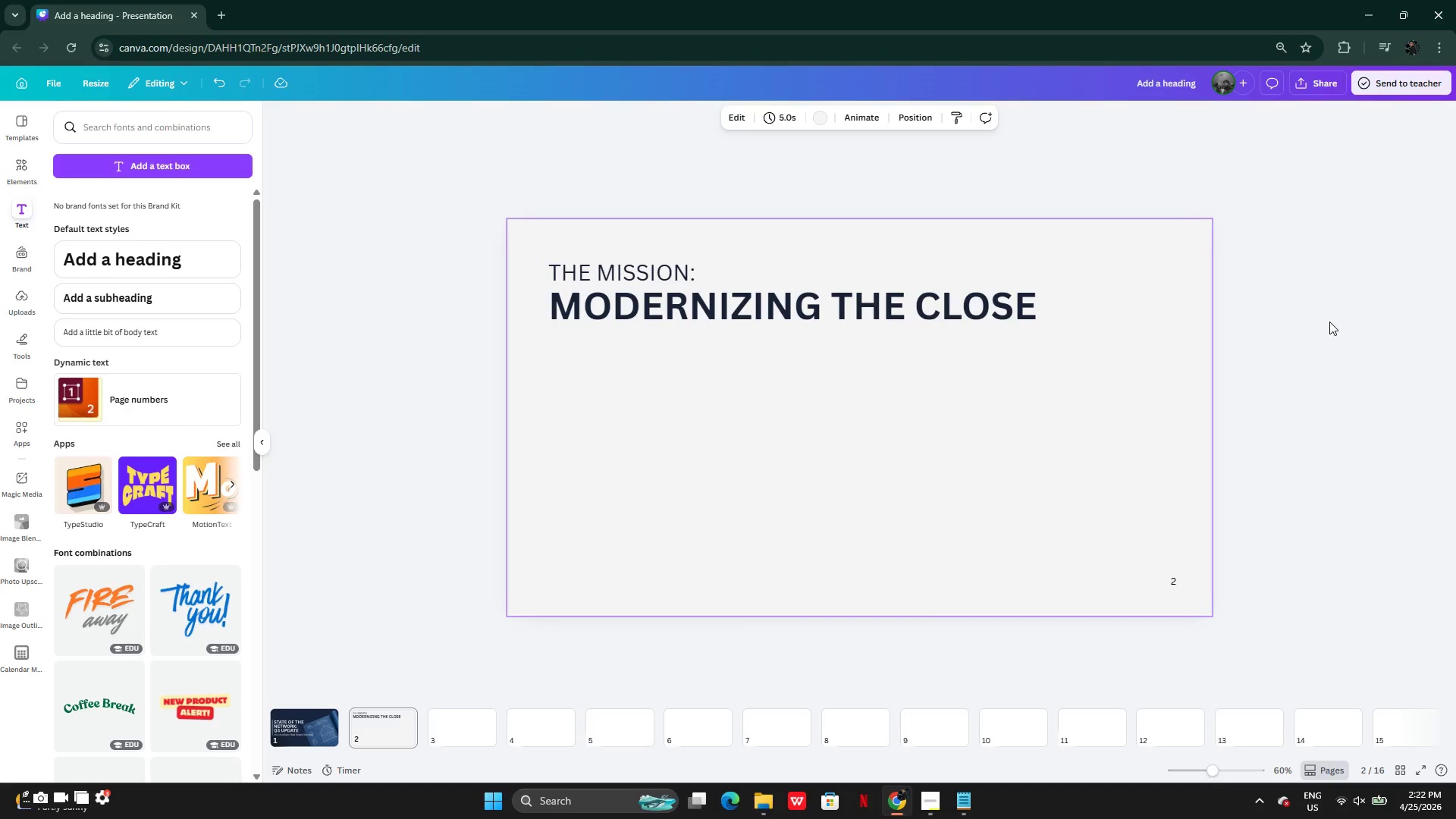 
left_click([307, 732])
 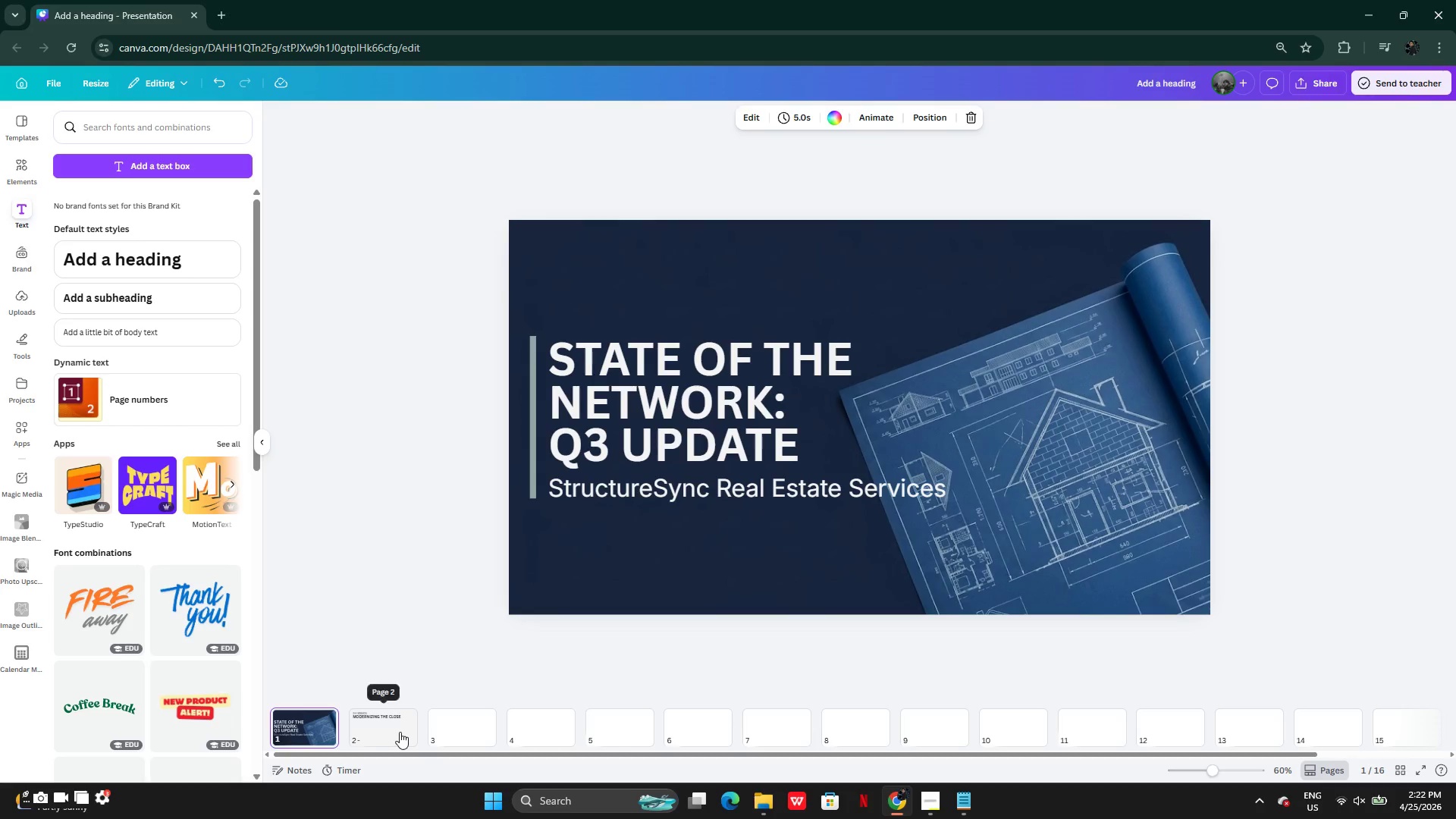 
left_click([400, 732])
 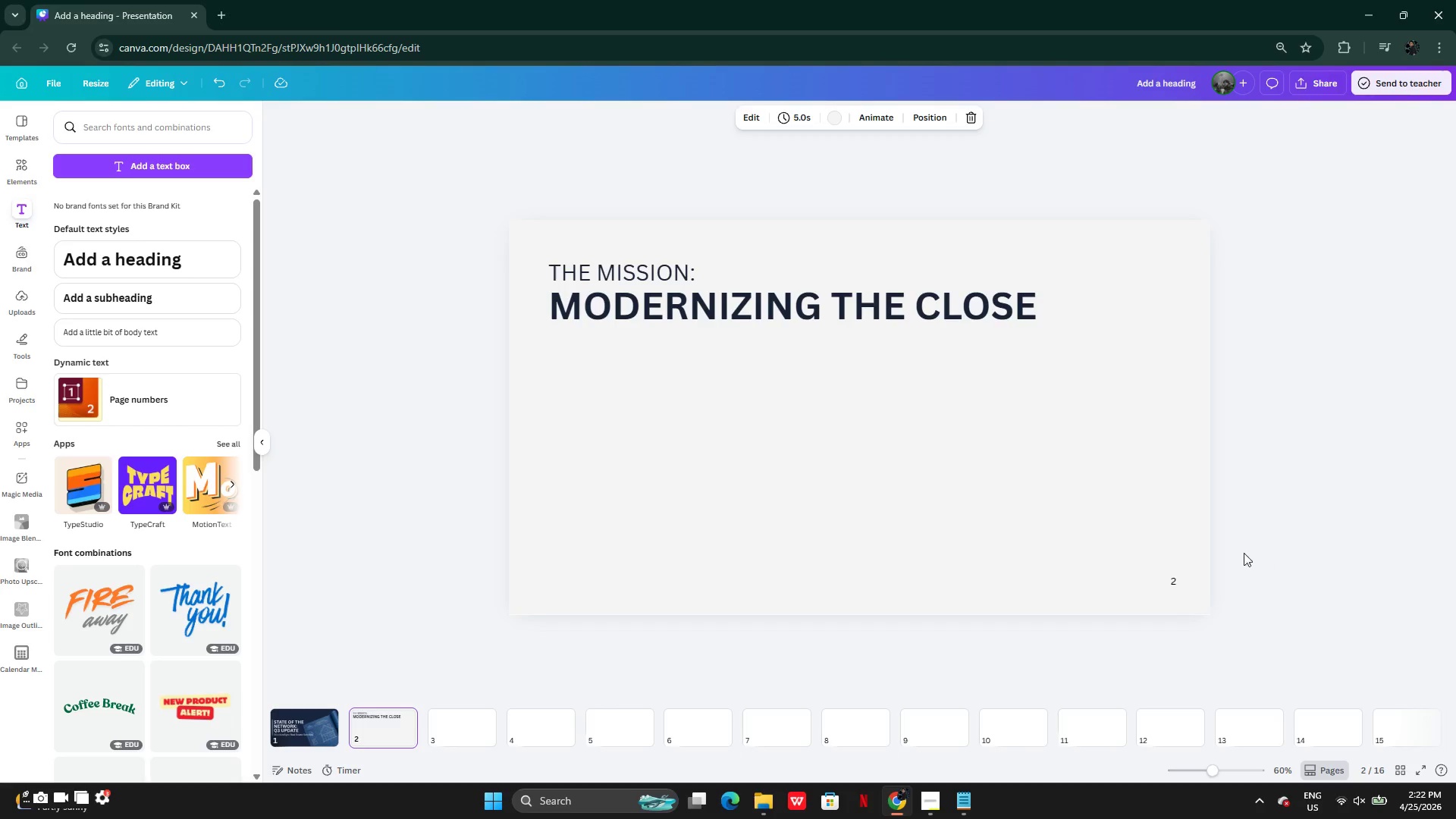 
left_click([1171, 576])
 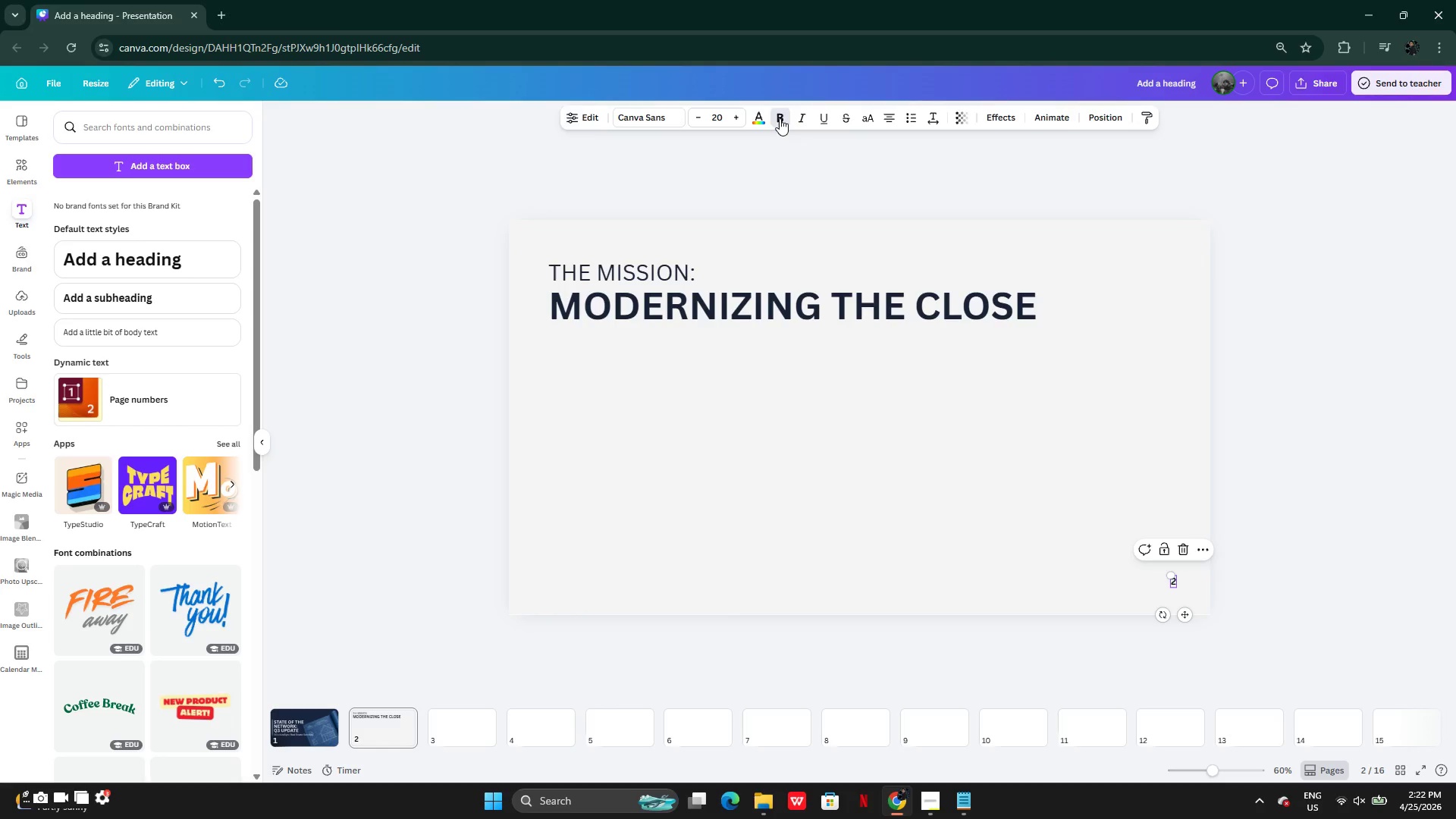 
left_click([1326, 530])
 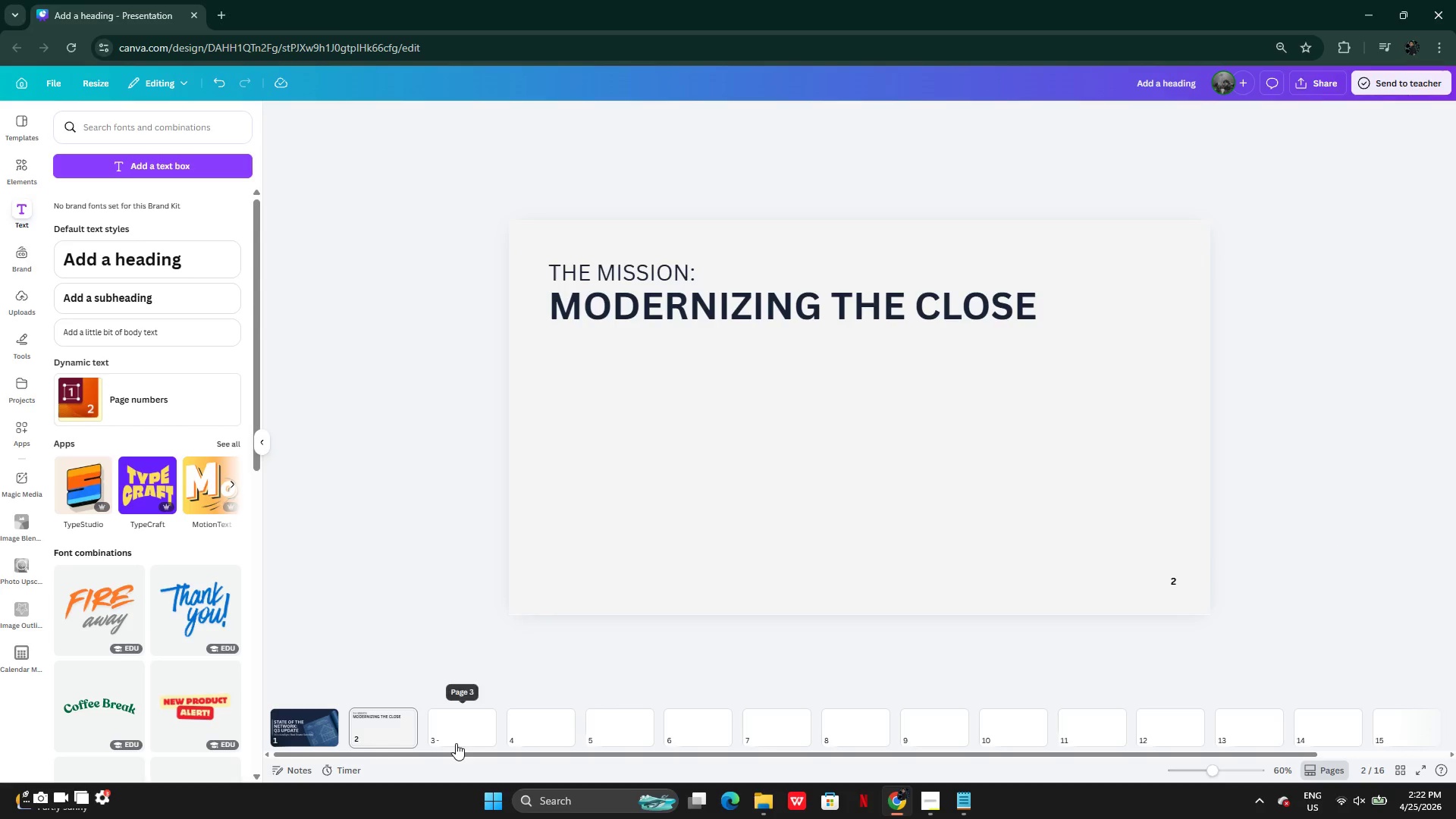 
left_click([444, 735])
 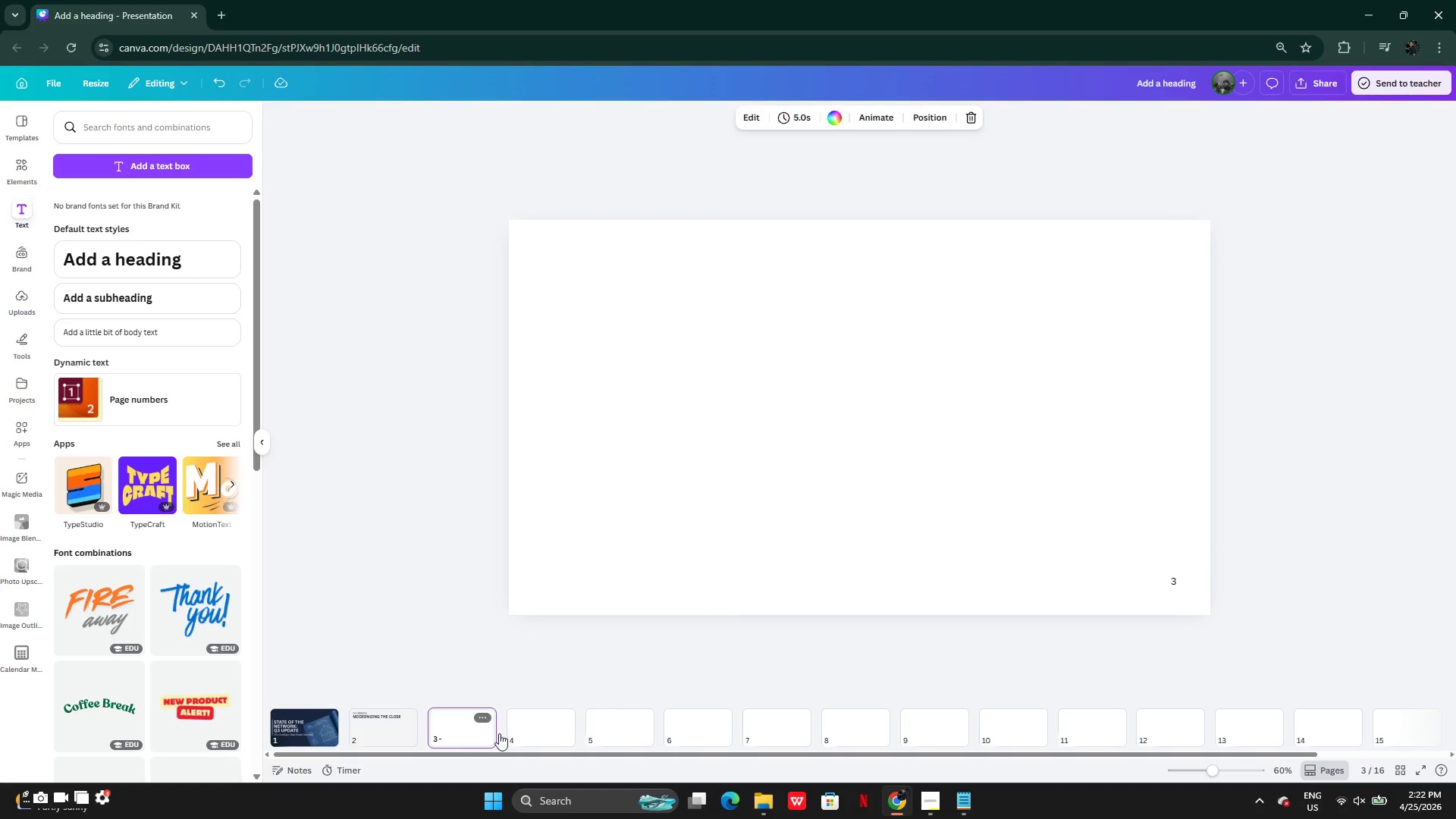 
hold_key(key=ShiftLeft, duration=5.78)
double_click([635, 732])
 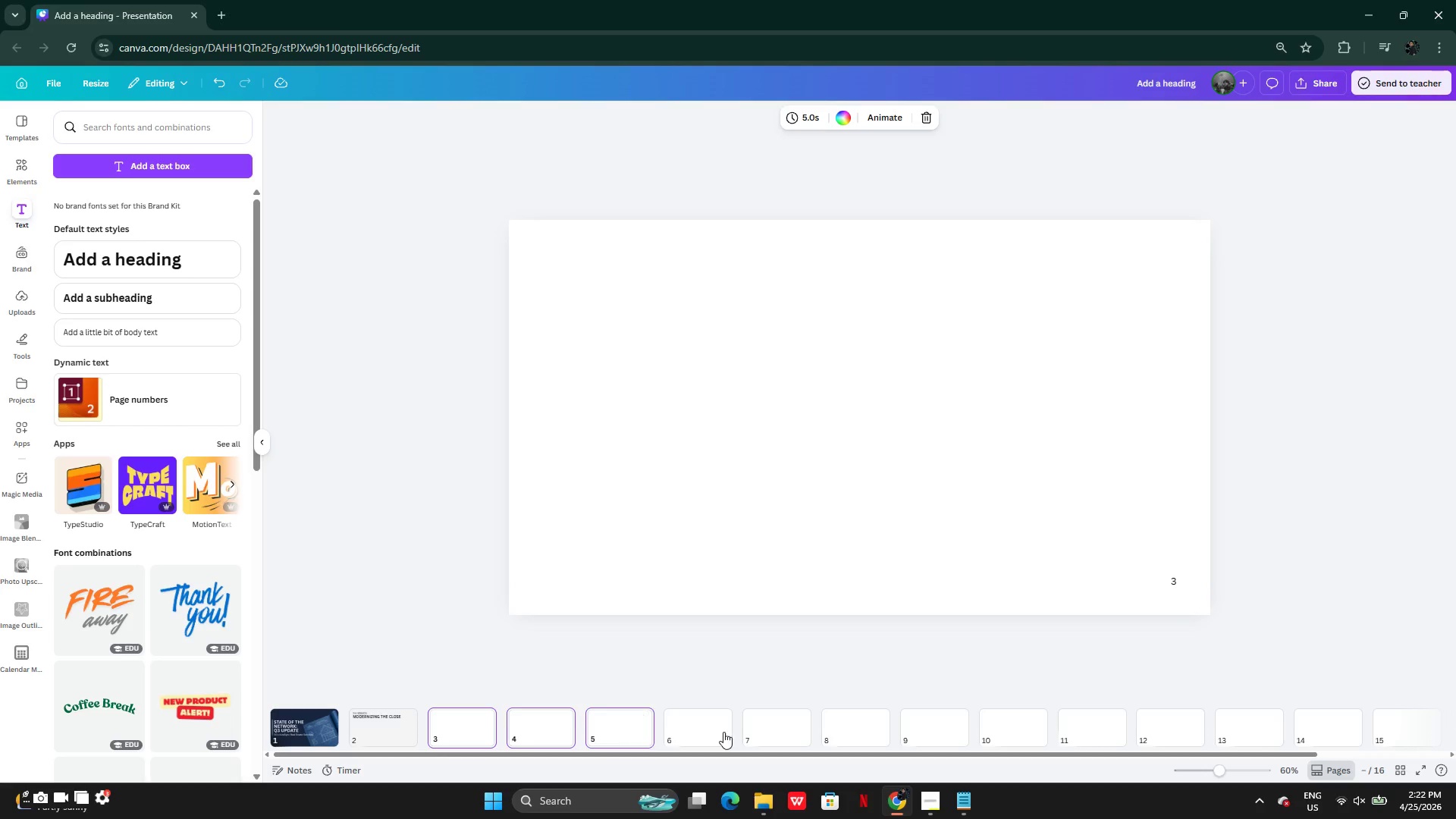 
triple_click([723, 732])
 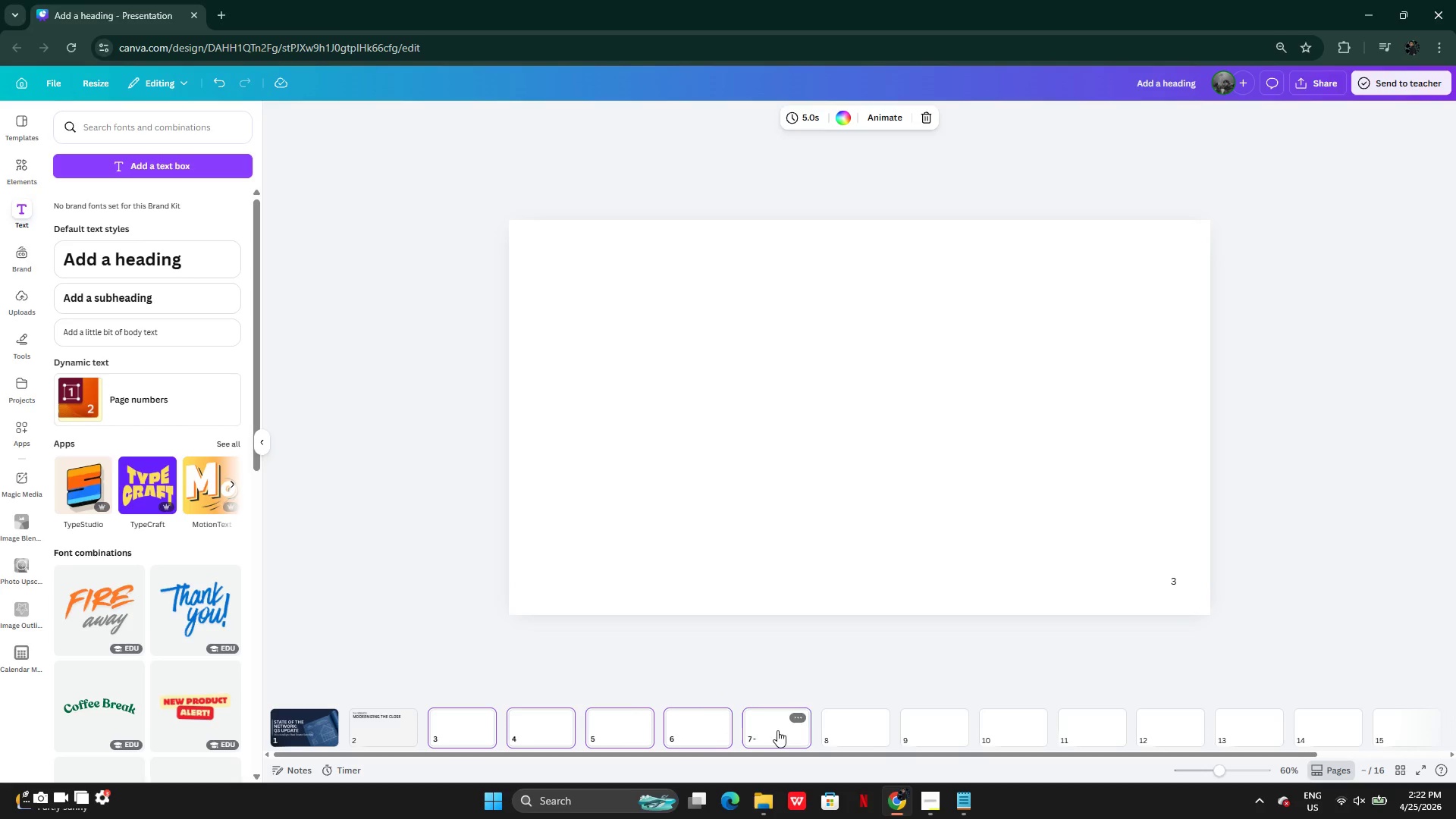 
double_click([855, 730])
 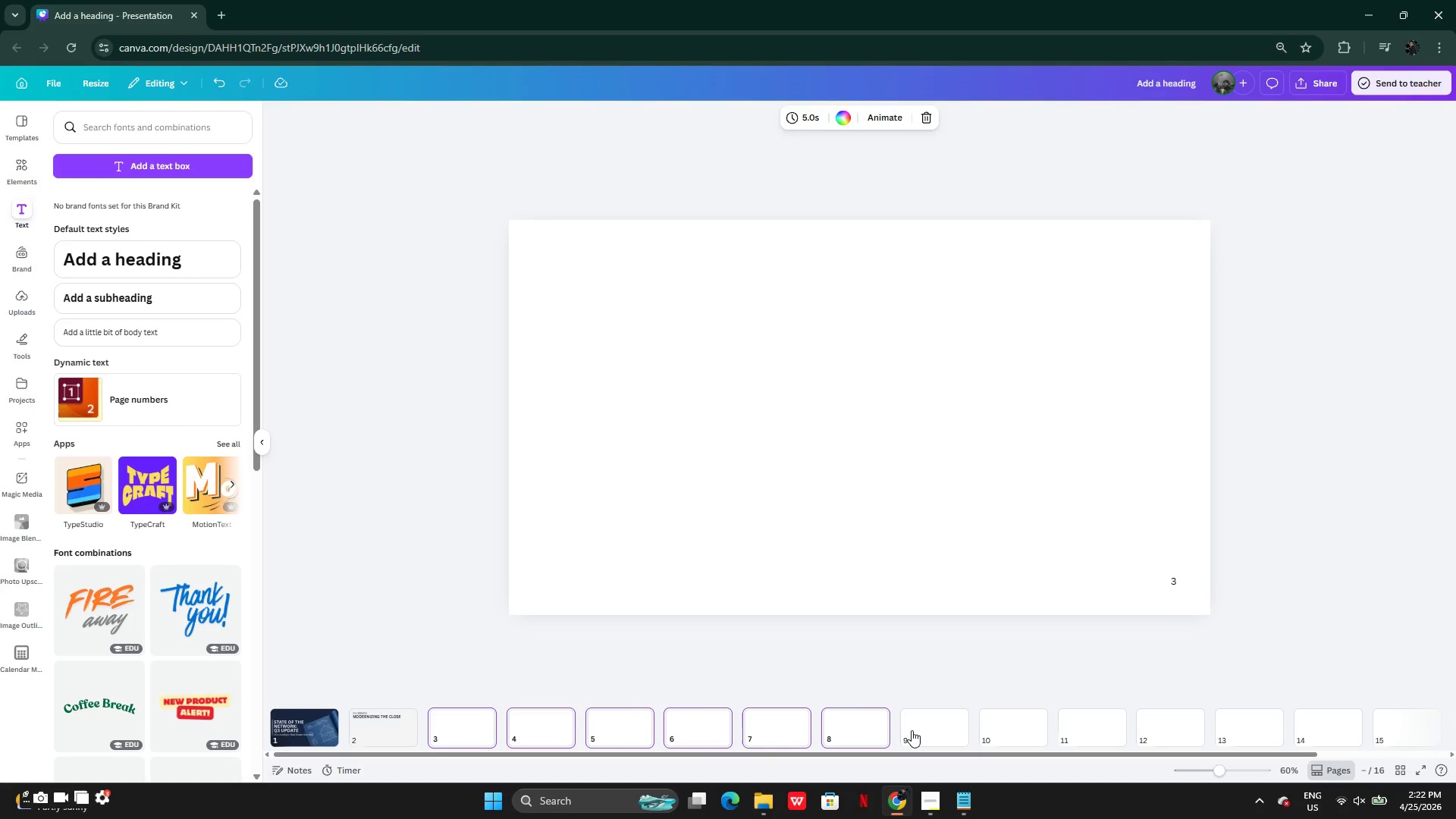 
triple_click([912, 730])
 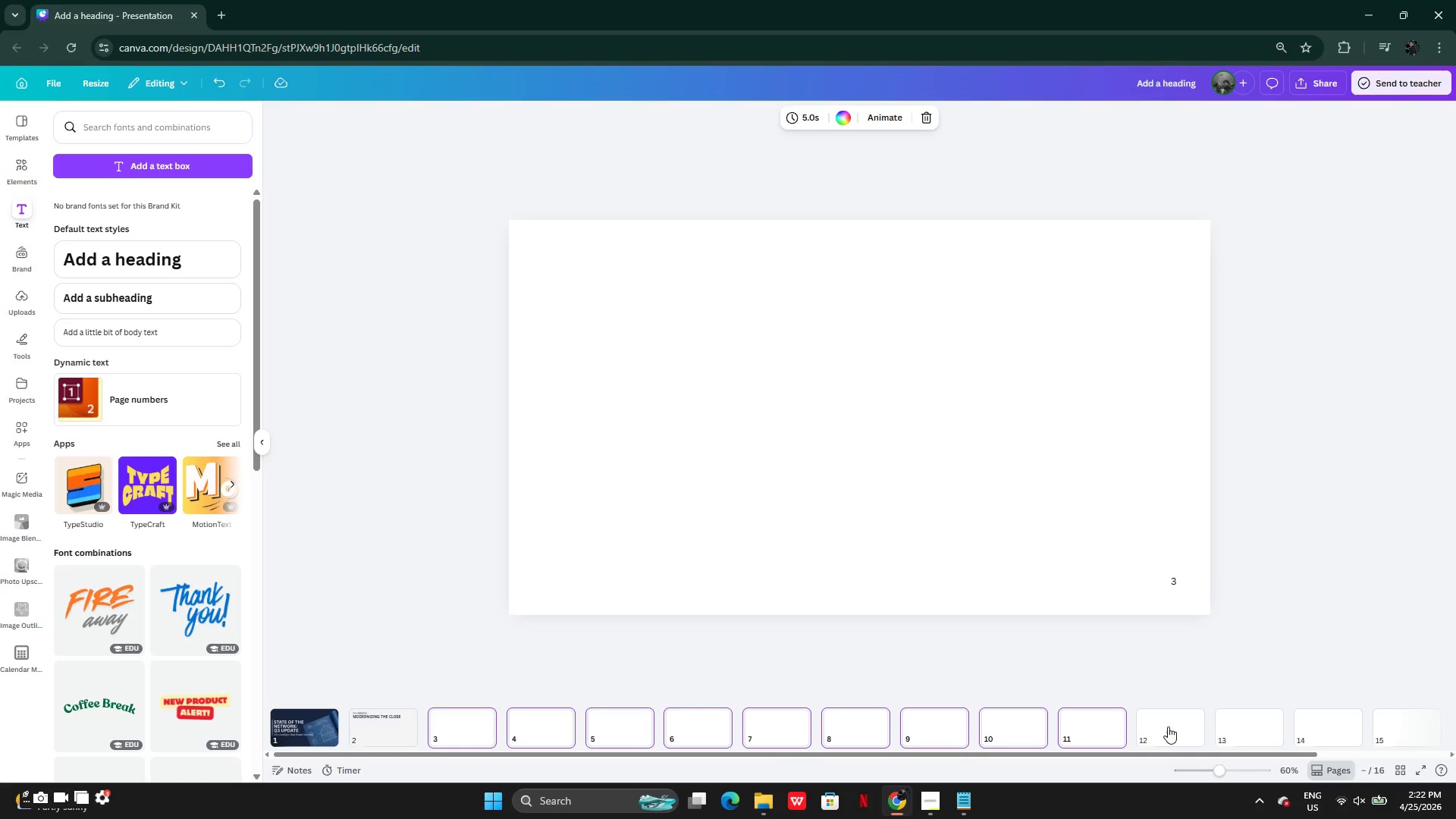 
double_click([1244, 726])
 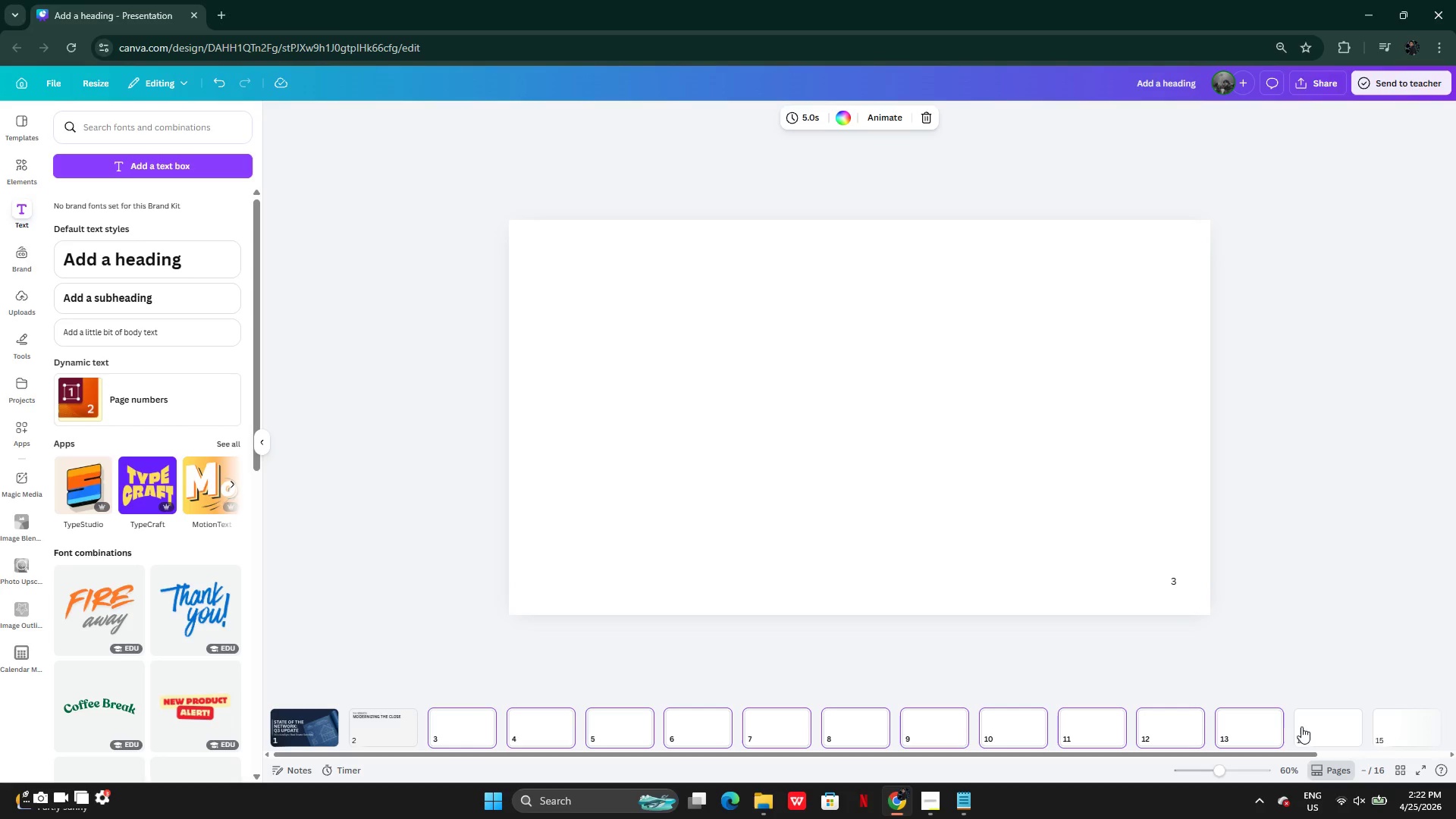 
triple_click([1302, 726])
 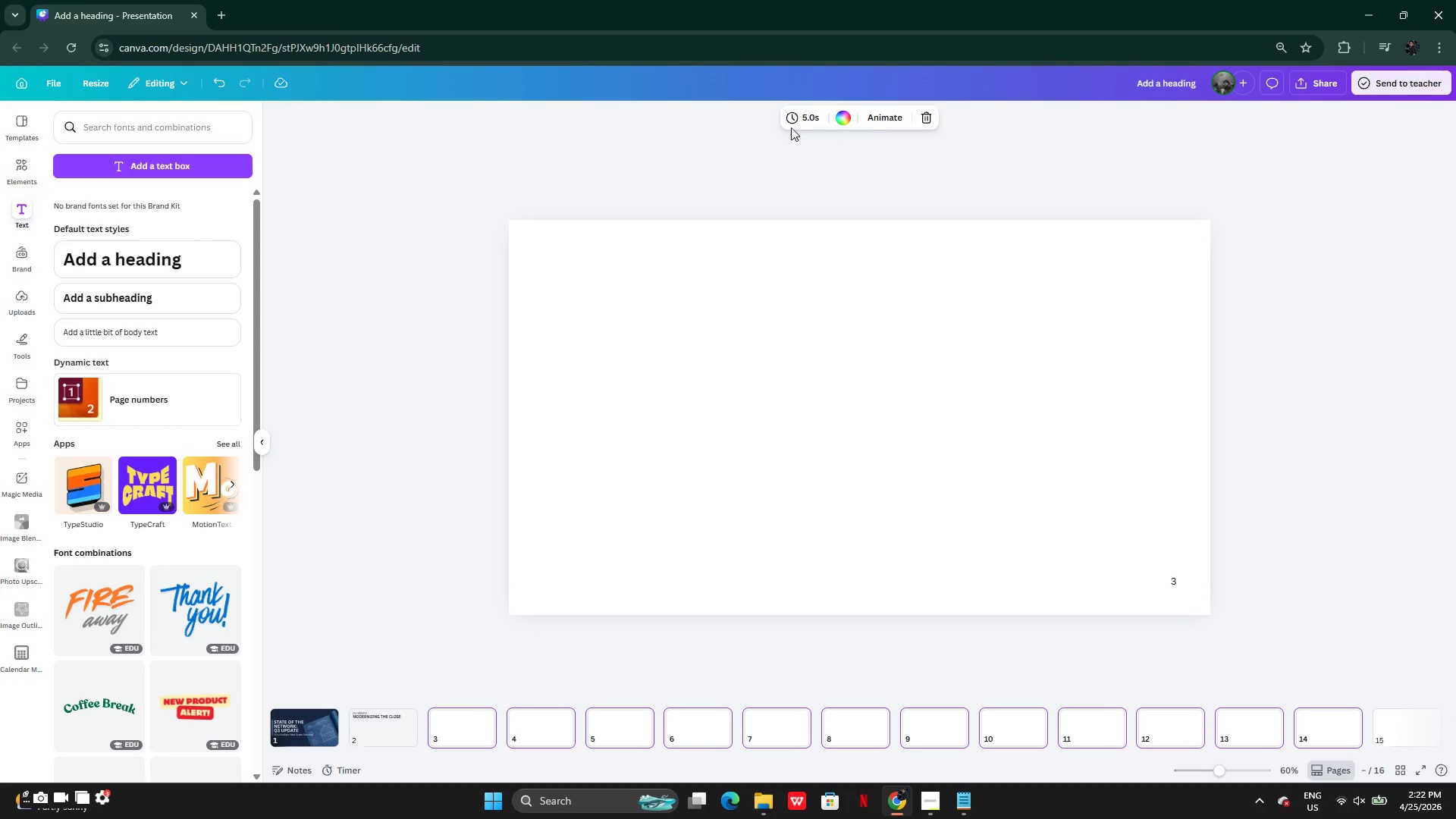 
left_click([849, 117])
 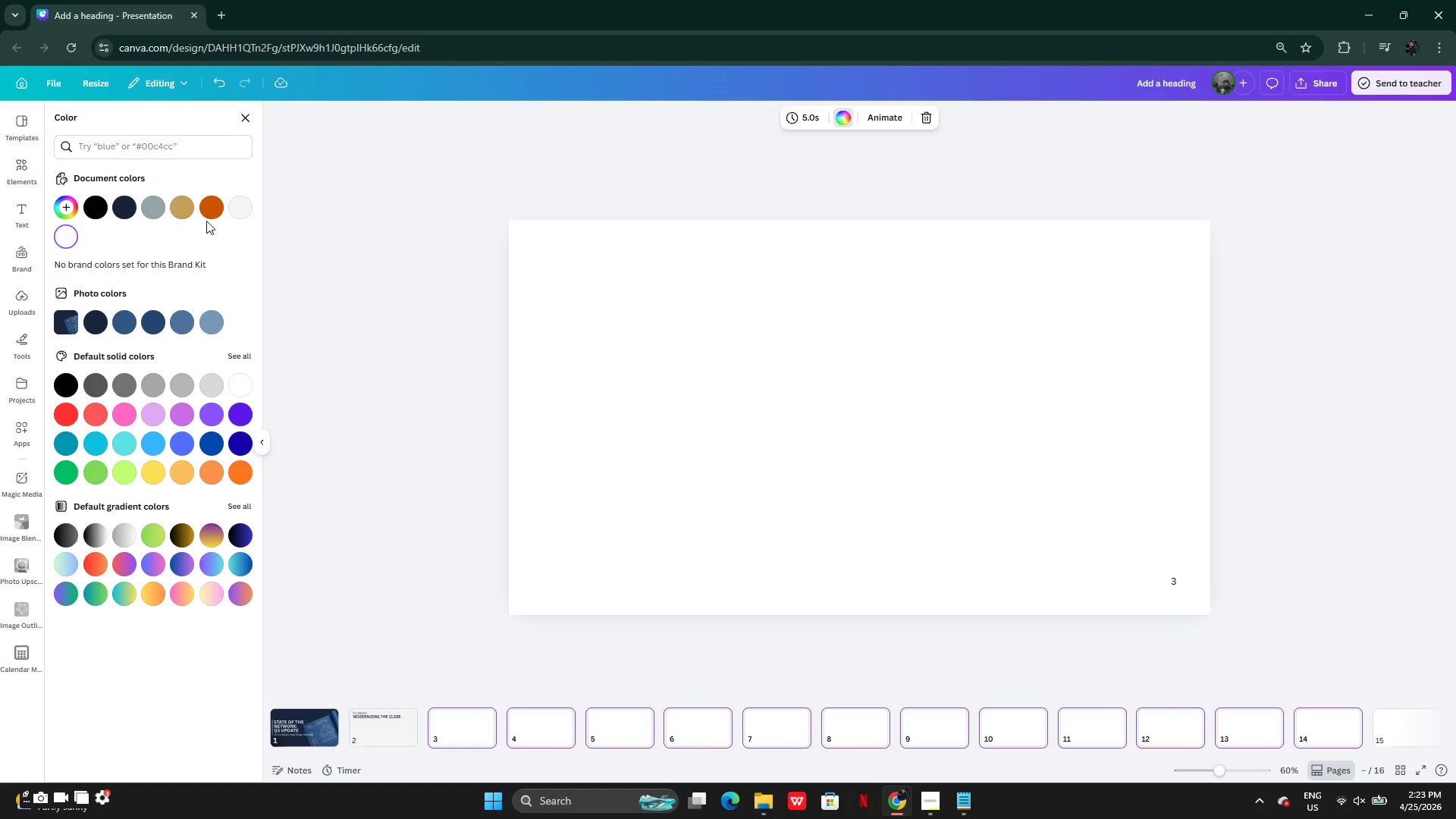 
left_click([239, 209])
 